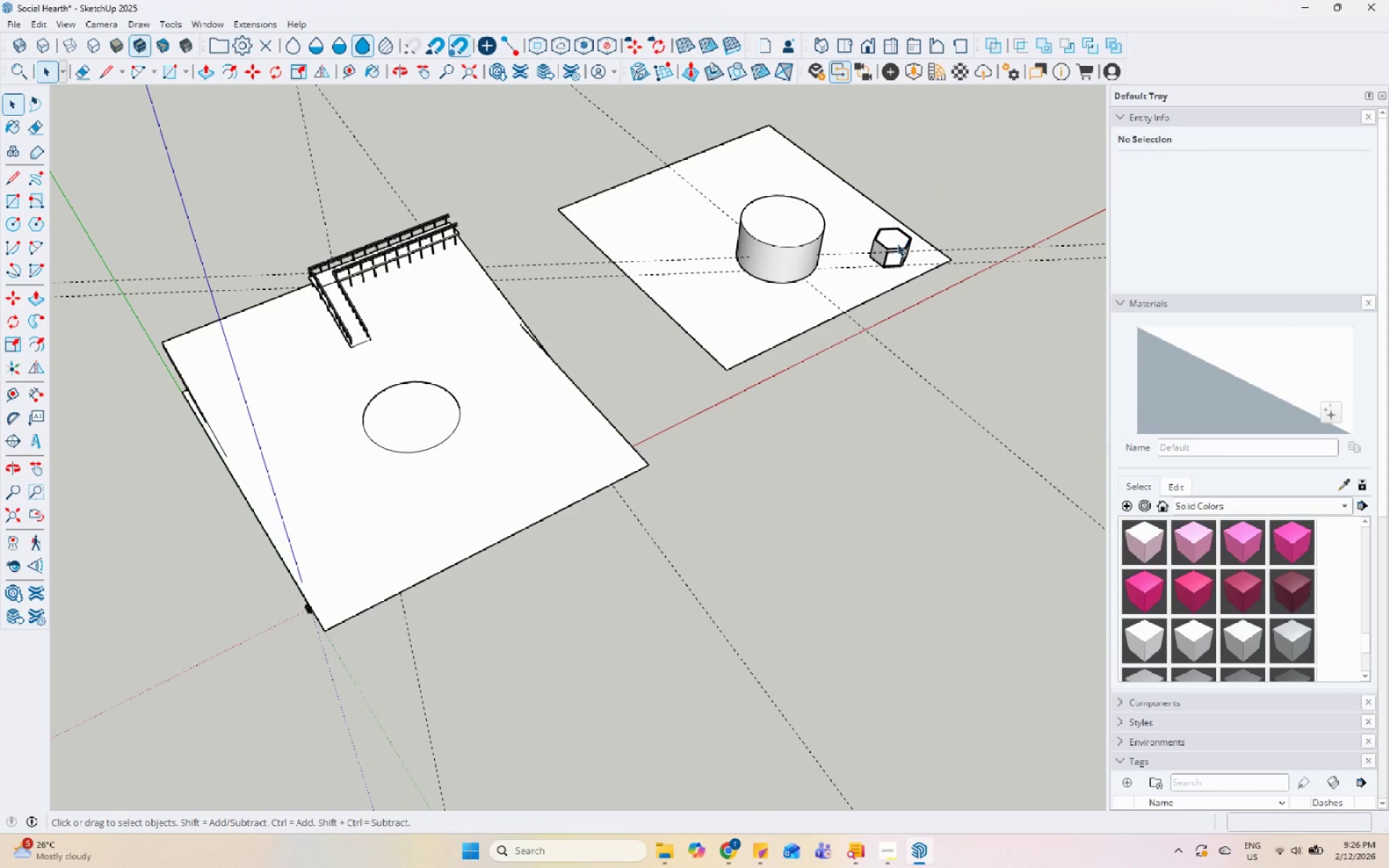 
key(Control+Z)
 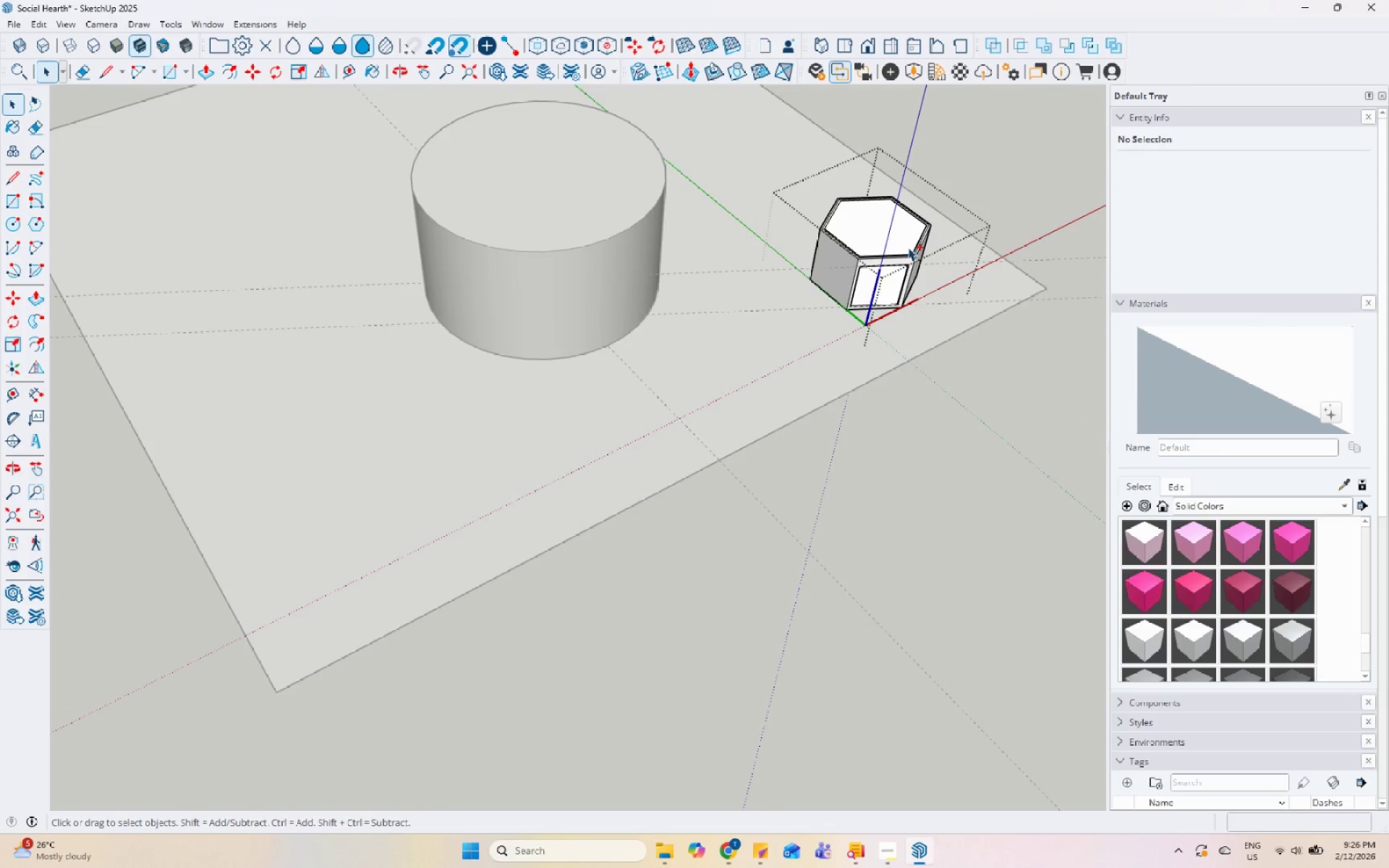 
scroll: coordinate [908, 247], scroll_direction: up, amount: 11.0
 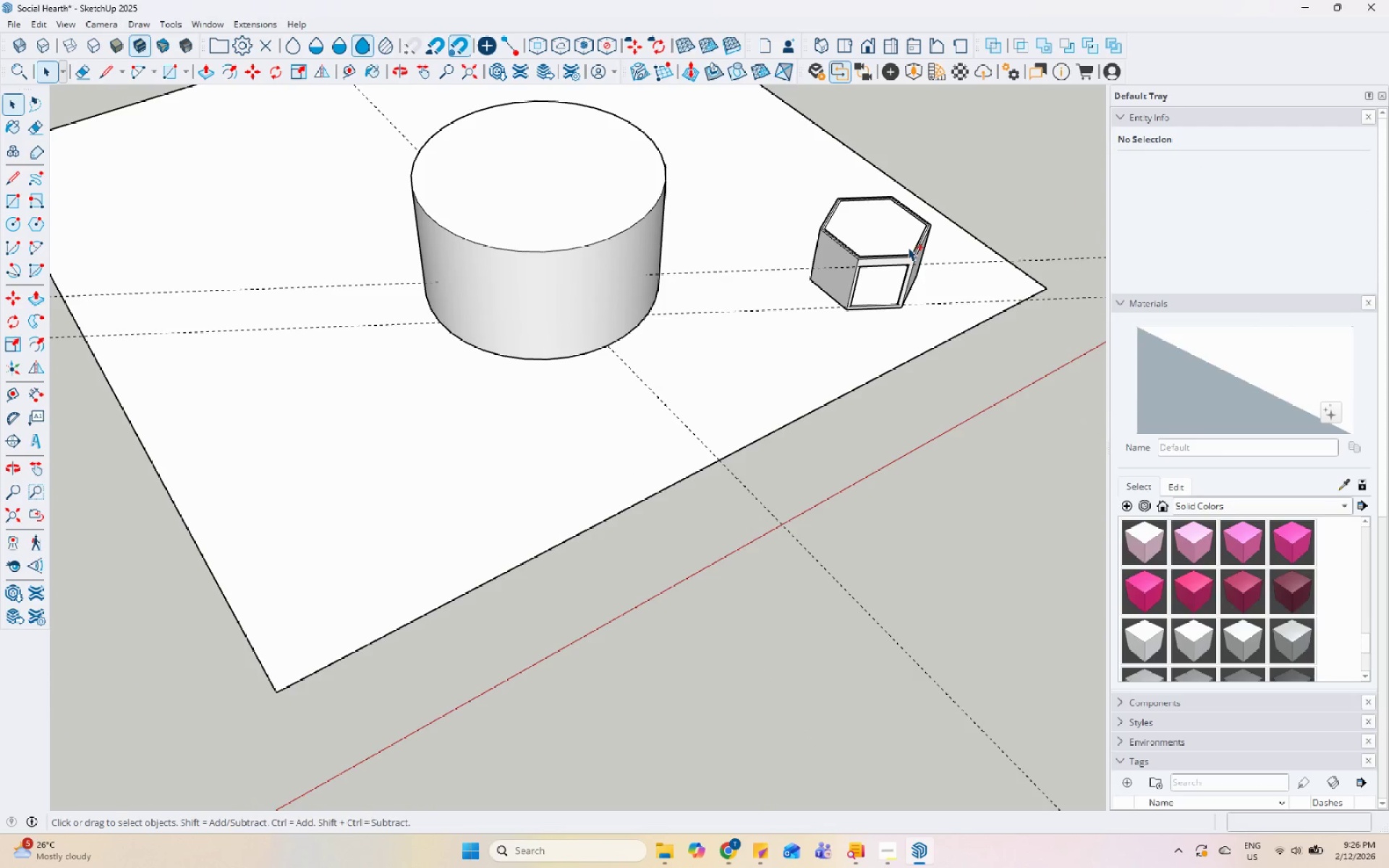 
key(Control+Z)
 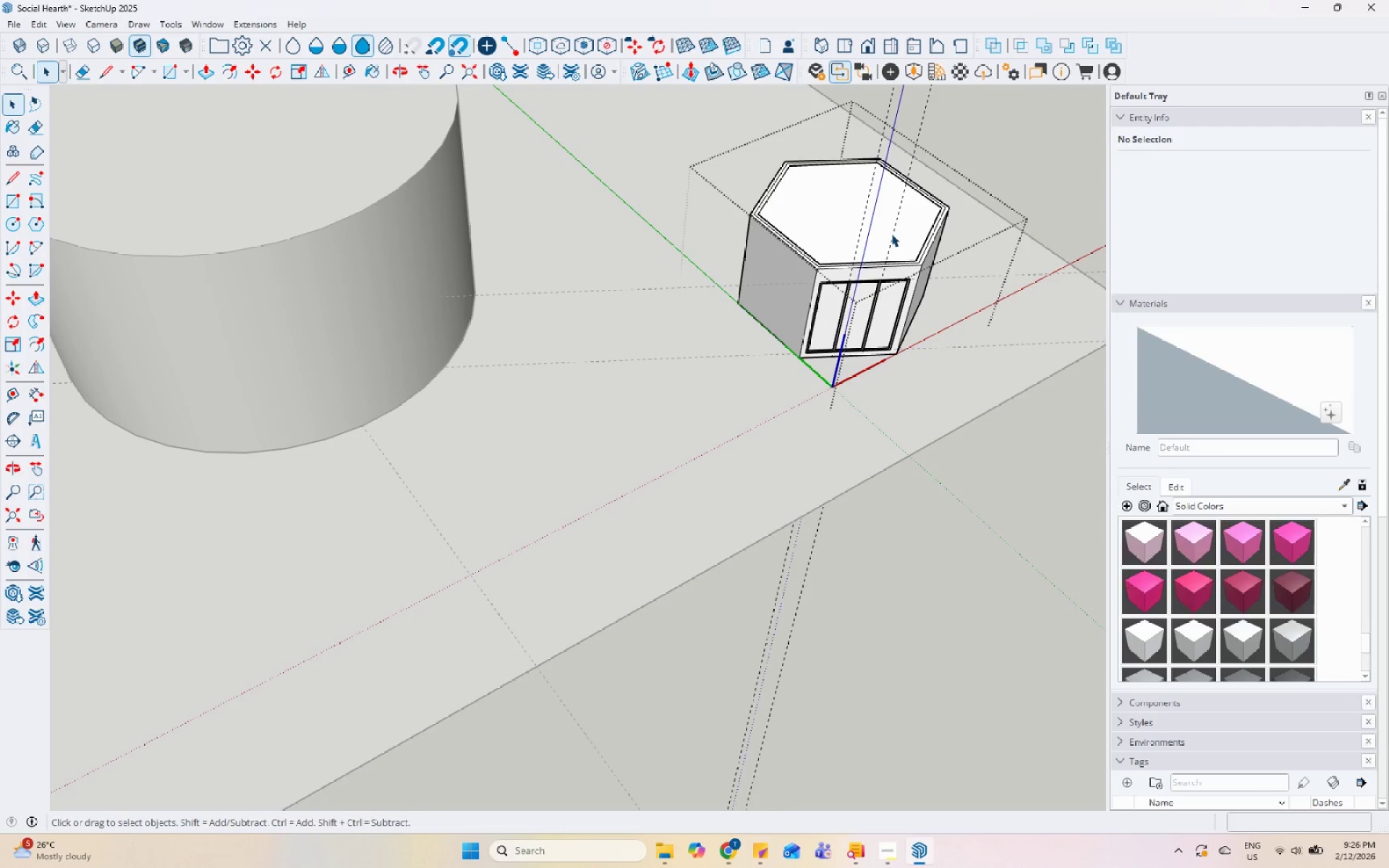 
scroll: coordinate [907, 247], scroll_direction: up, amount: 6.0
 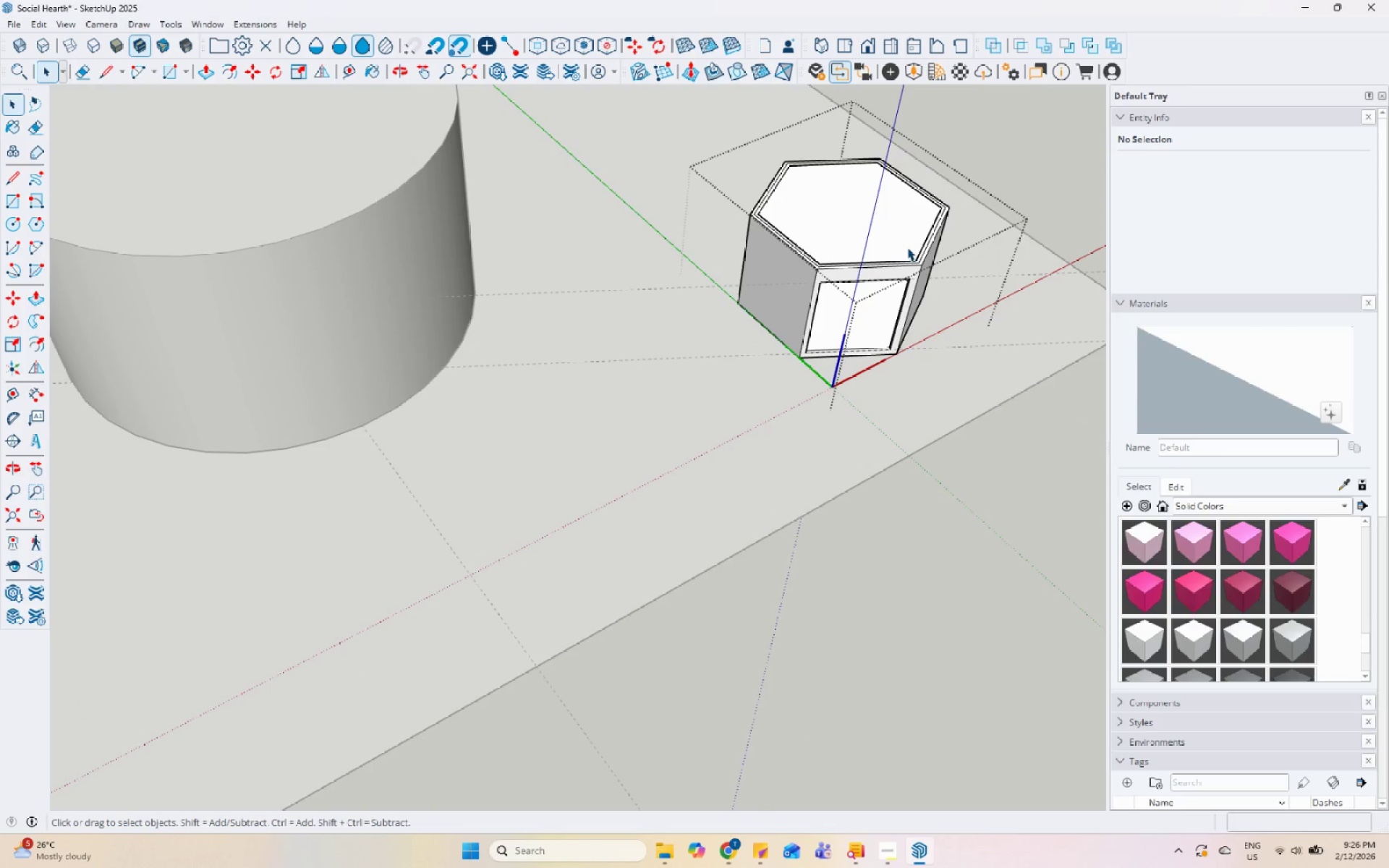 
double_click([893, 234])
 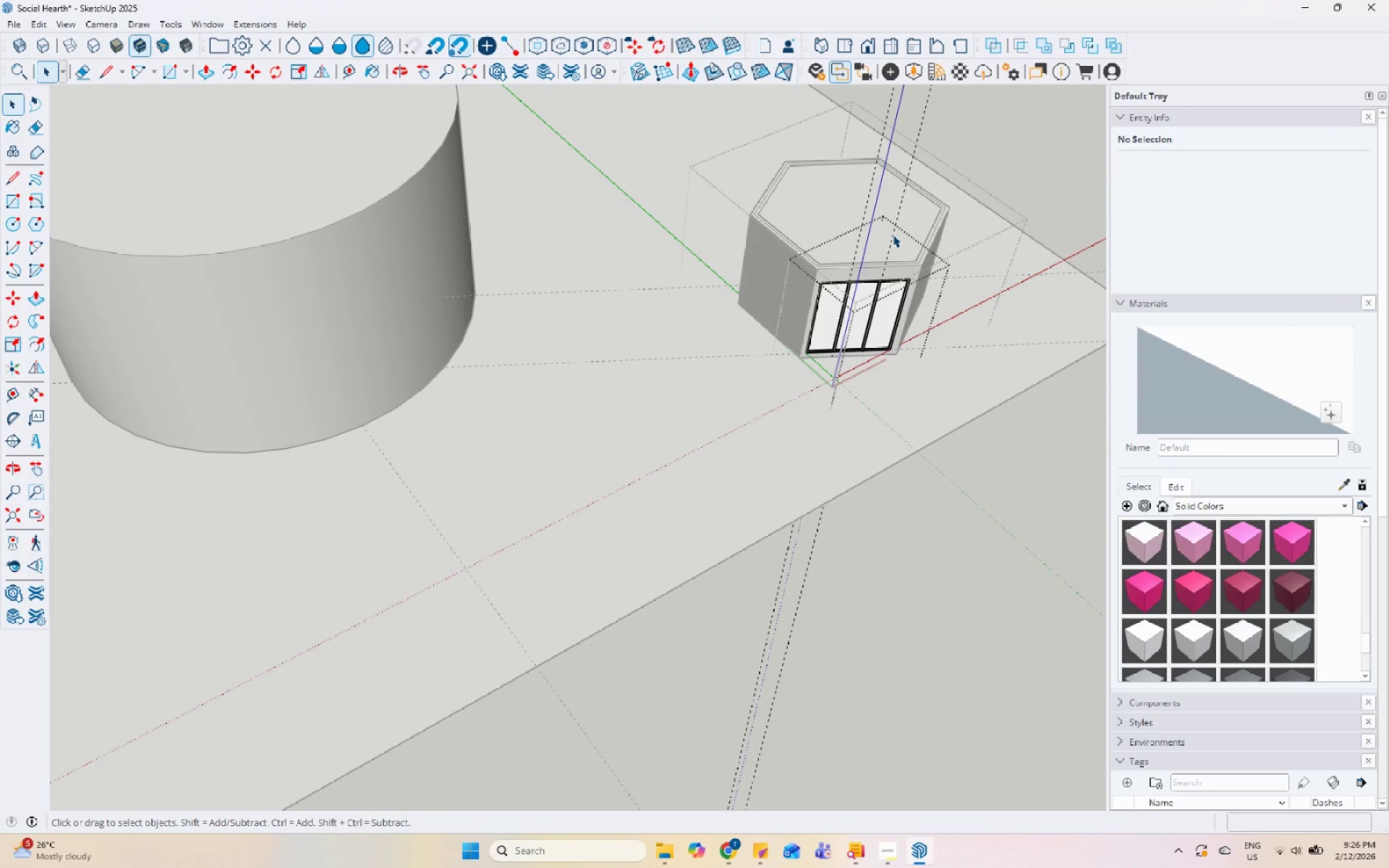 
triple_click([893, 234])
 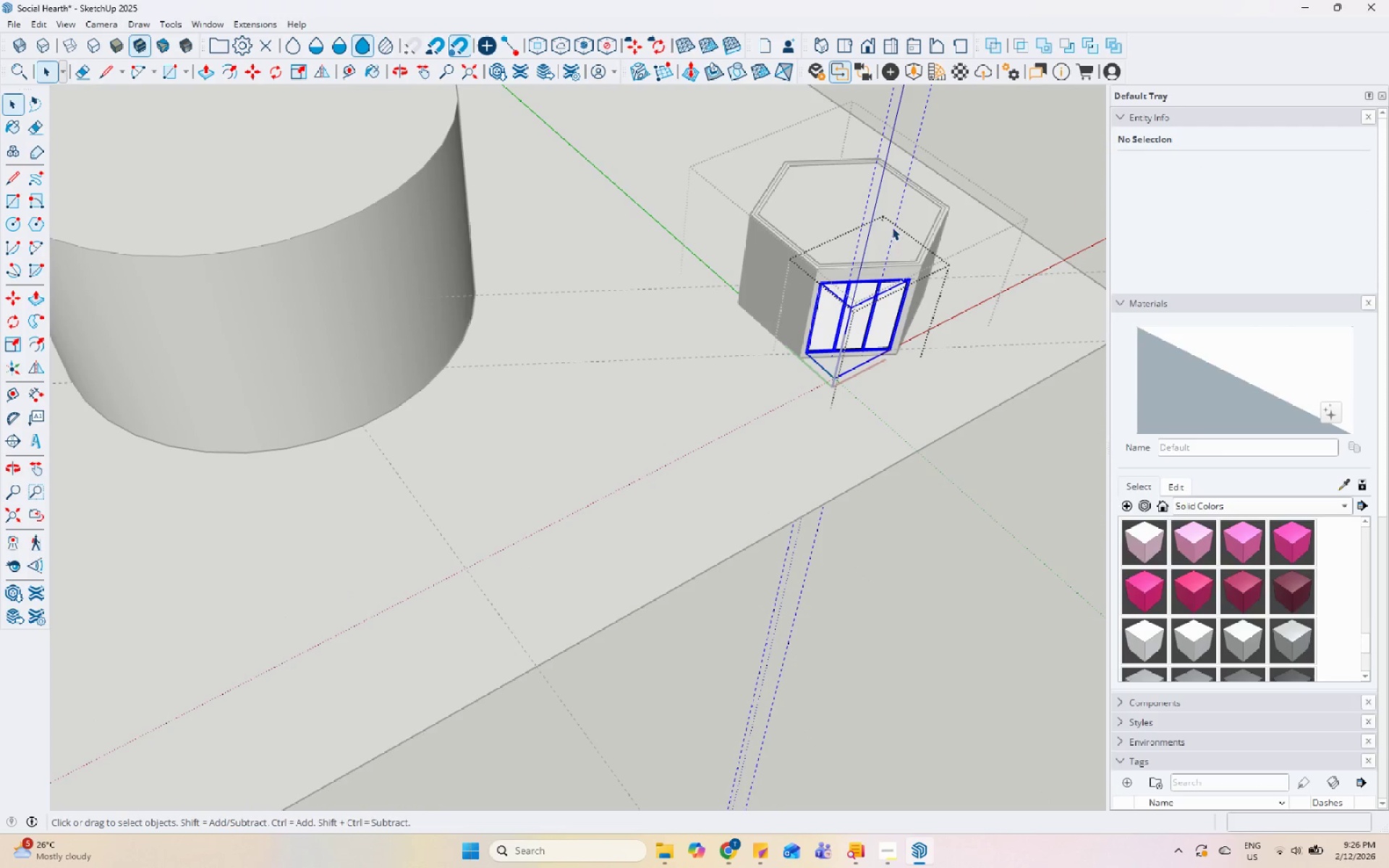 
triple_click([892, 221])
 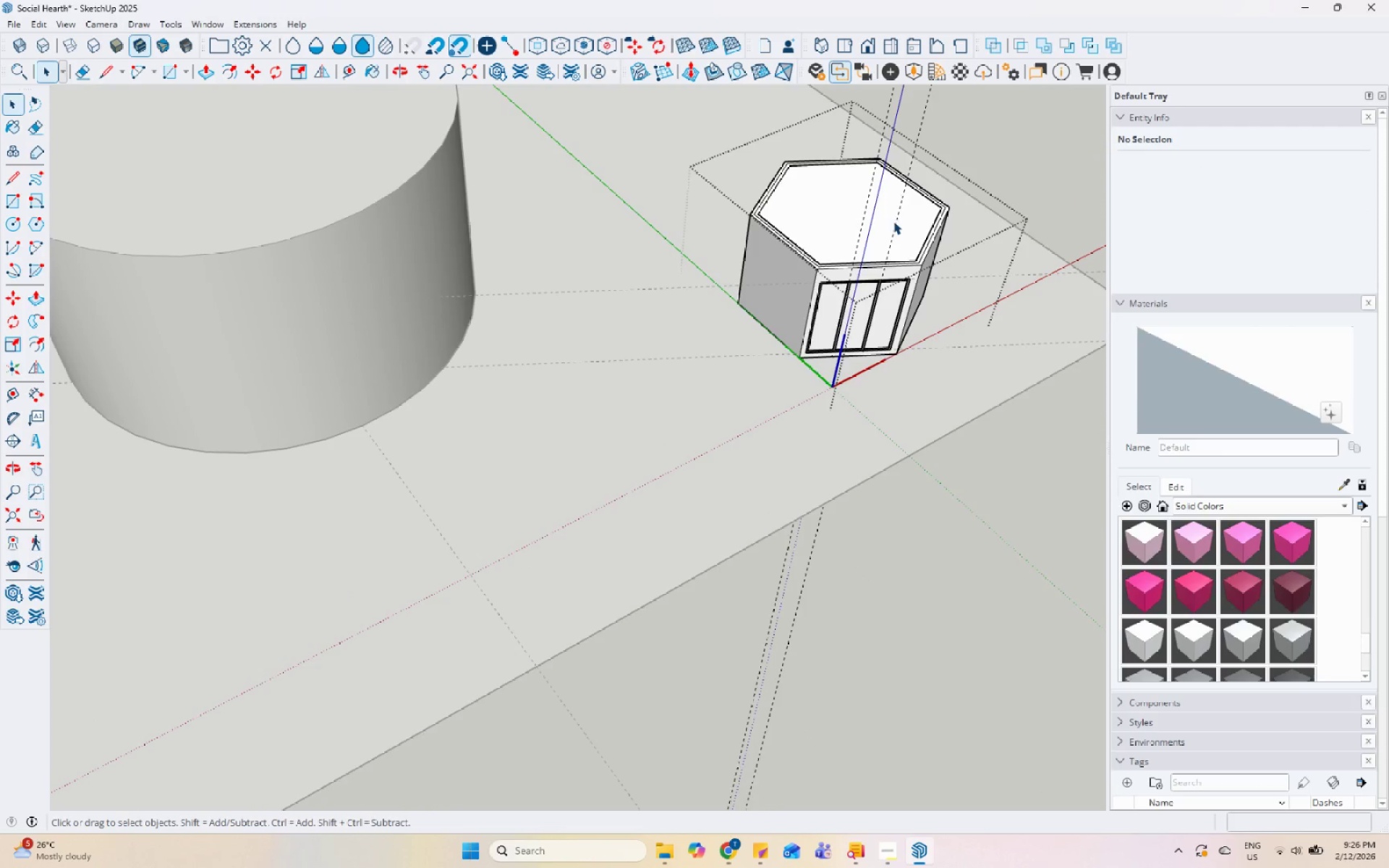 
triple_click([893, 221])
 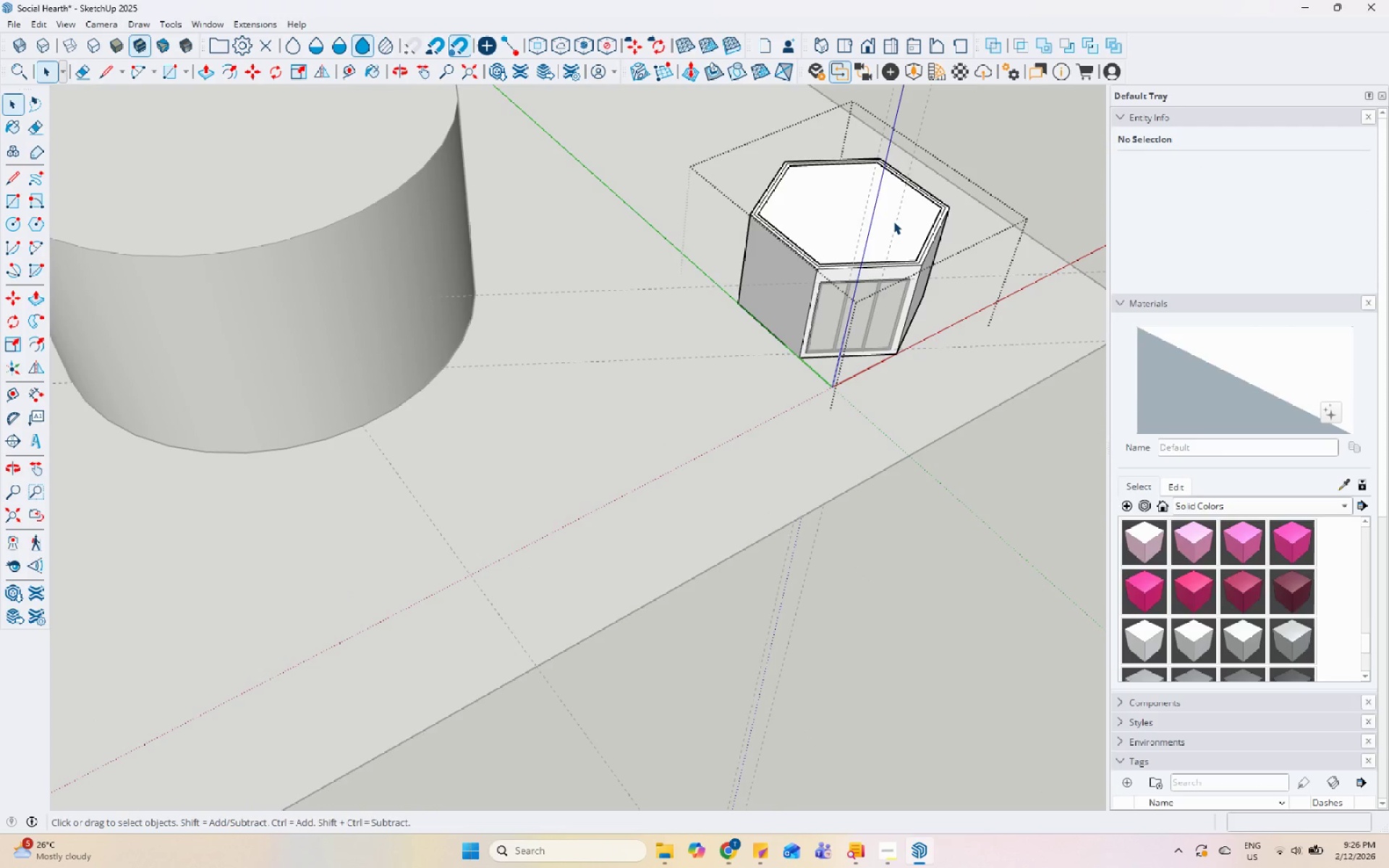 
triple_click([893, 221])
 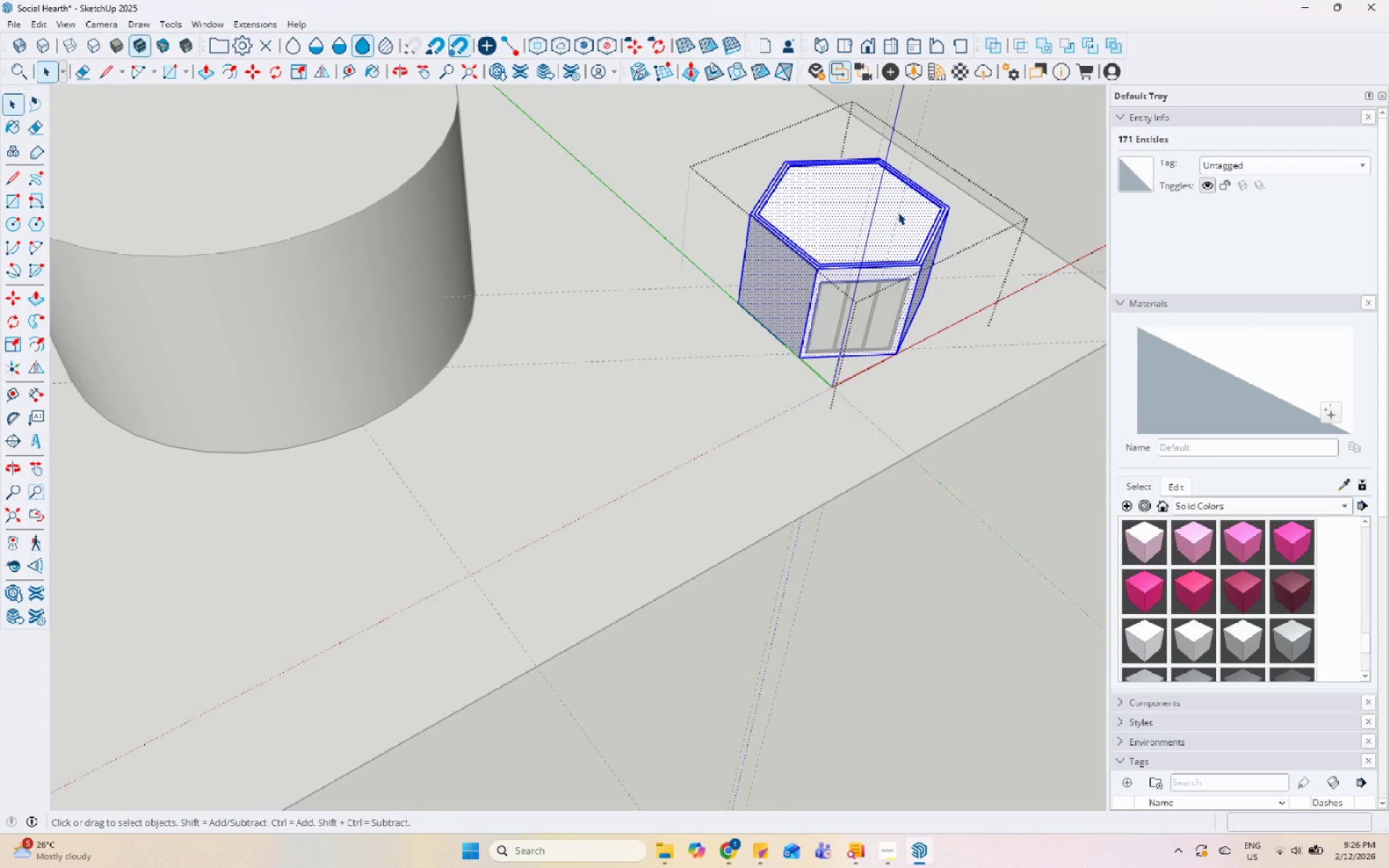 
key(Escape)
 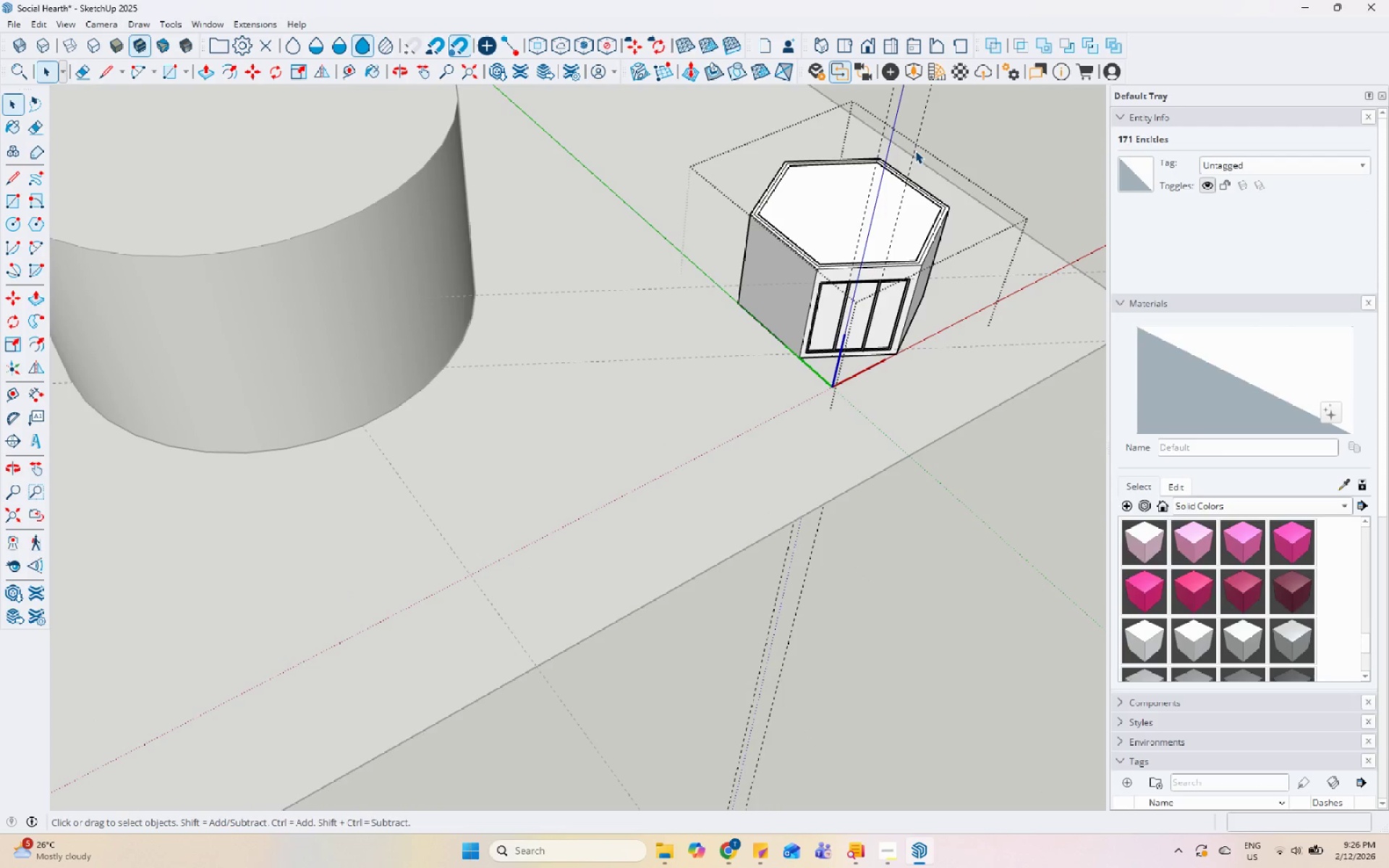 
double_click([915, 150])
 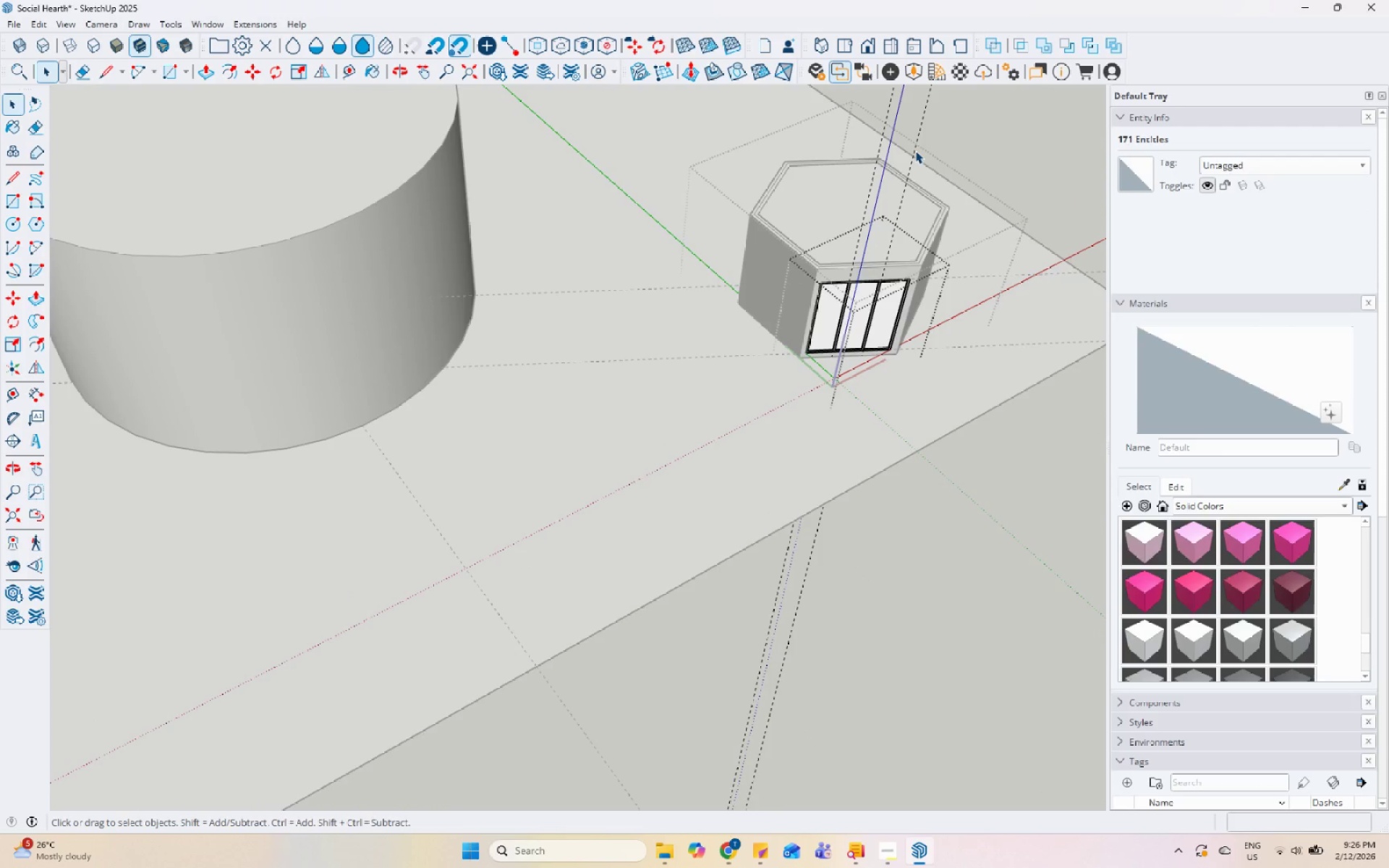 
triple_click([915, 150])
 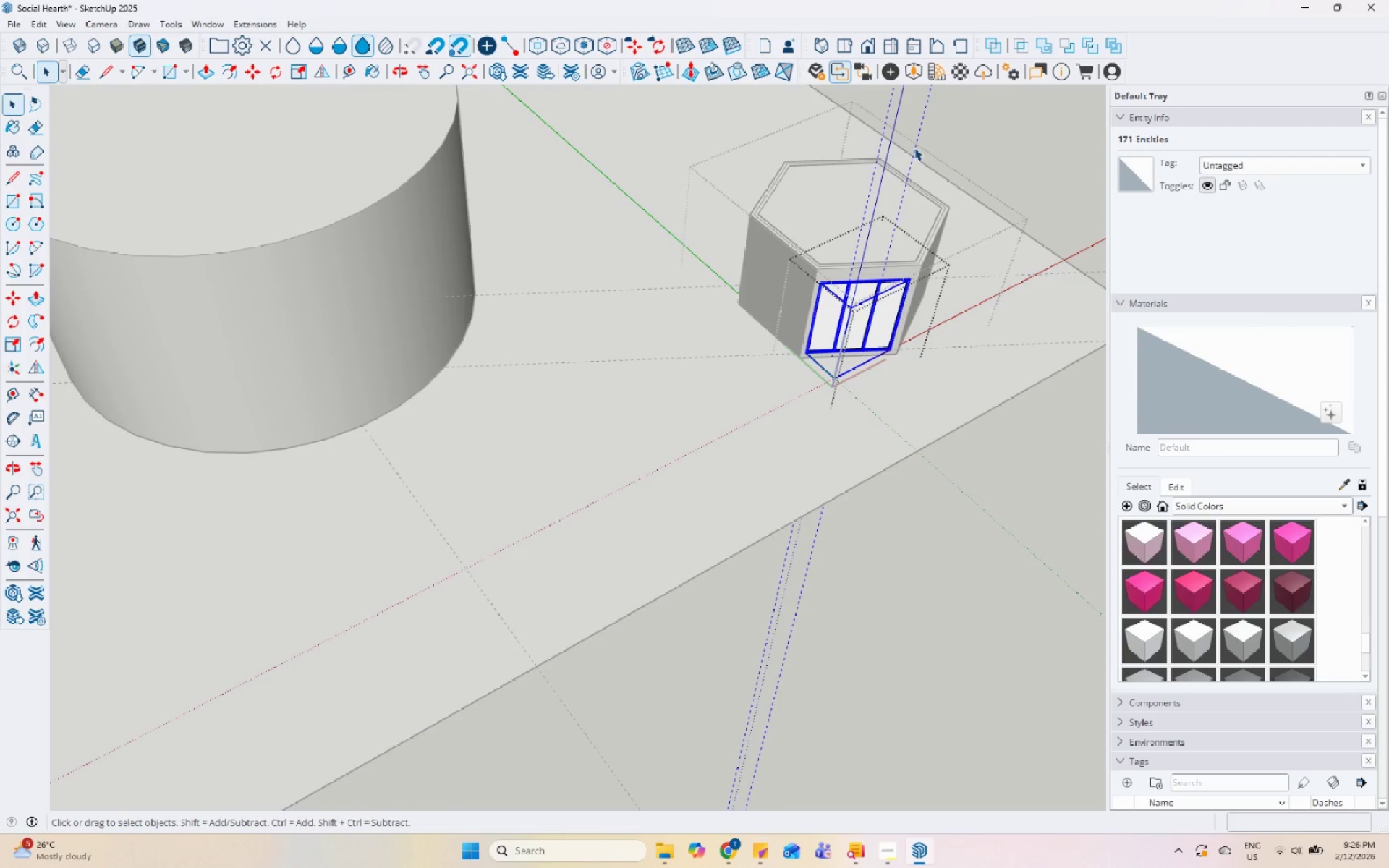 
triple_click([914, 146])
 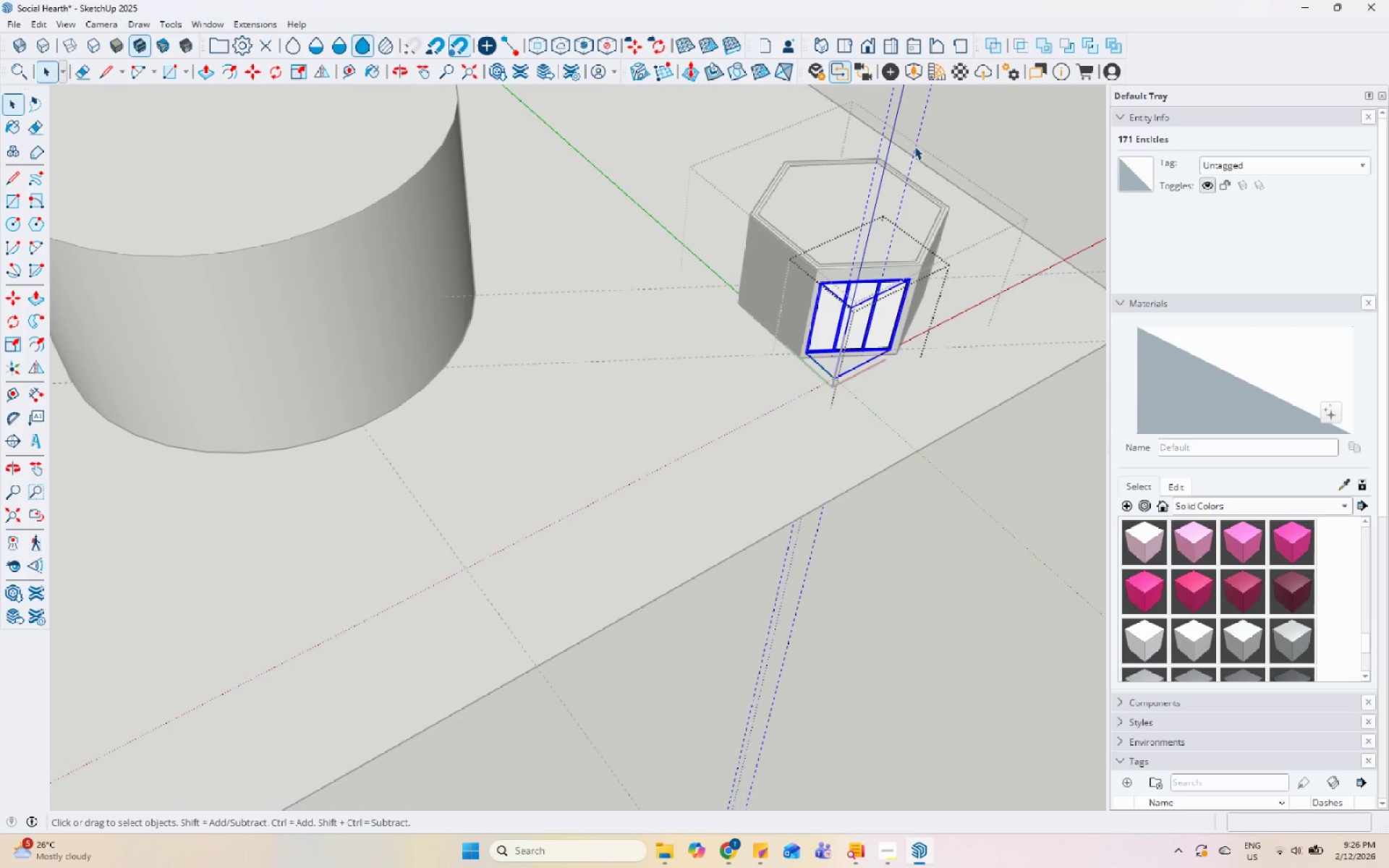 
triple_click([914, 146])
 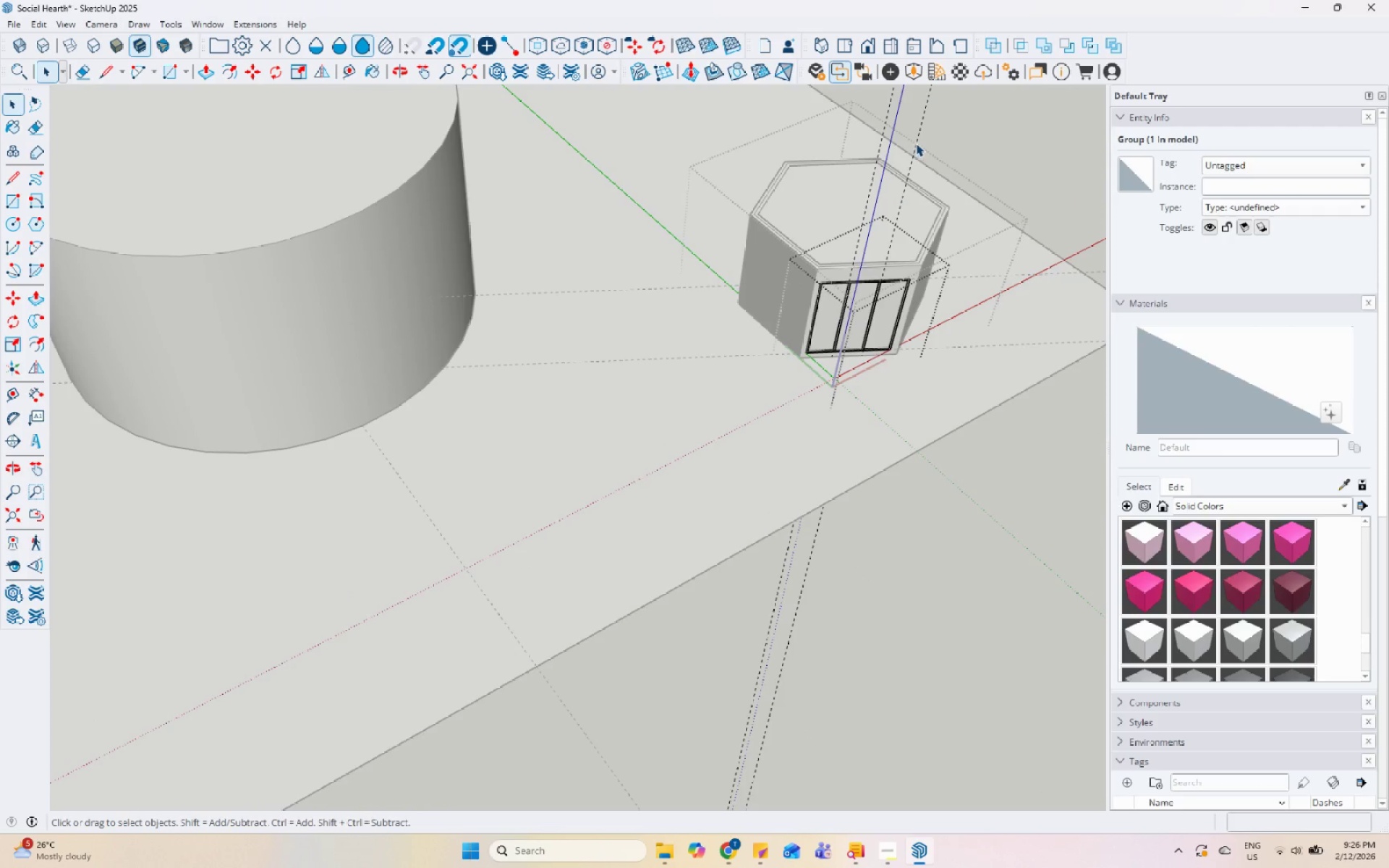 
triple_click([916, 143])
 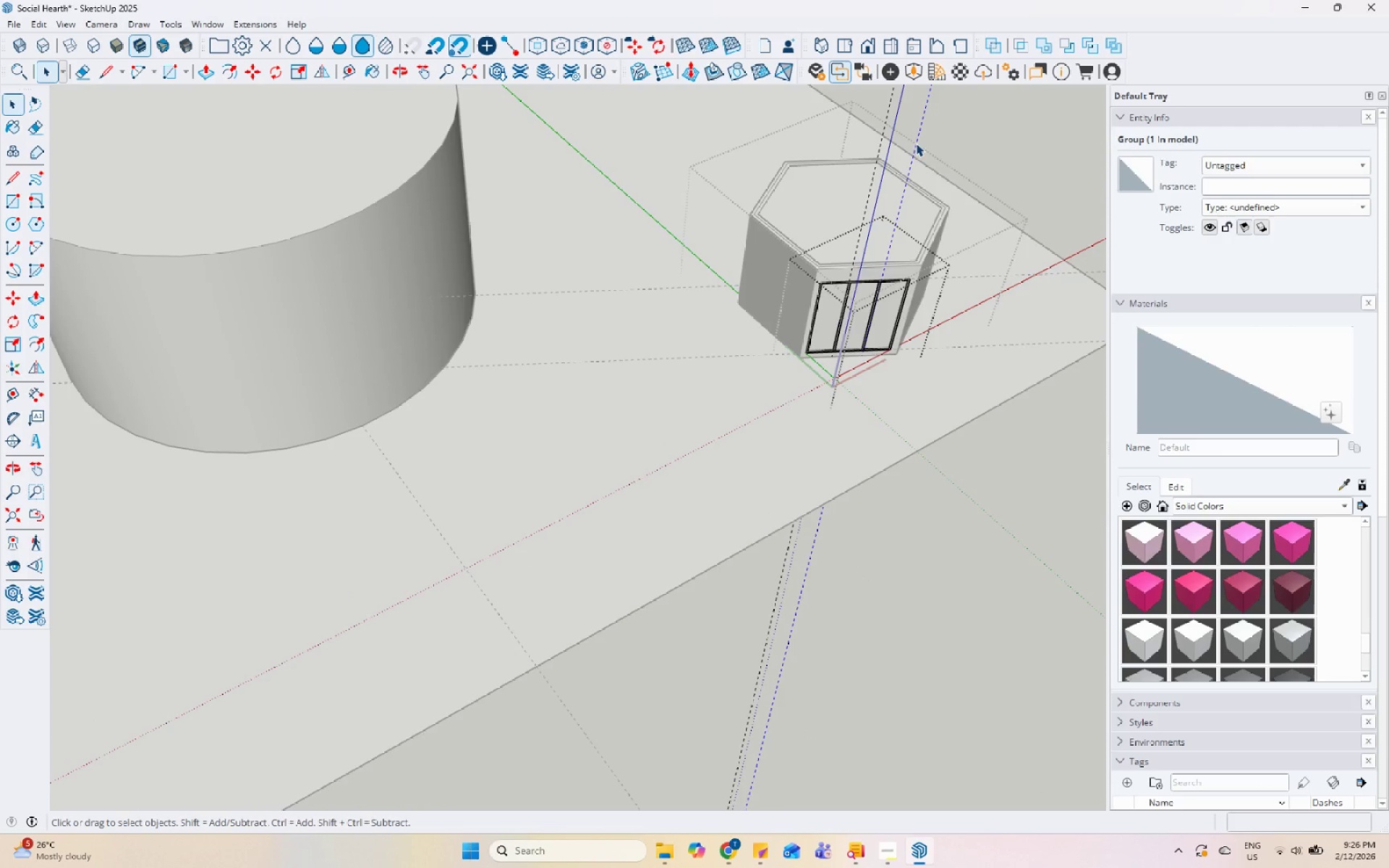 
right_click([916, 143])
 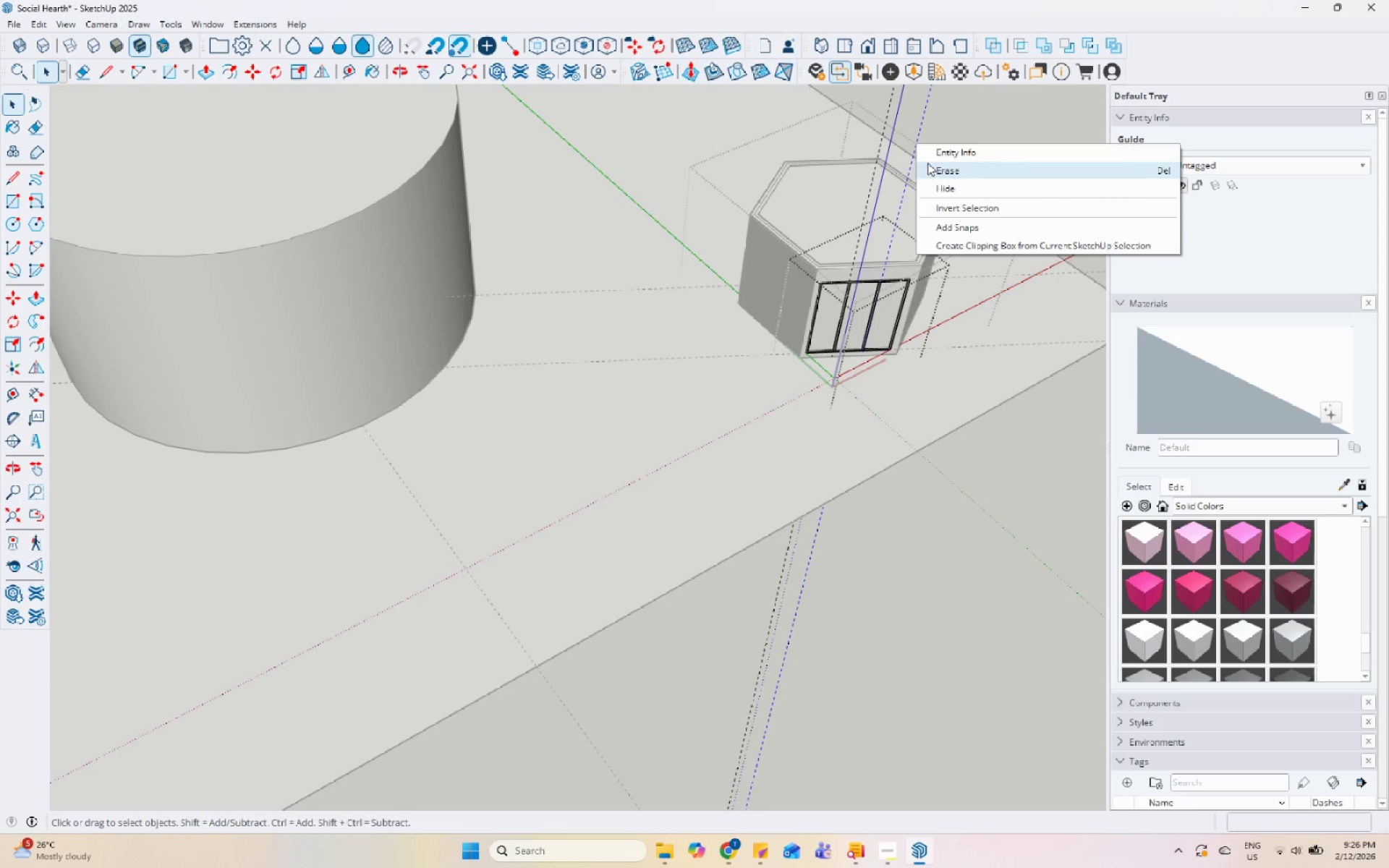 
left_click([927, 162])
 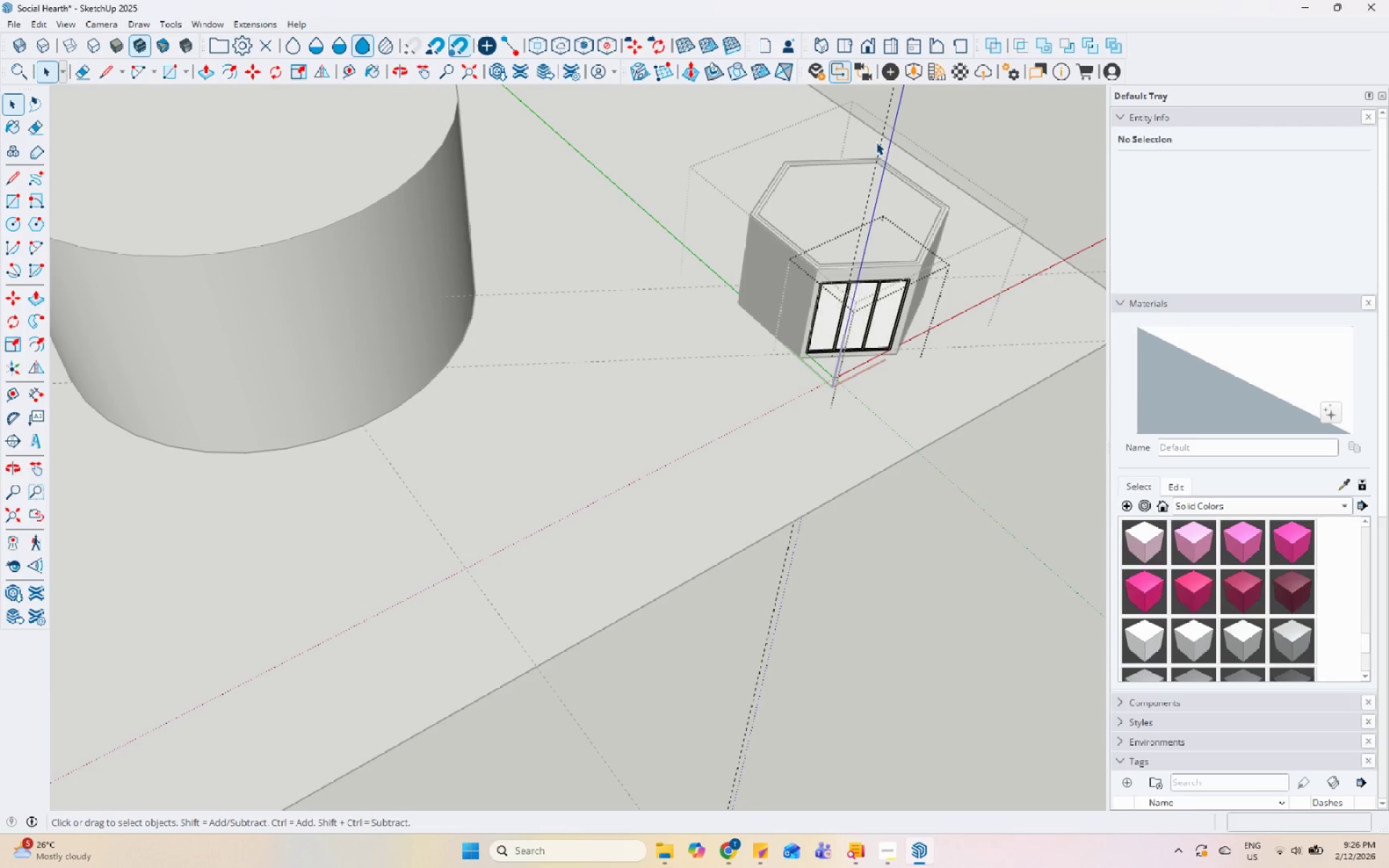 
double_click([881, 142])
 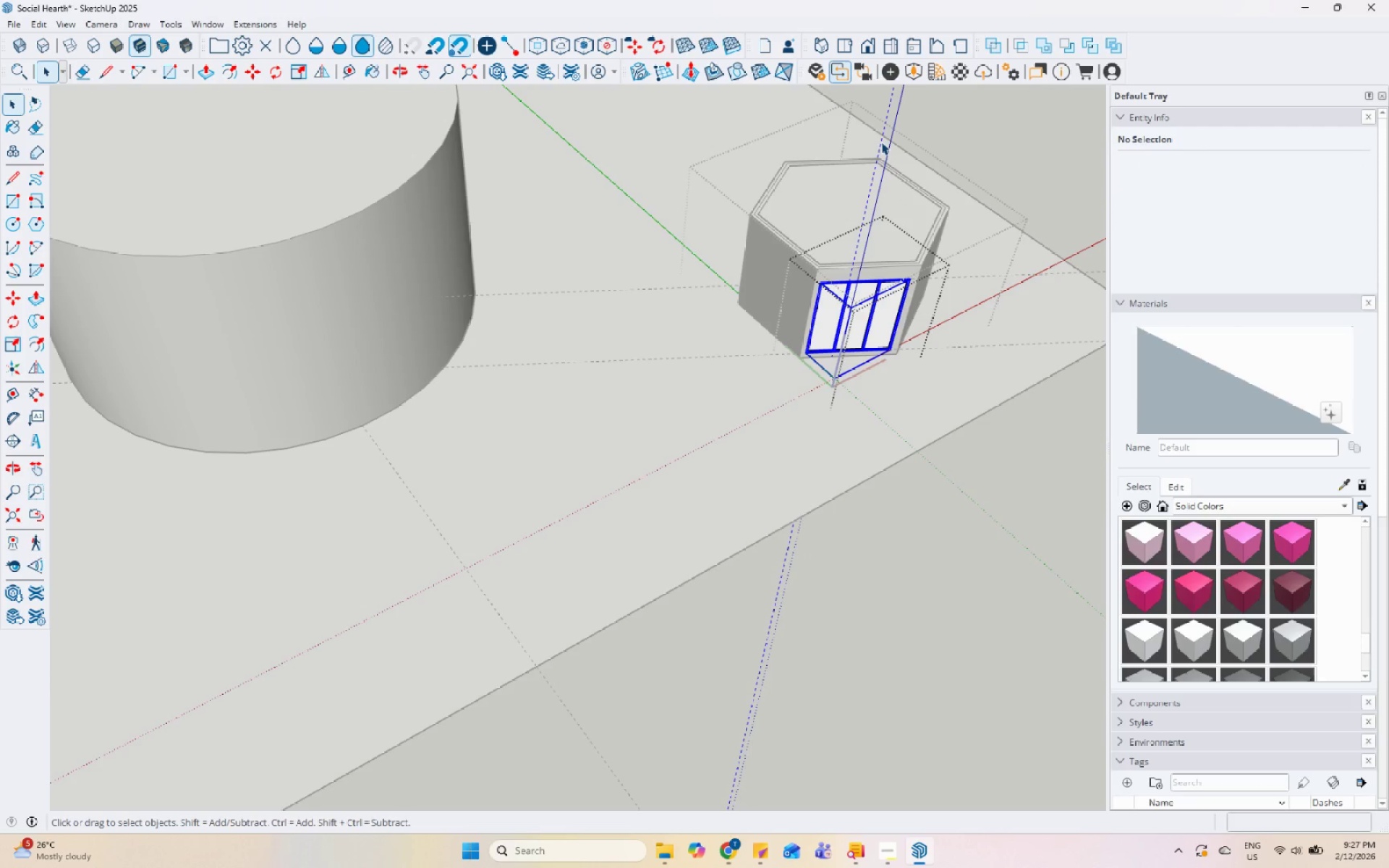 
double_click([881, 142])
 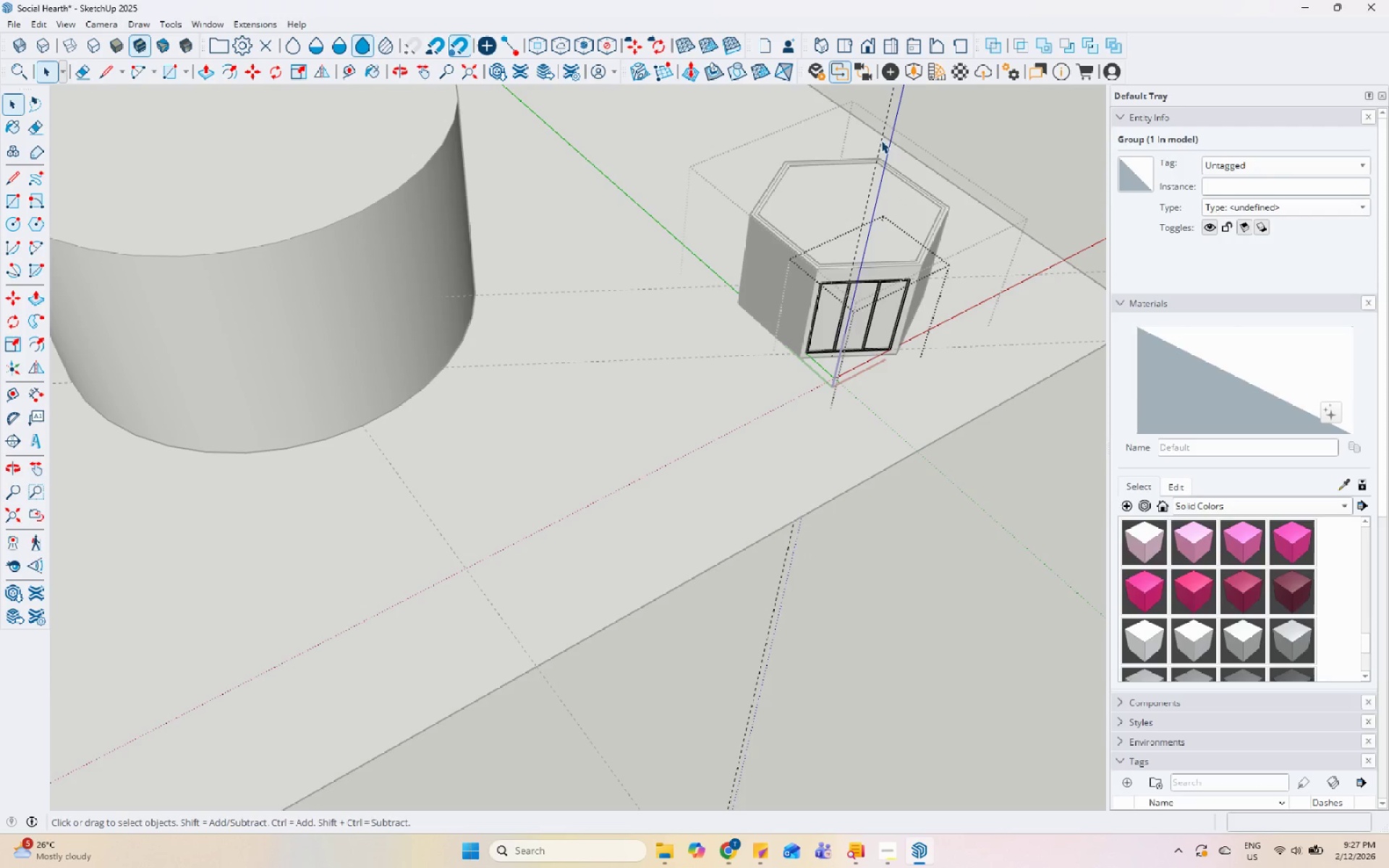 
triple_click([881, 137])
 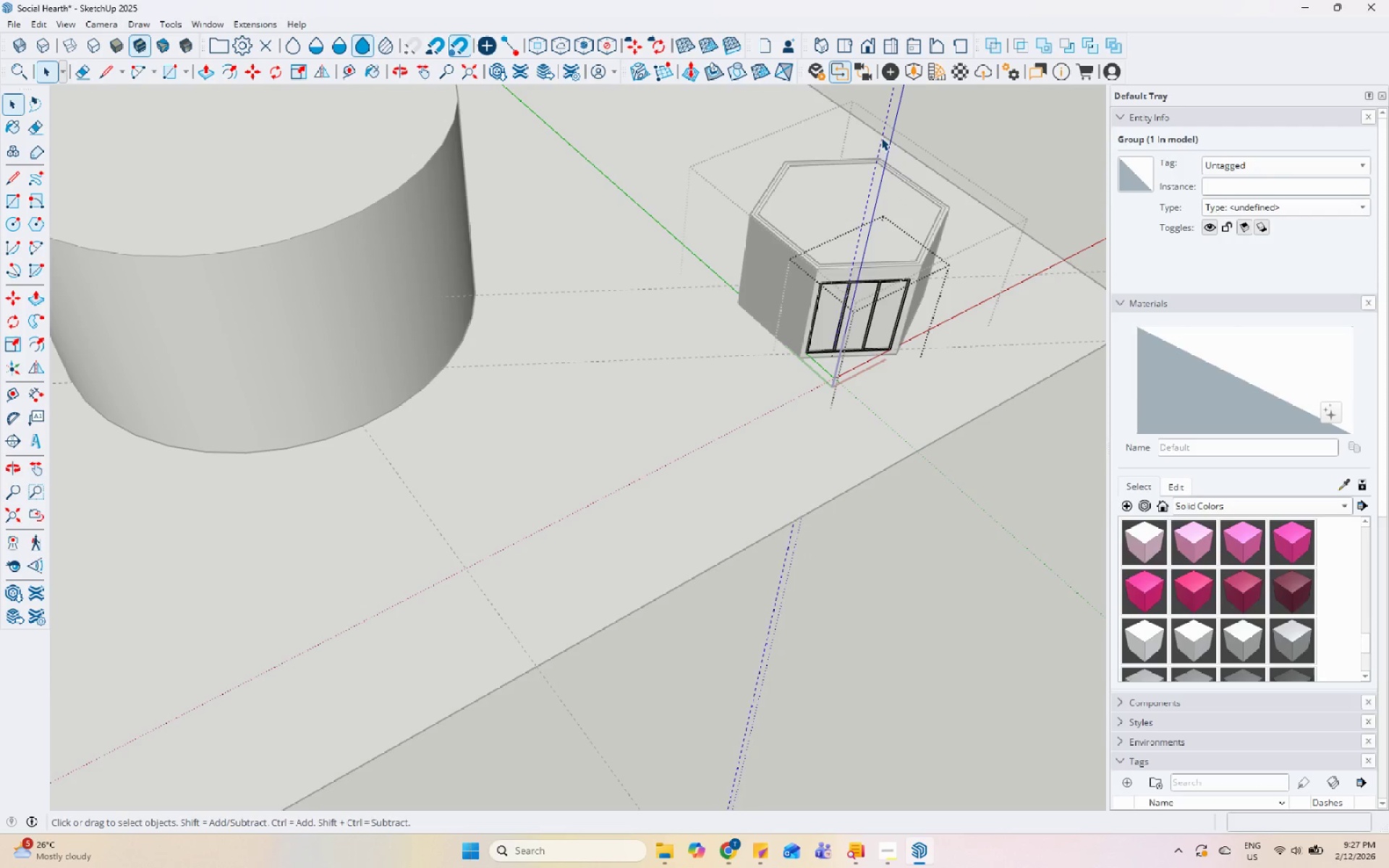 
right_click([881, 137])
 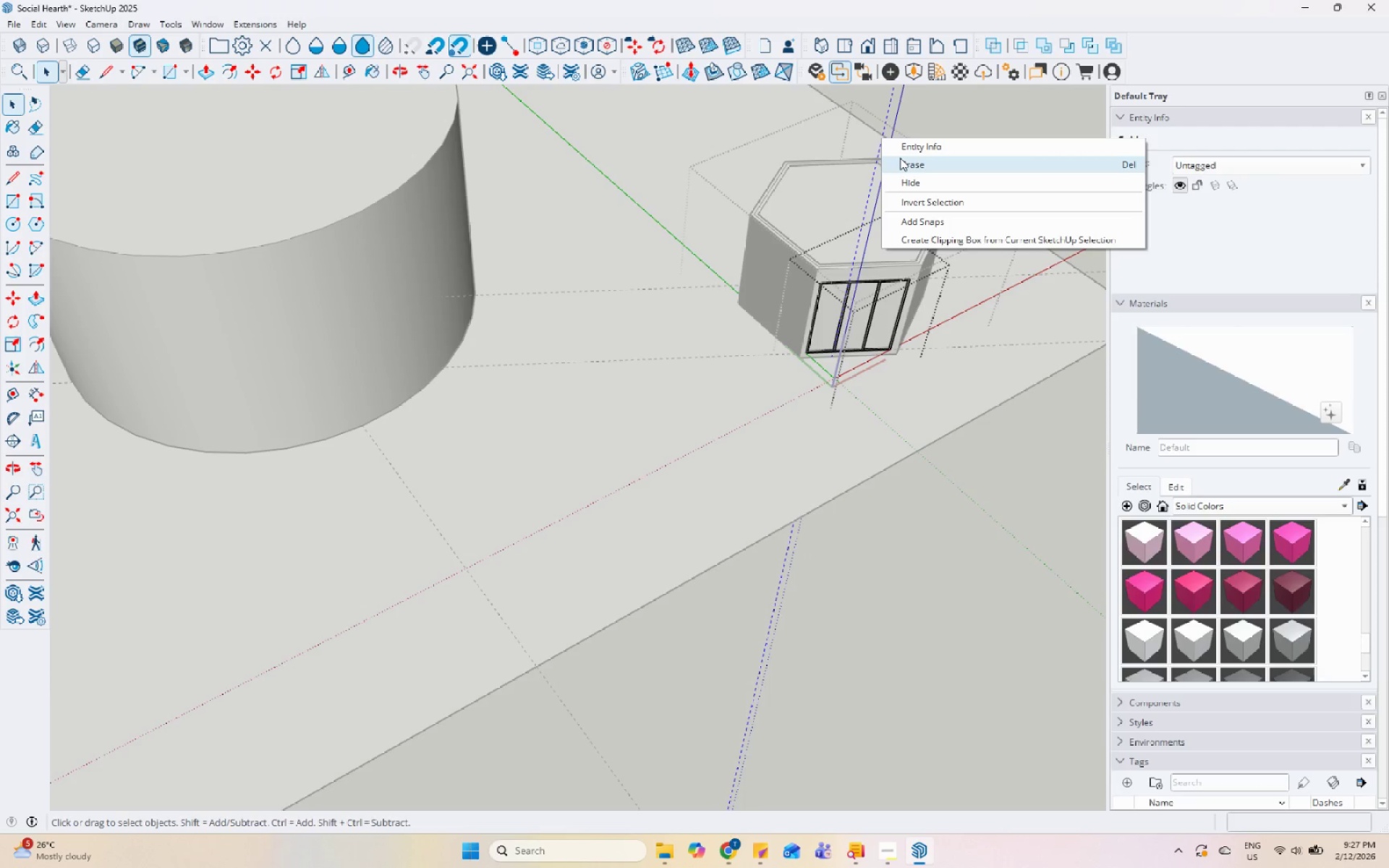 
key(Escape)
 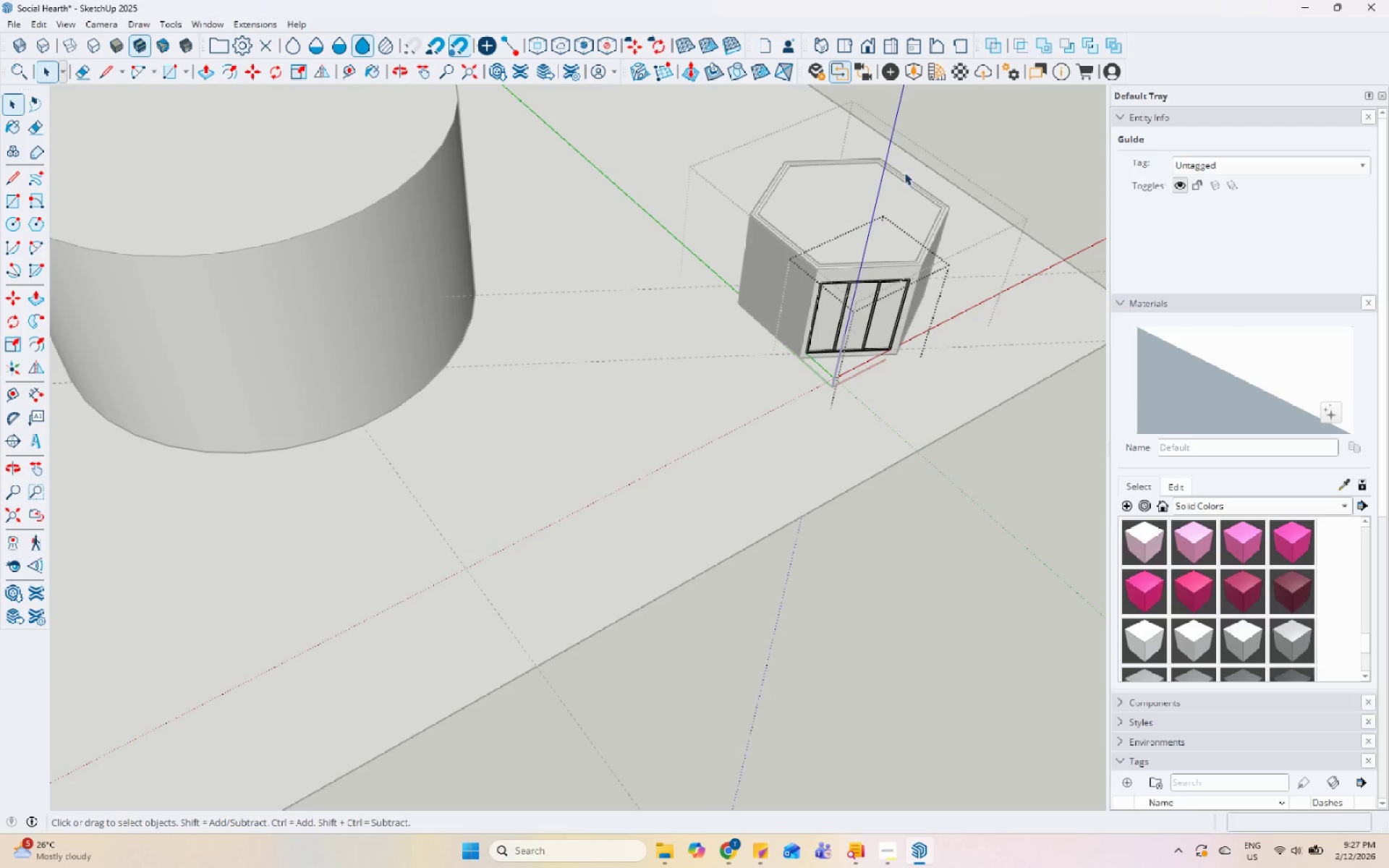 
key(Escape)
 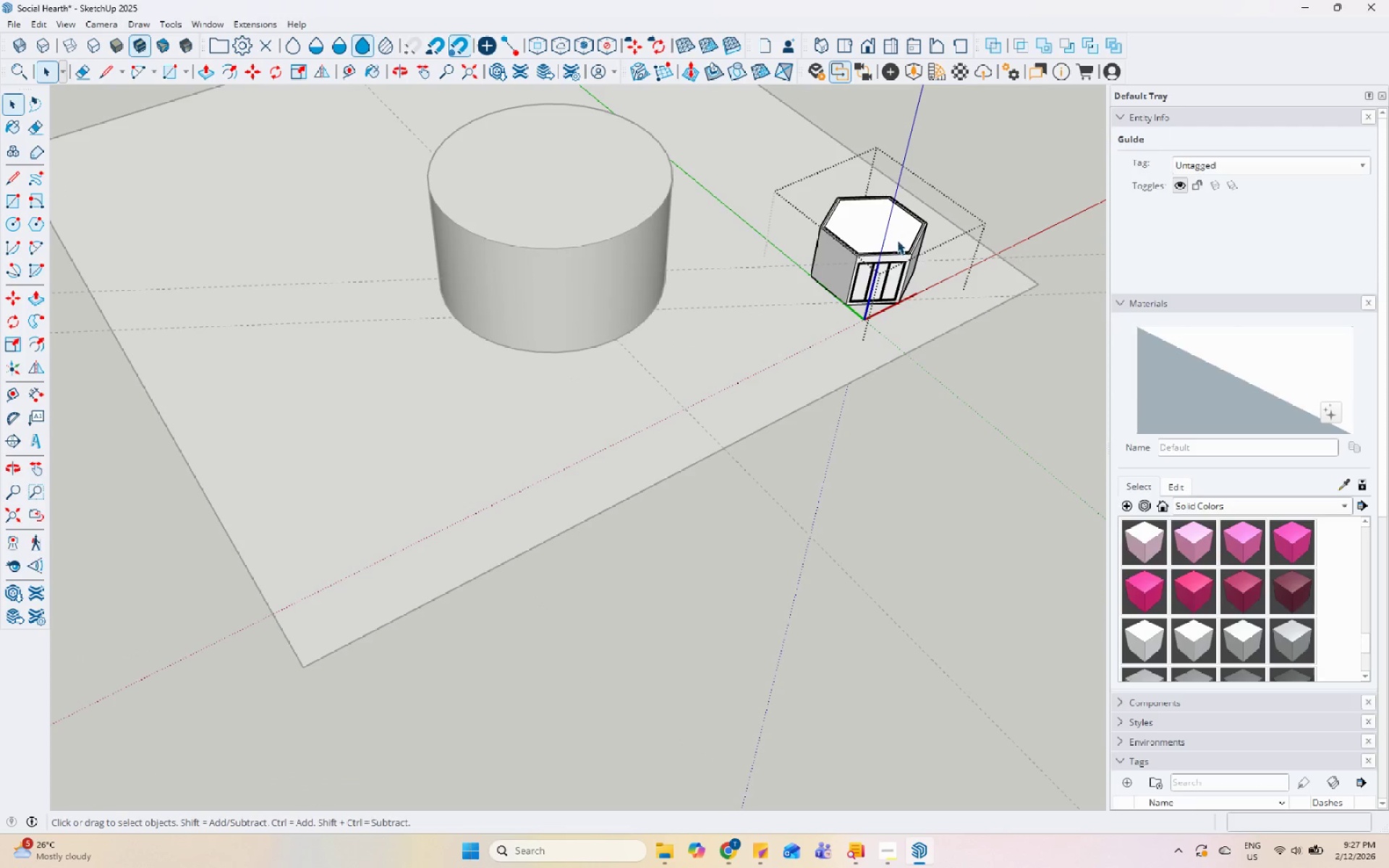 
key(Escape)
 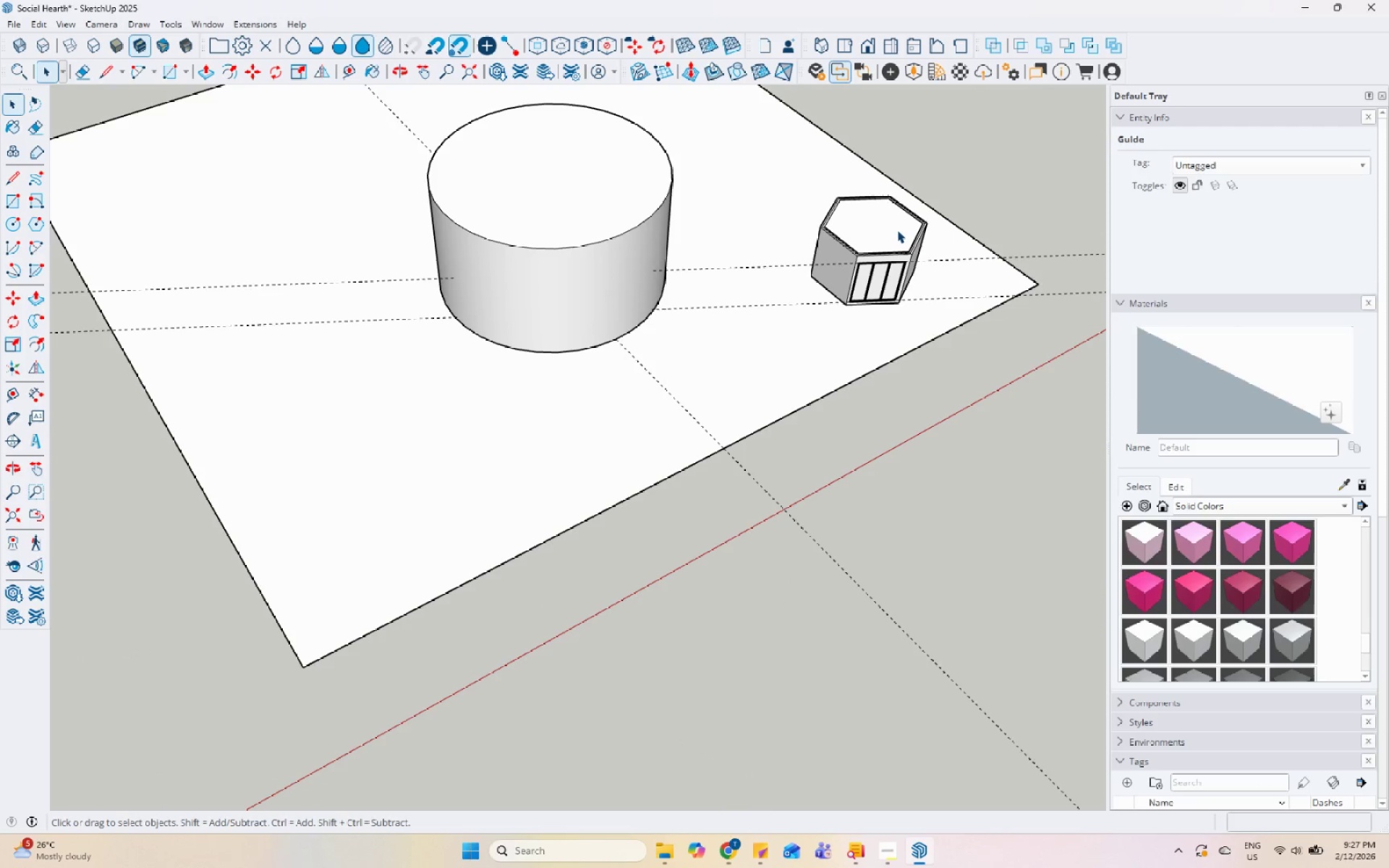 
scroll: coordinate [900, 246], scroll_direction: down, amount: 7.0
 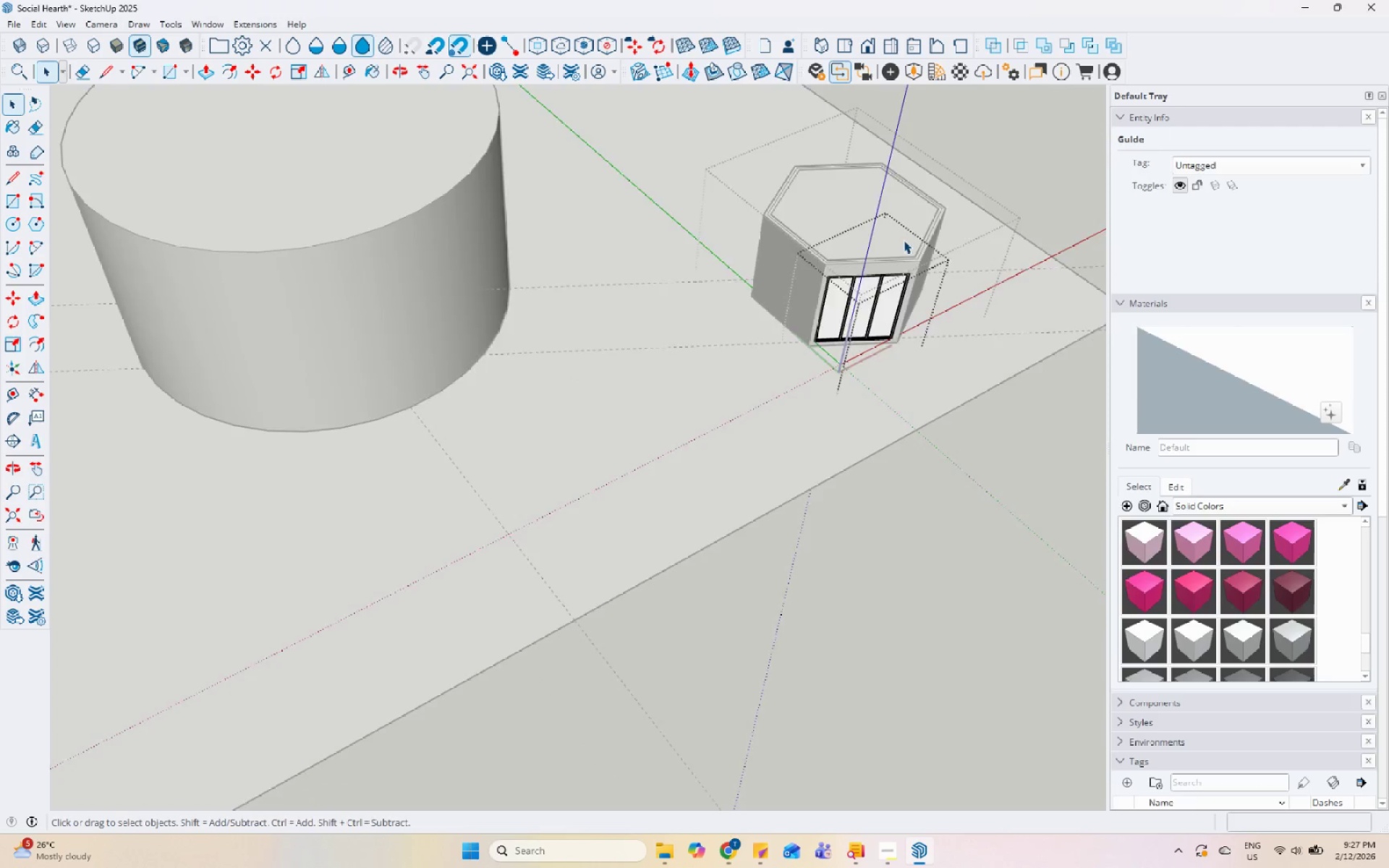 
left_click([897, 230])
 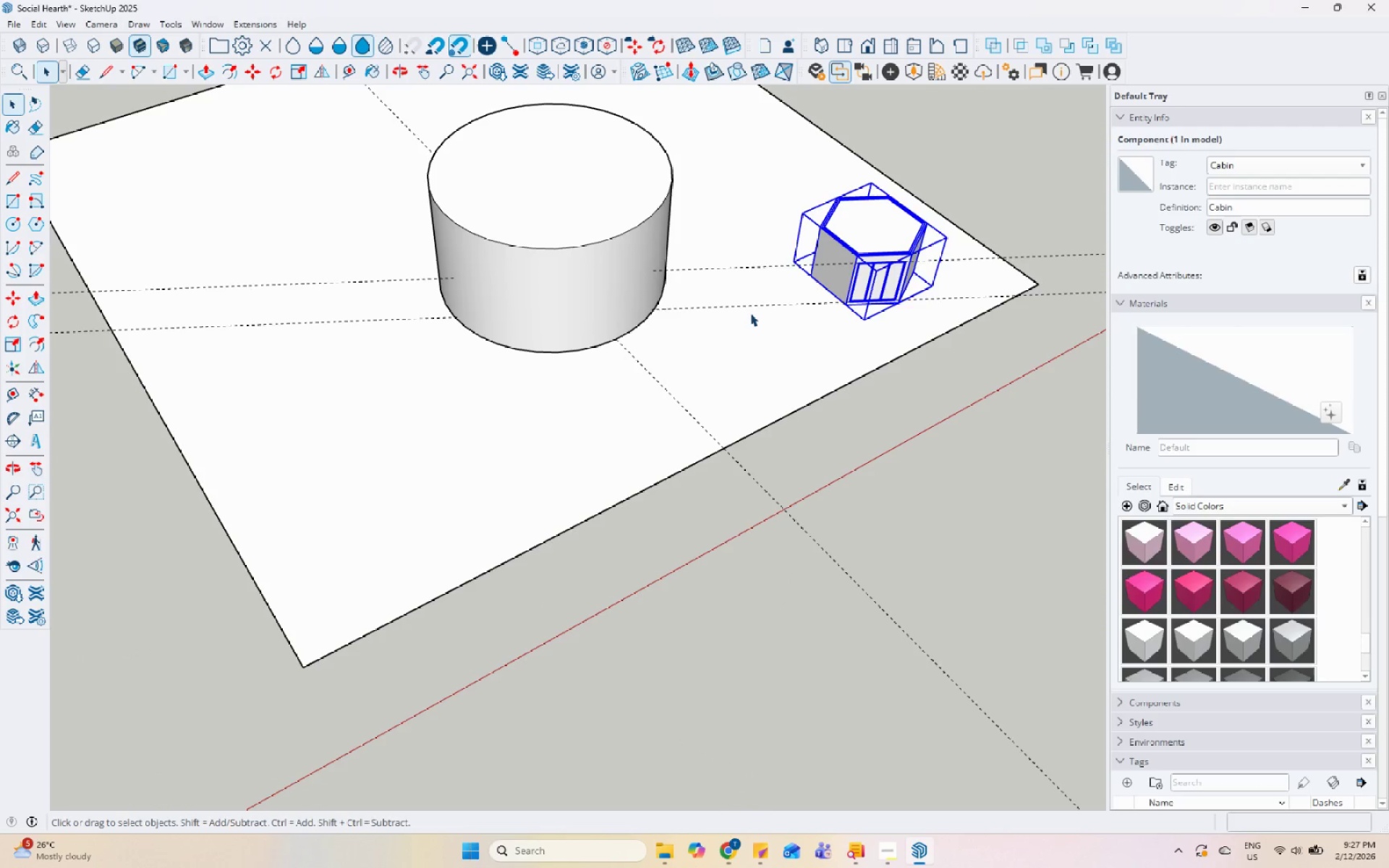 
double_click([760, 305])
 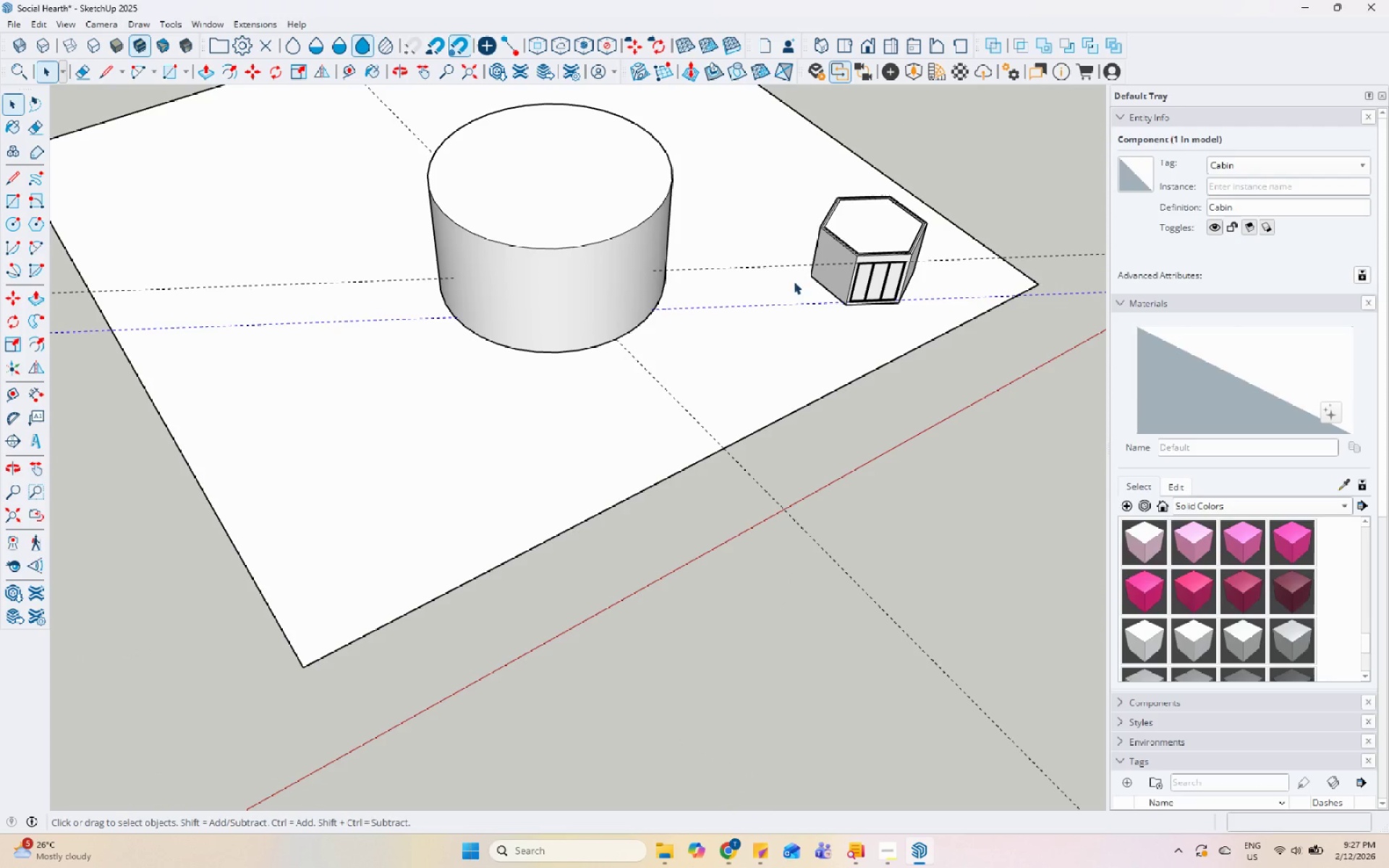 
triple_click([869, 226])
 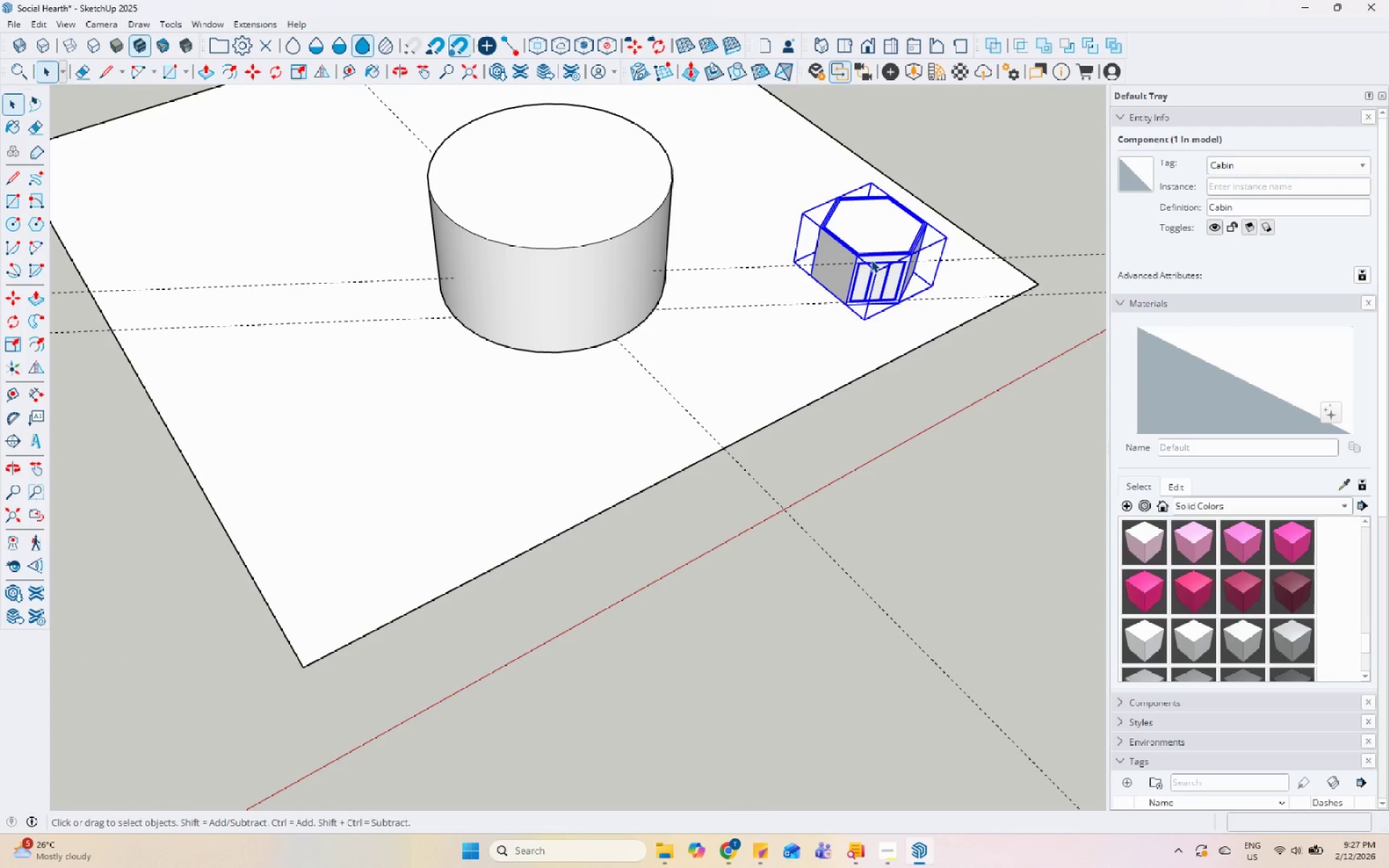 
key(M)
 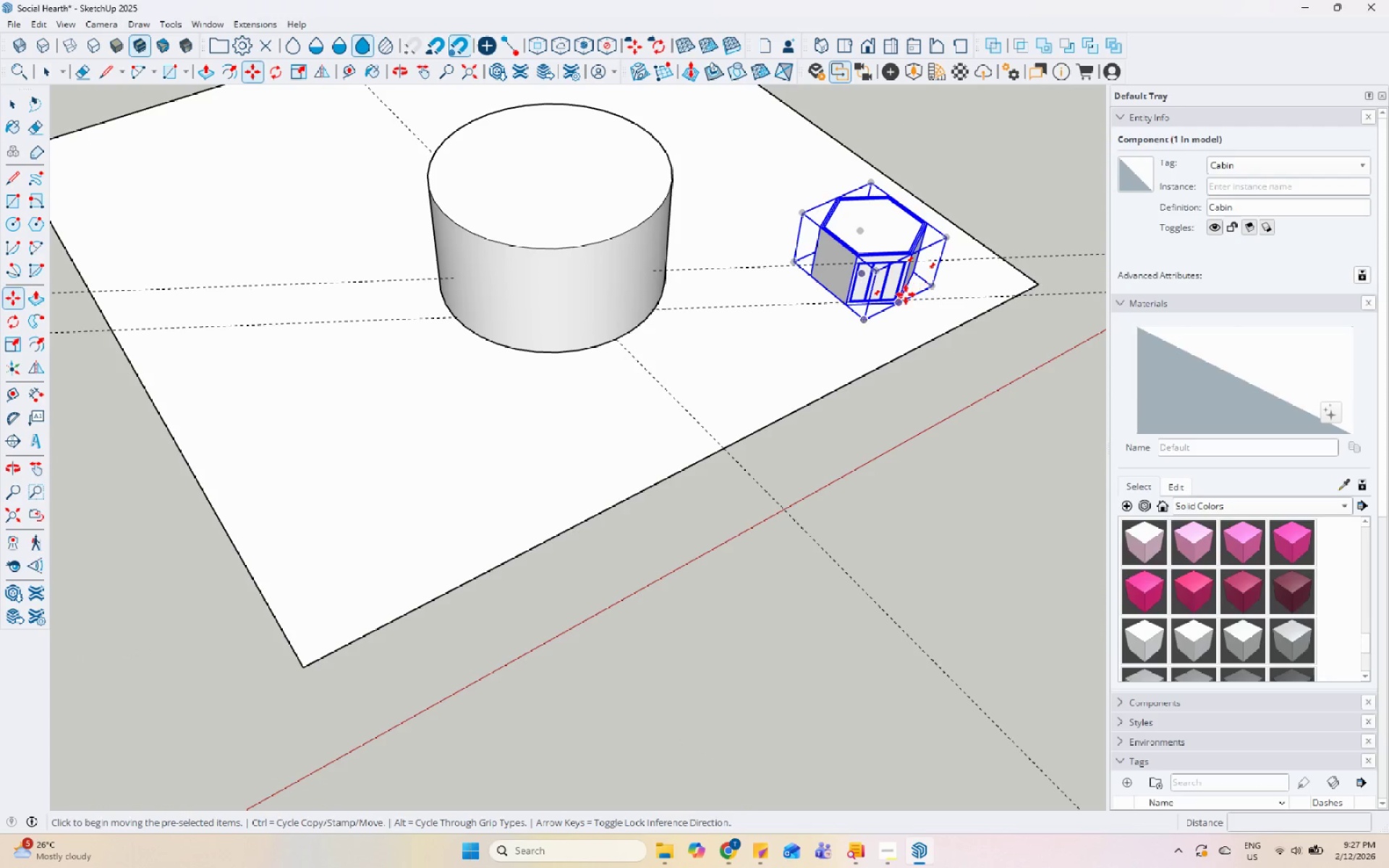 
key(Control+ControlLeft)
 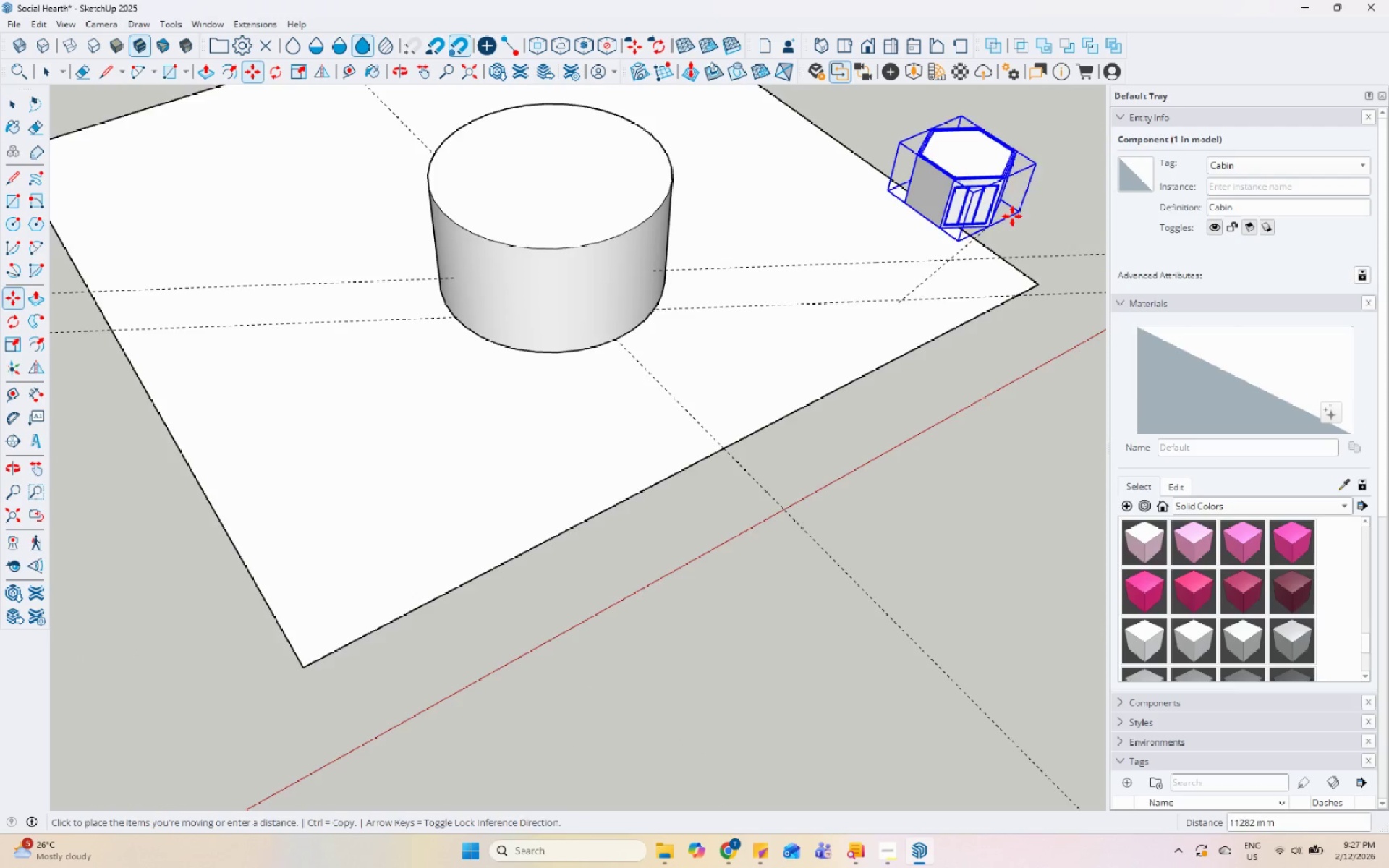 
scroll: coordinate [729, 427], scroll_direction: down, amount: 7.0
 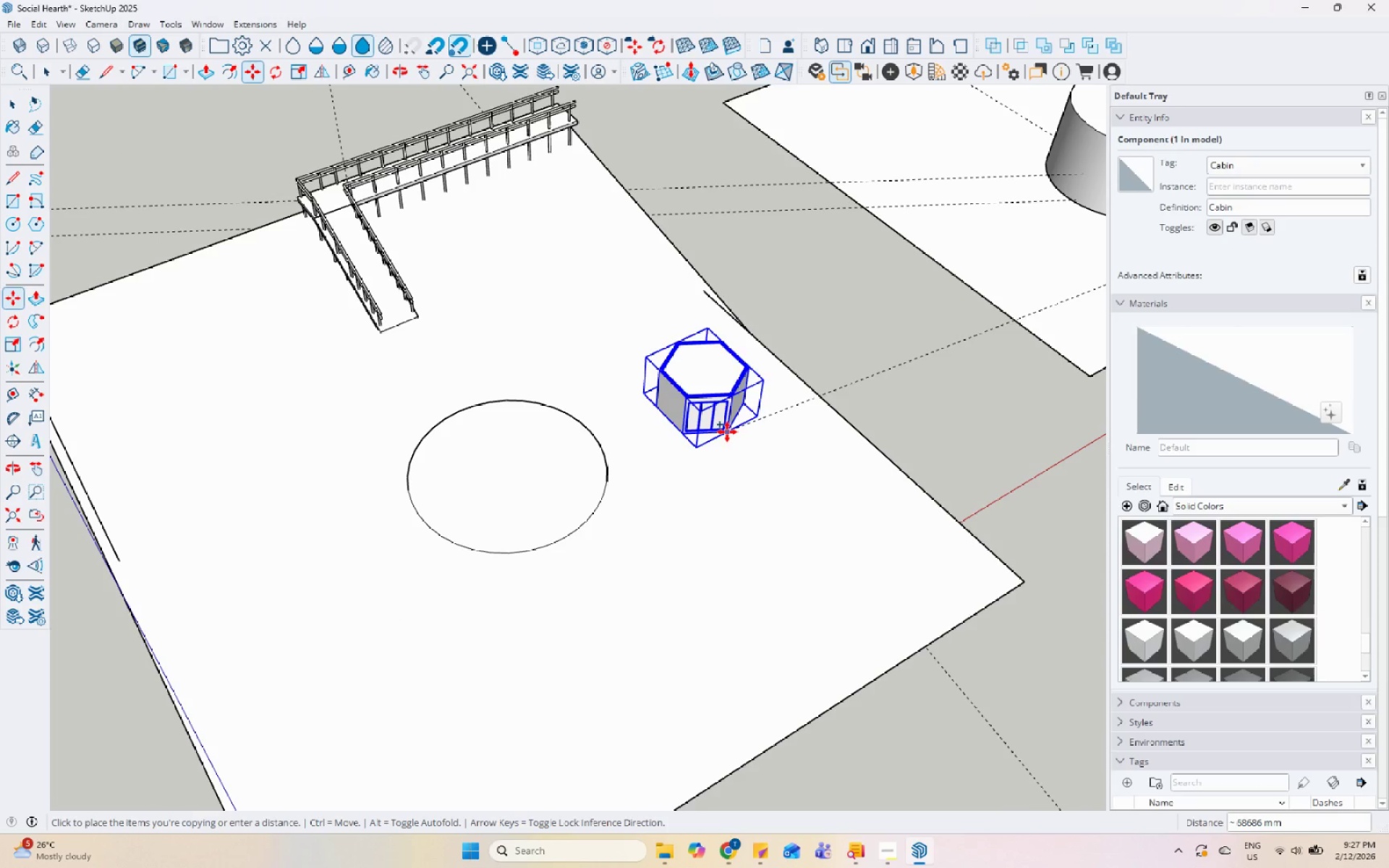 
left_click([738, 423])
 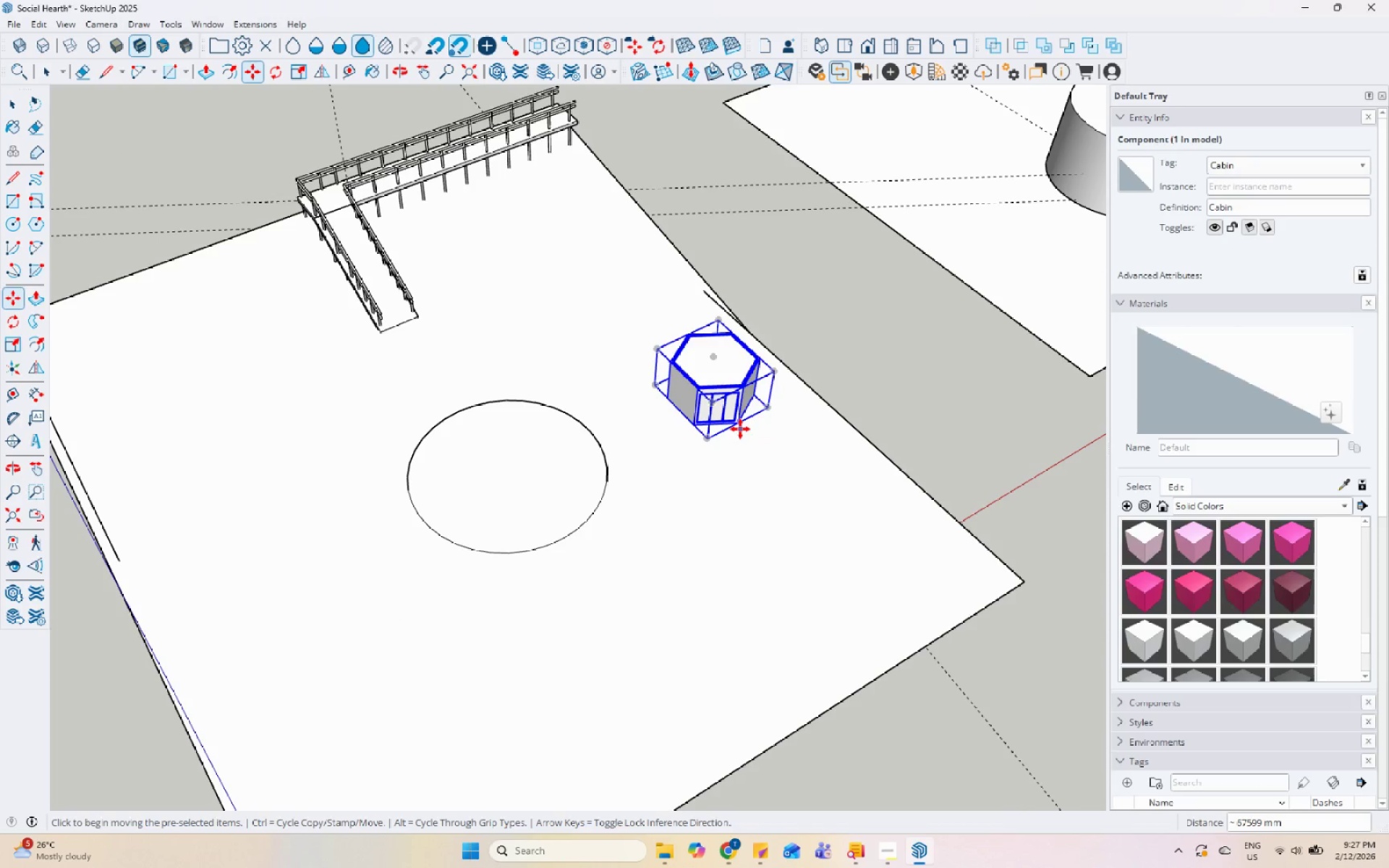 
key(Control+ControlLeft)
 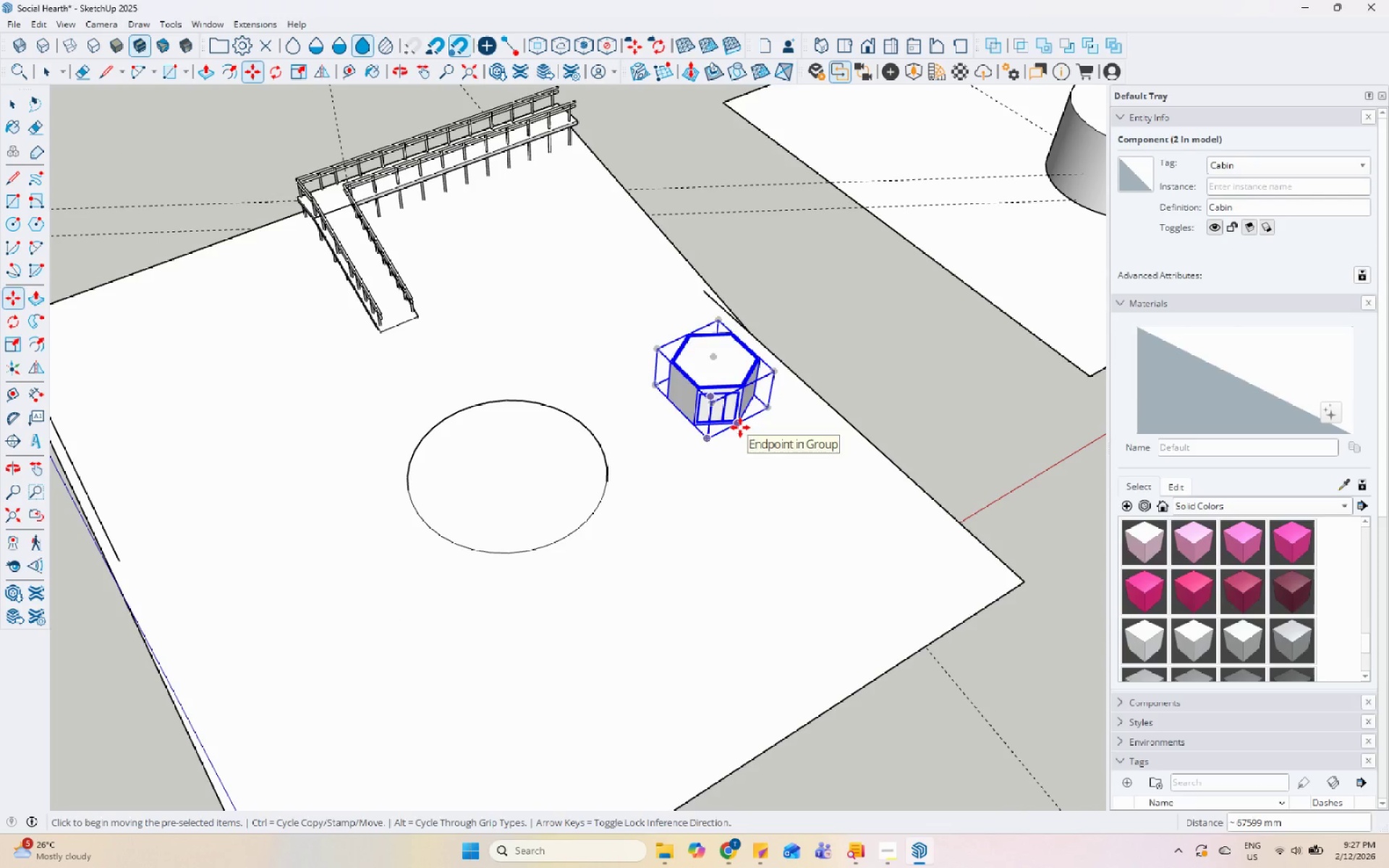 
left_click_drag(start_coordinate=[740, 427], to_coordinate=[747, 436])
 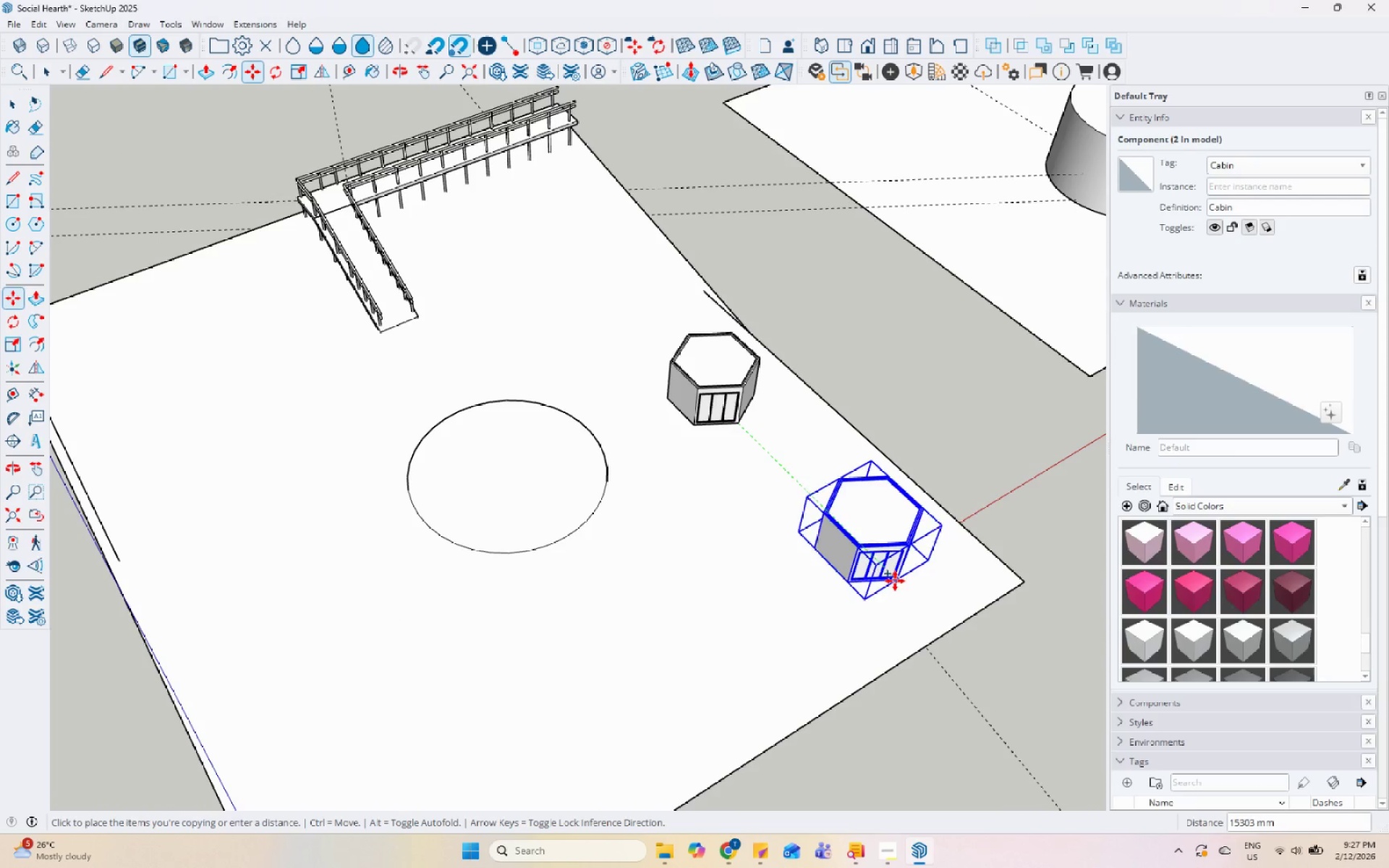 
left_click([905, 590])
 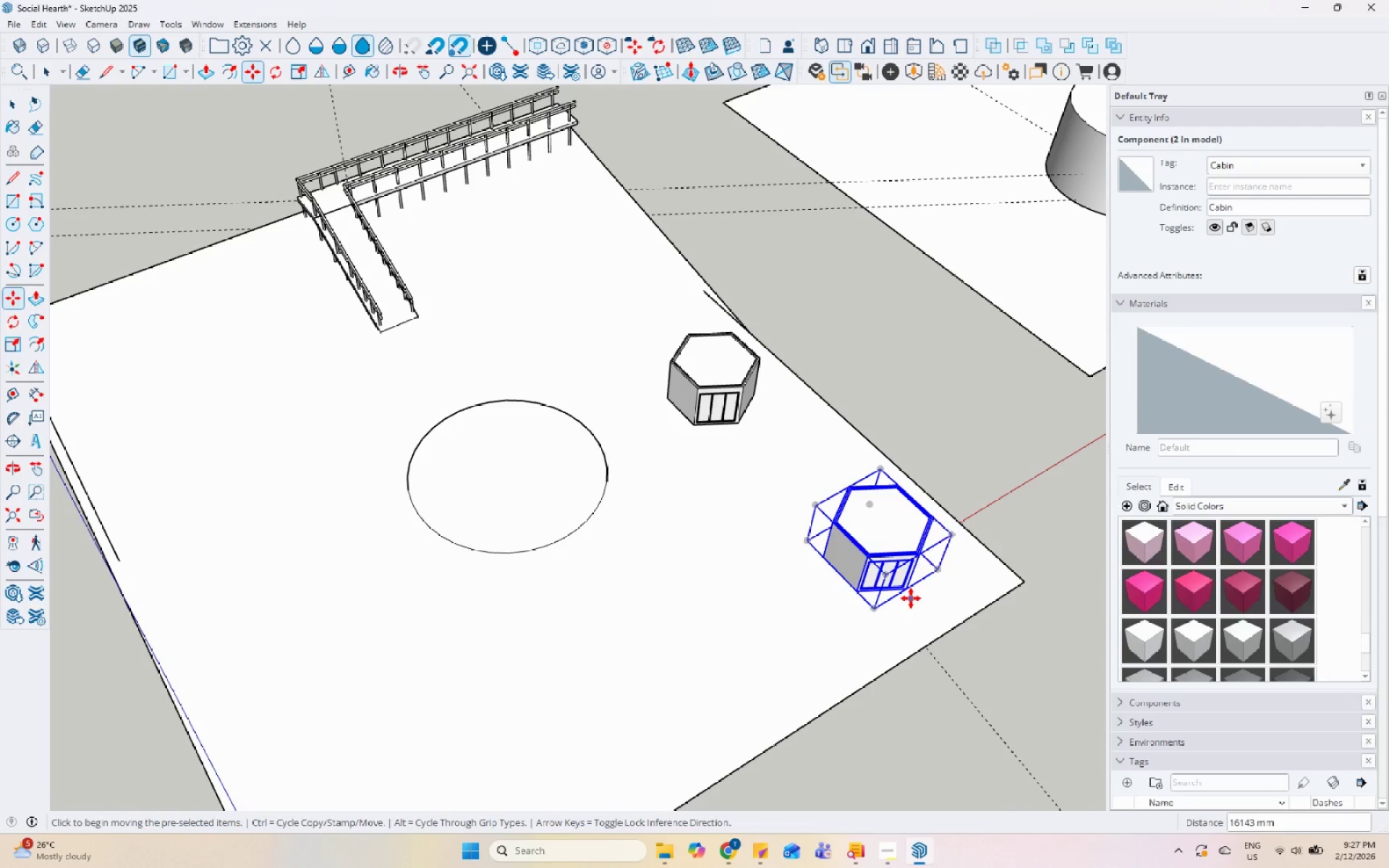 
key(Control+ControlLeft)
 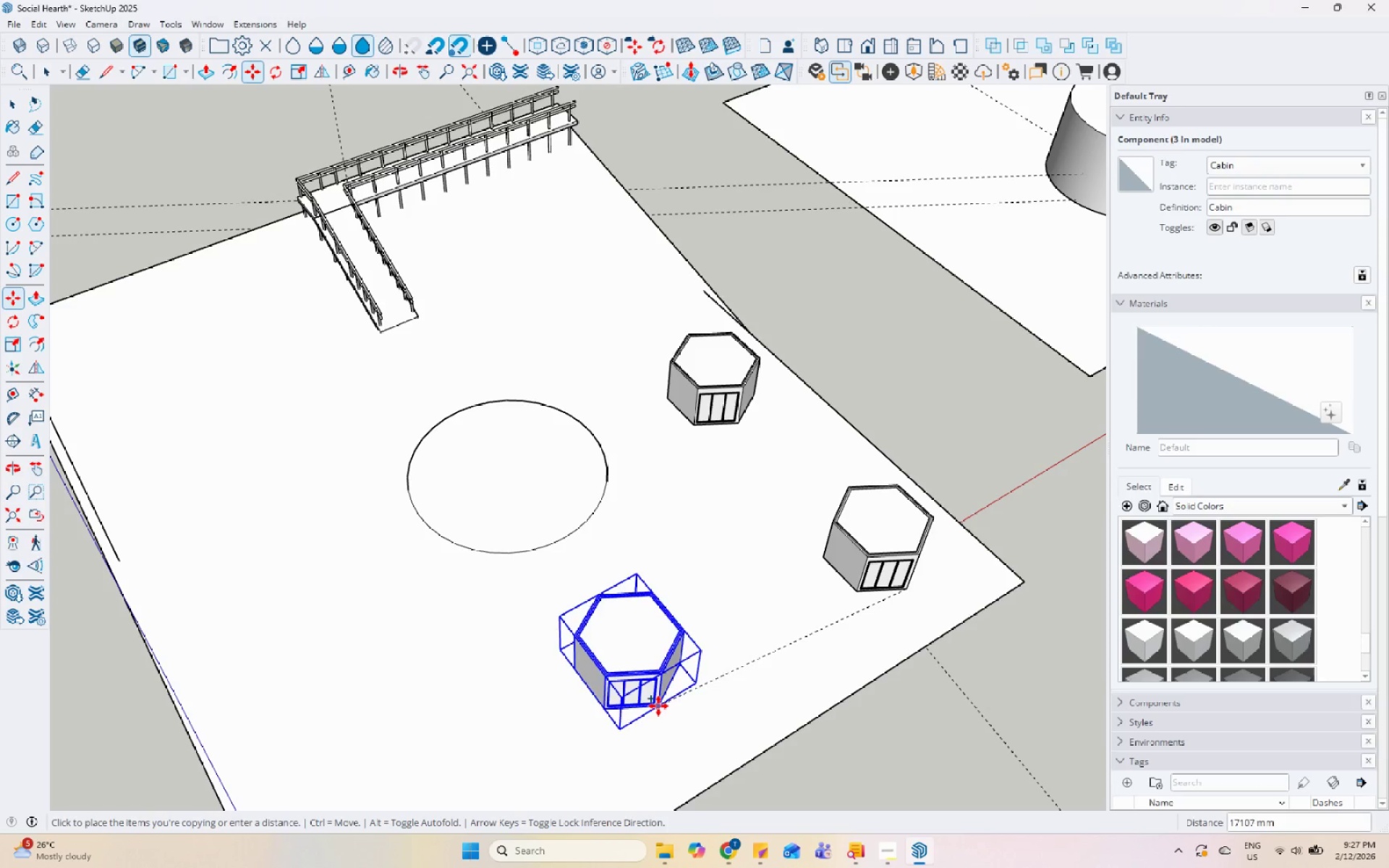 
mouse_move([682, 697])
 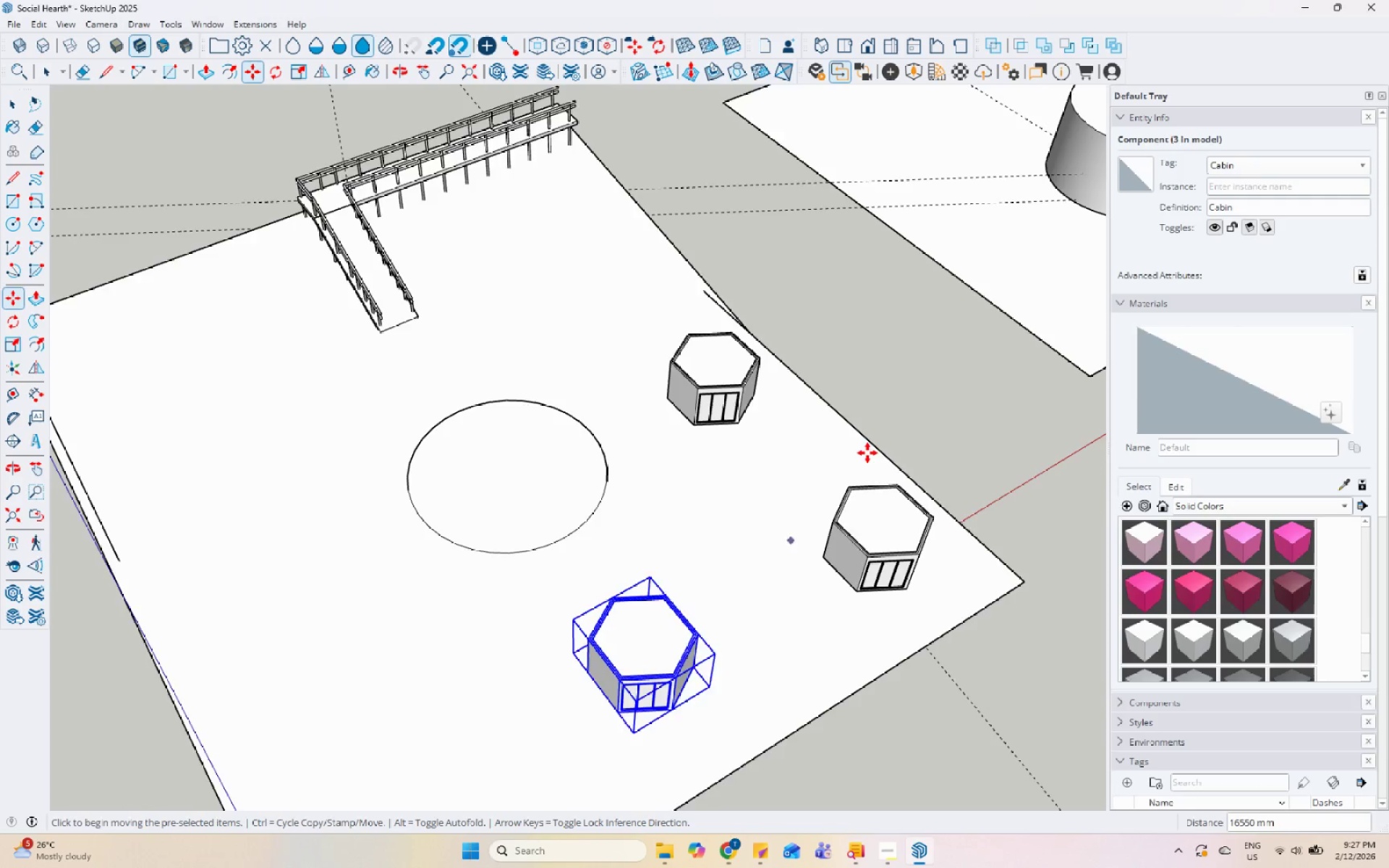 
scroll: coordinate [839, 489], scroll_direction: up, amount: 2.0
 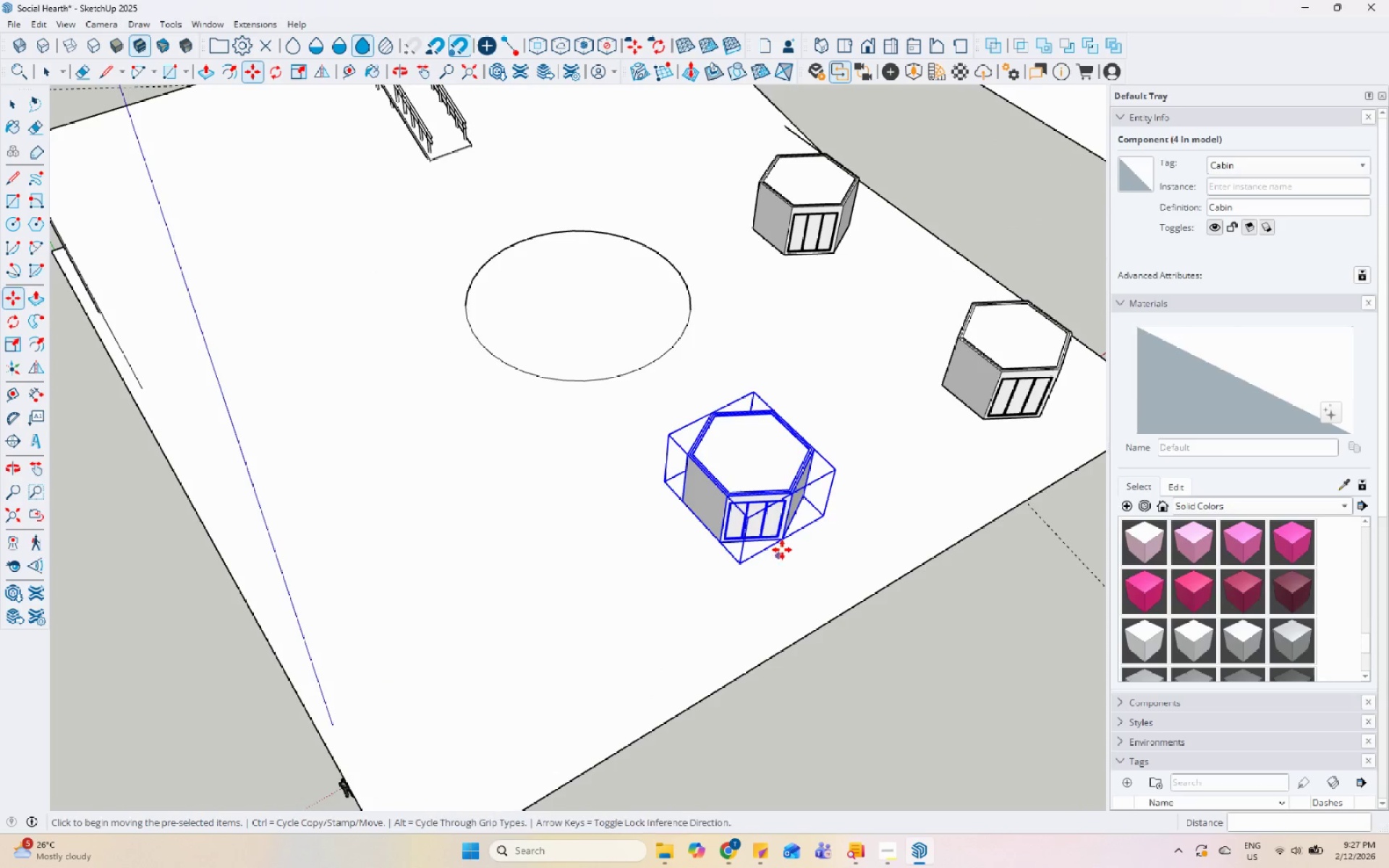 
key(Control+ControlLeft)
 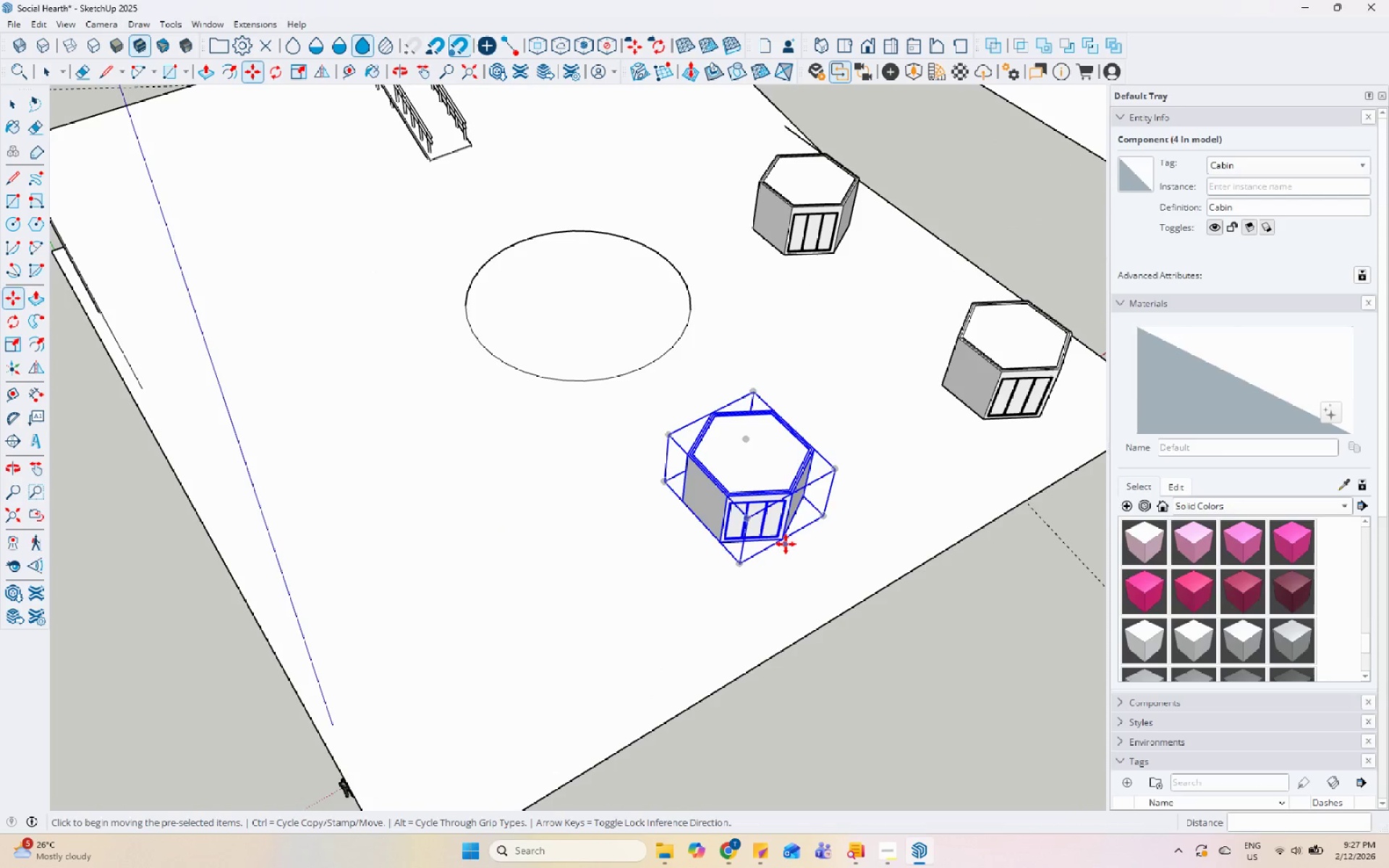 
left_click([786, 544])
 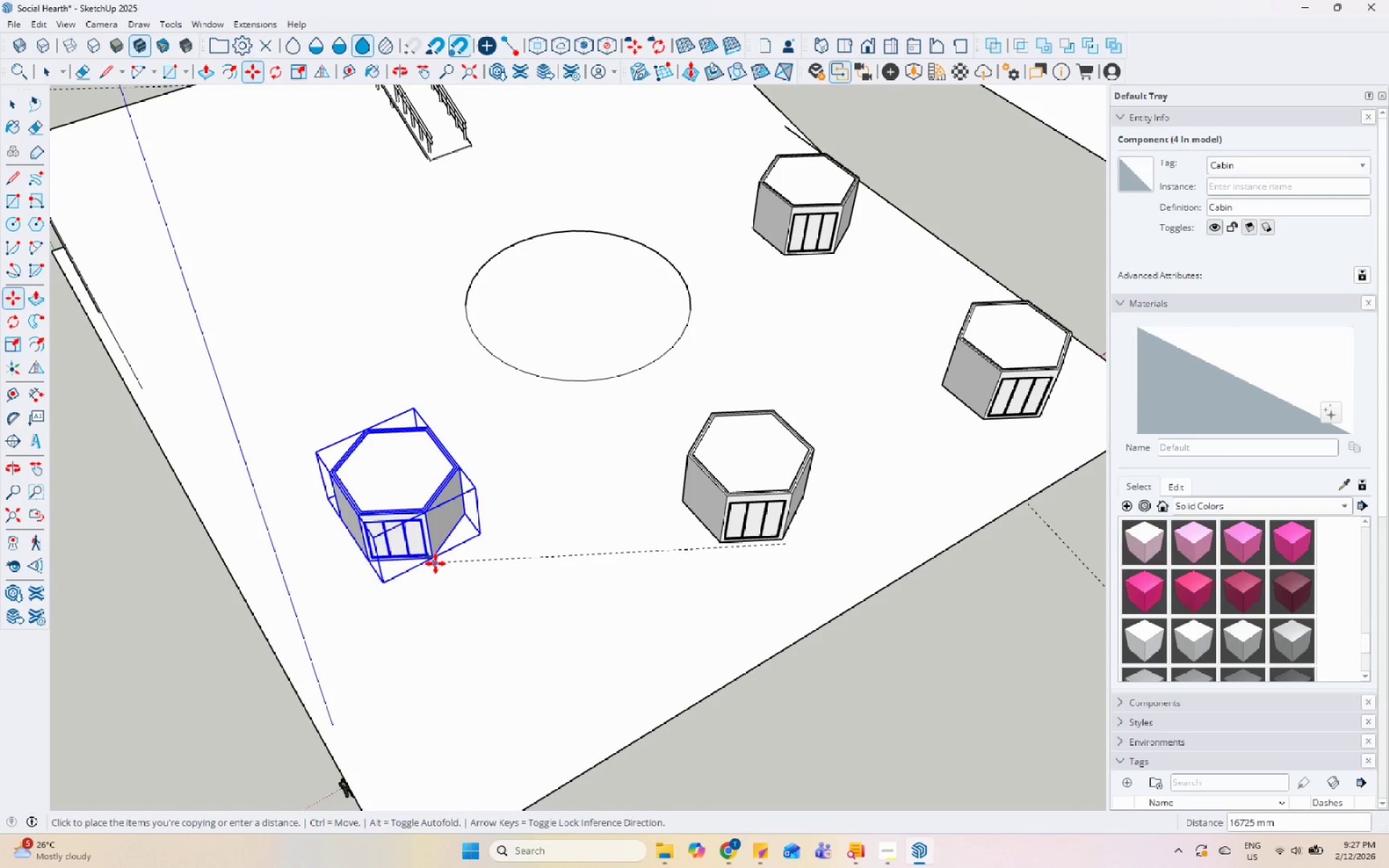 
left_click([438, 570])
 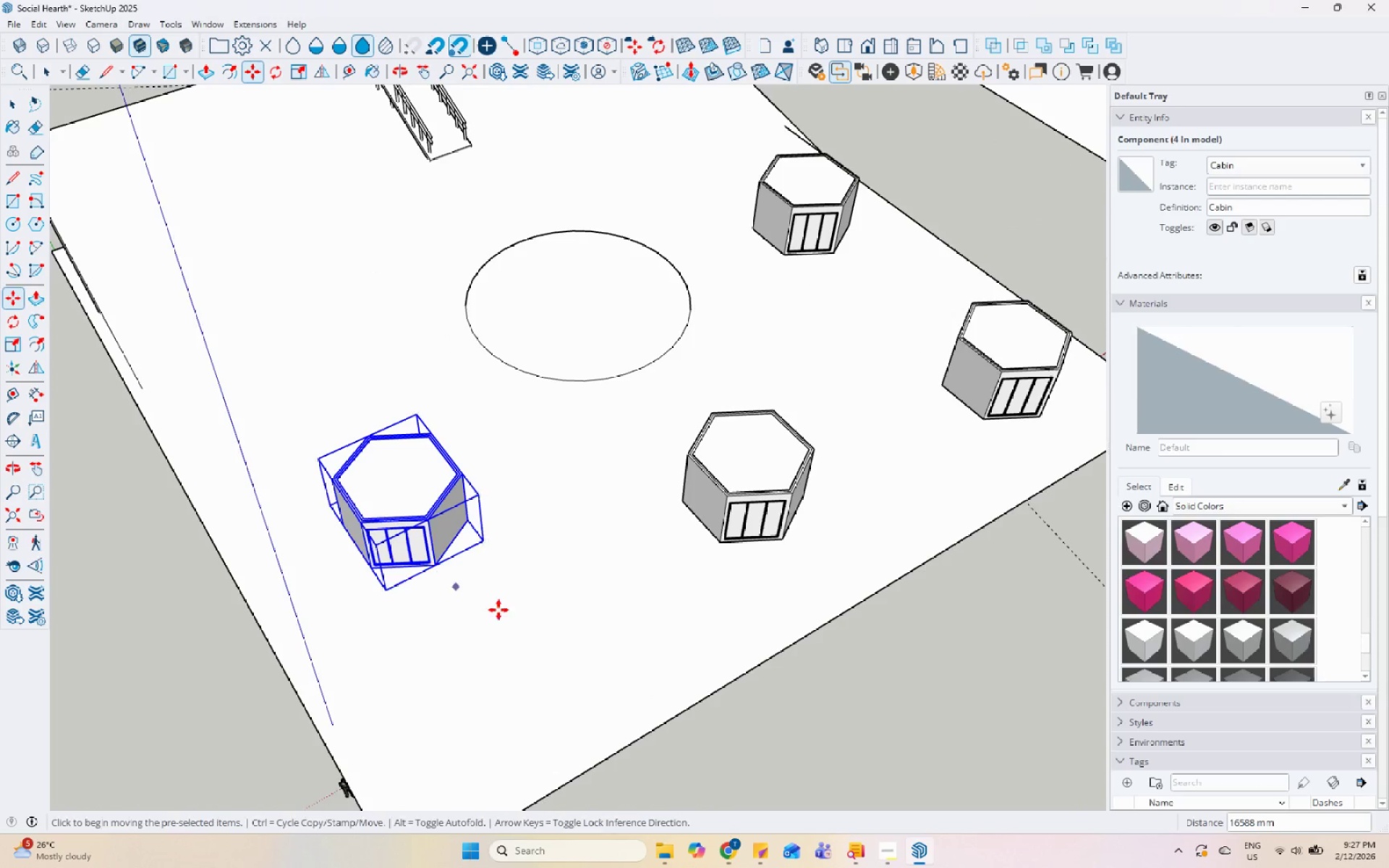 
scroll: coordinate [688, 686], scroll_direction: down, amount: 6.0
 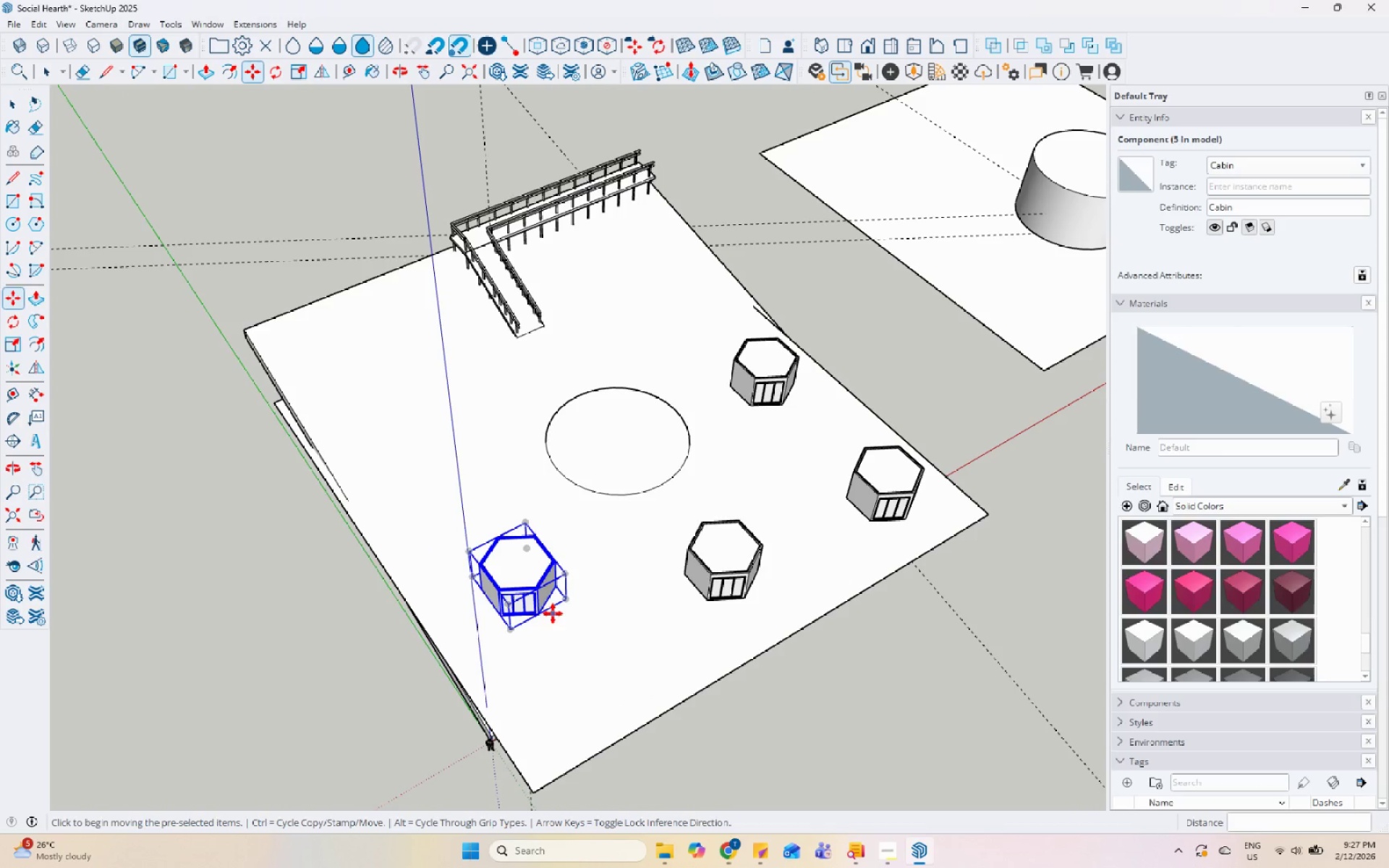 
key(Control+ControlLeft)
 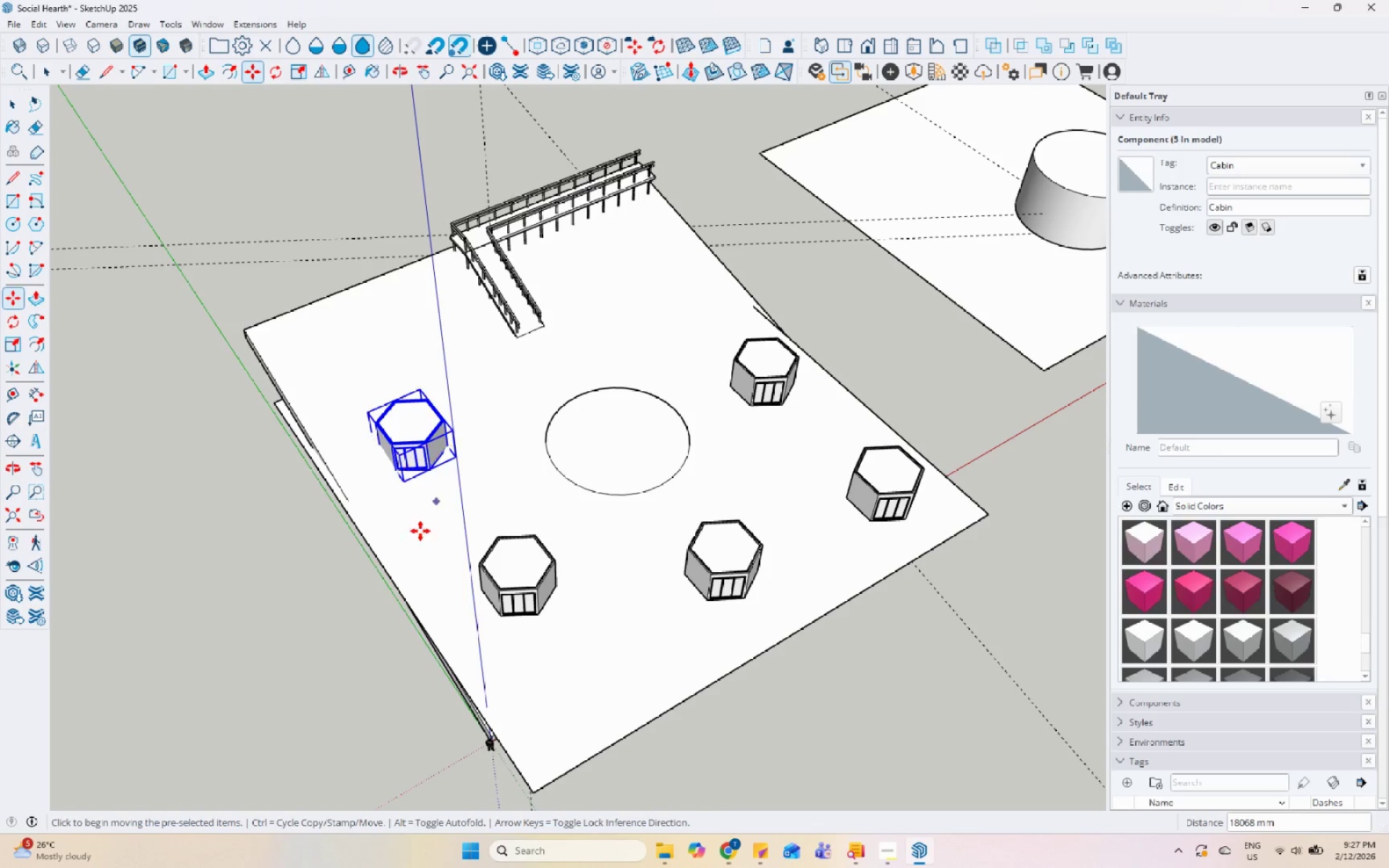 
scroll: coordinate [526, 425], scroll_direction: up, amount: 15.0
 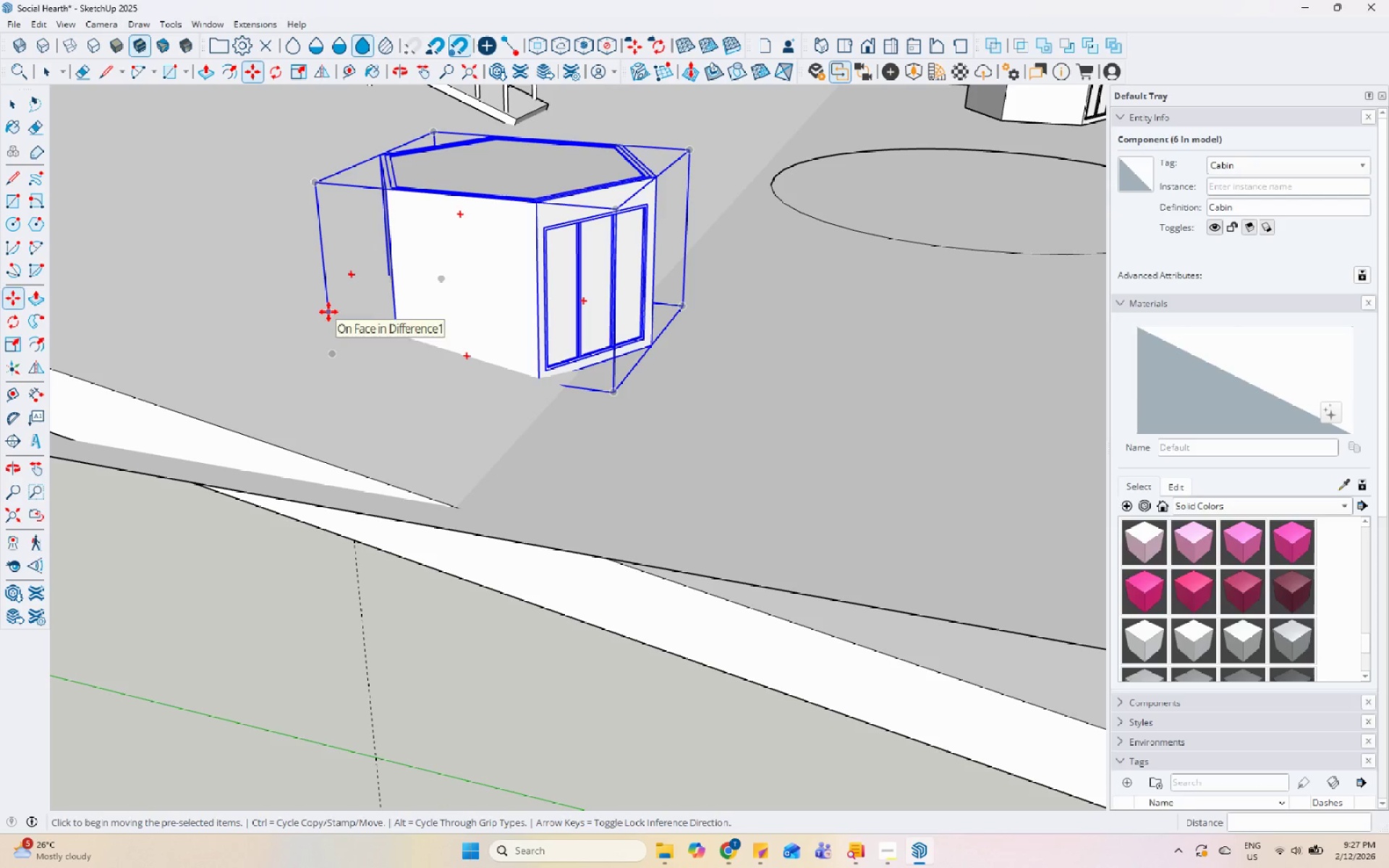 
left_click([332, 356])
 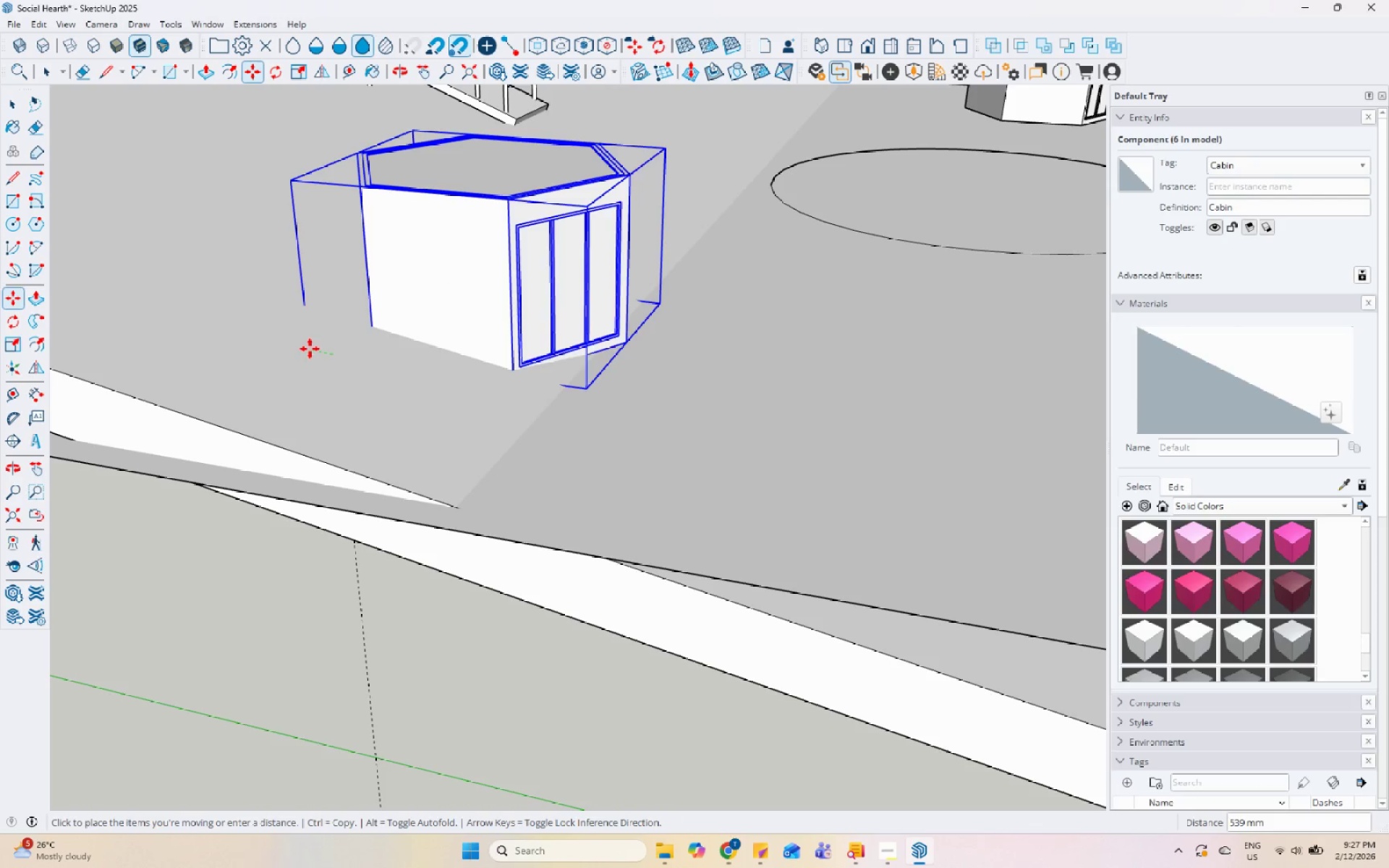 
left_click([292, 339])
 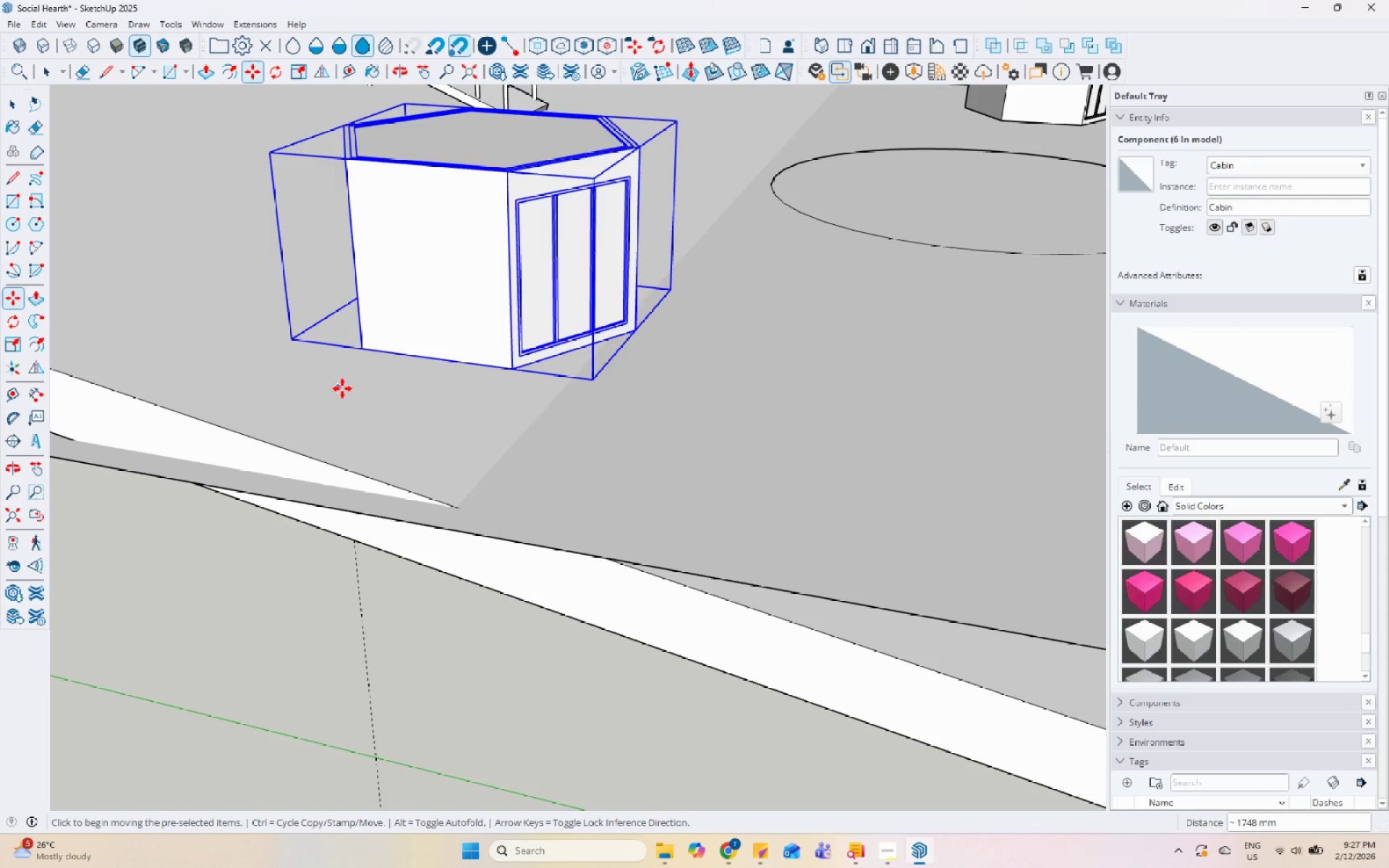 
scroll: coordinate [515, 362], scroll_direction: down, amount: 1.0
 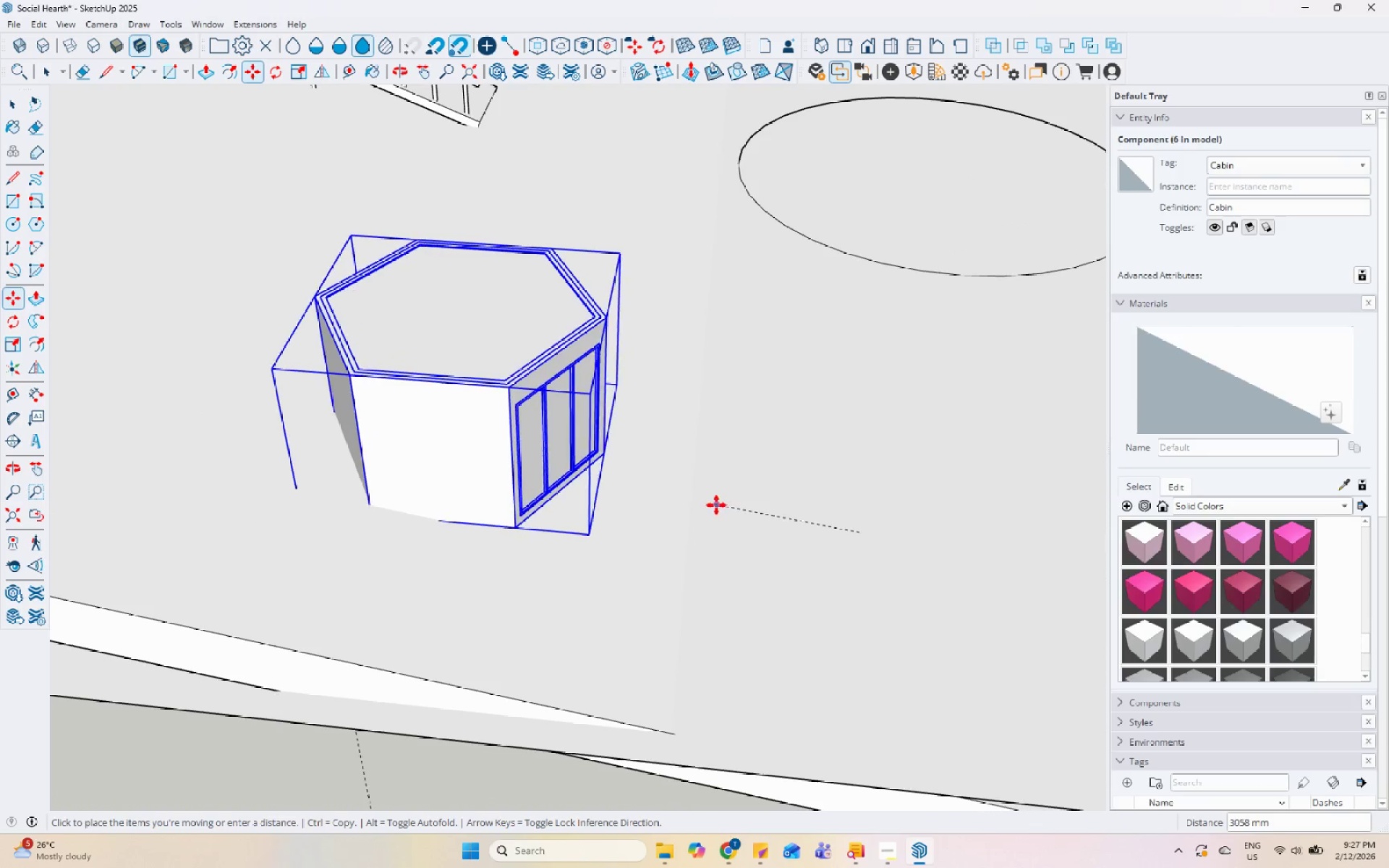 
key(Space)
 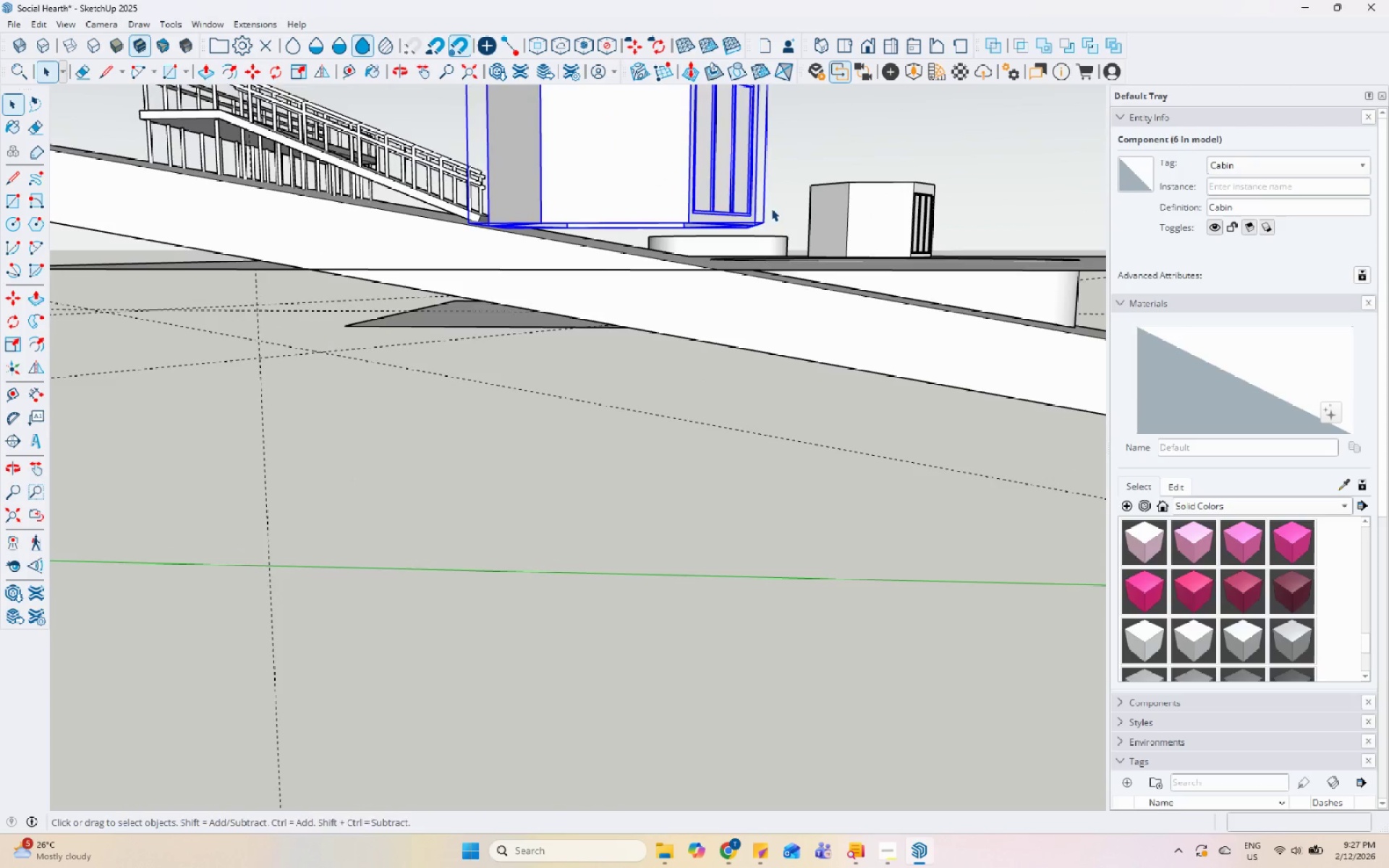 
scroll: coordinate [488, 535], scroll_direction: down, amount: 14.0
 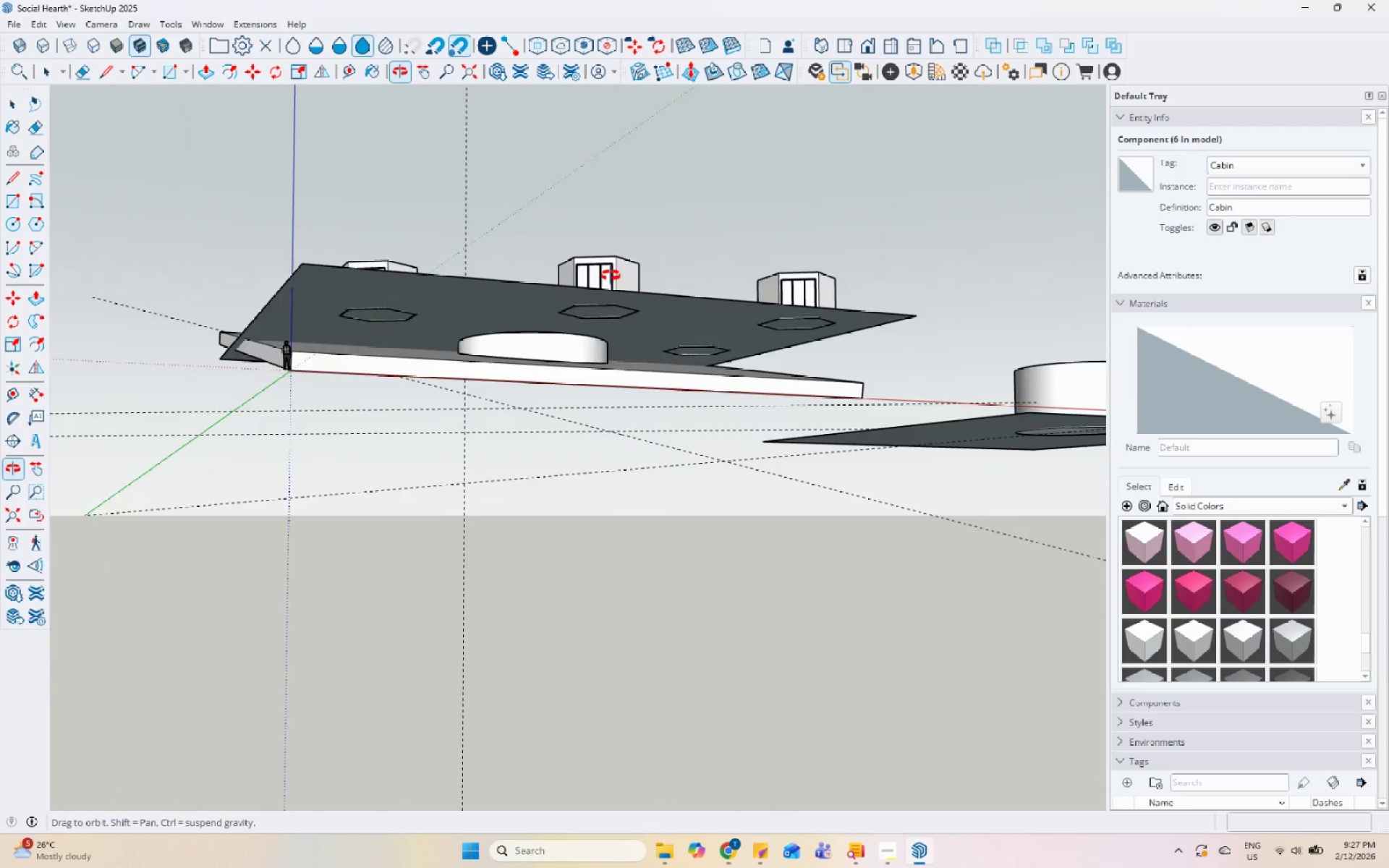 
left_click([935, 423])
 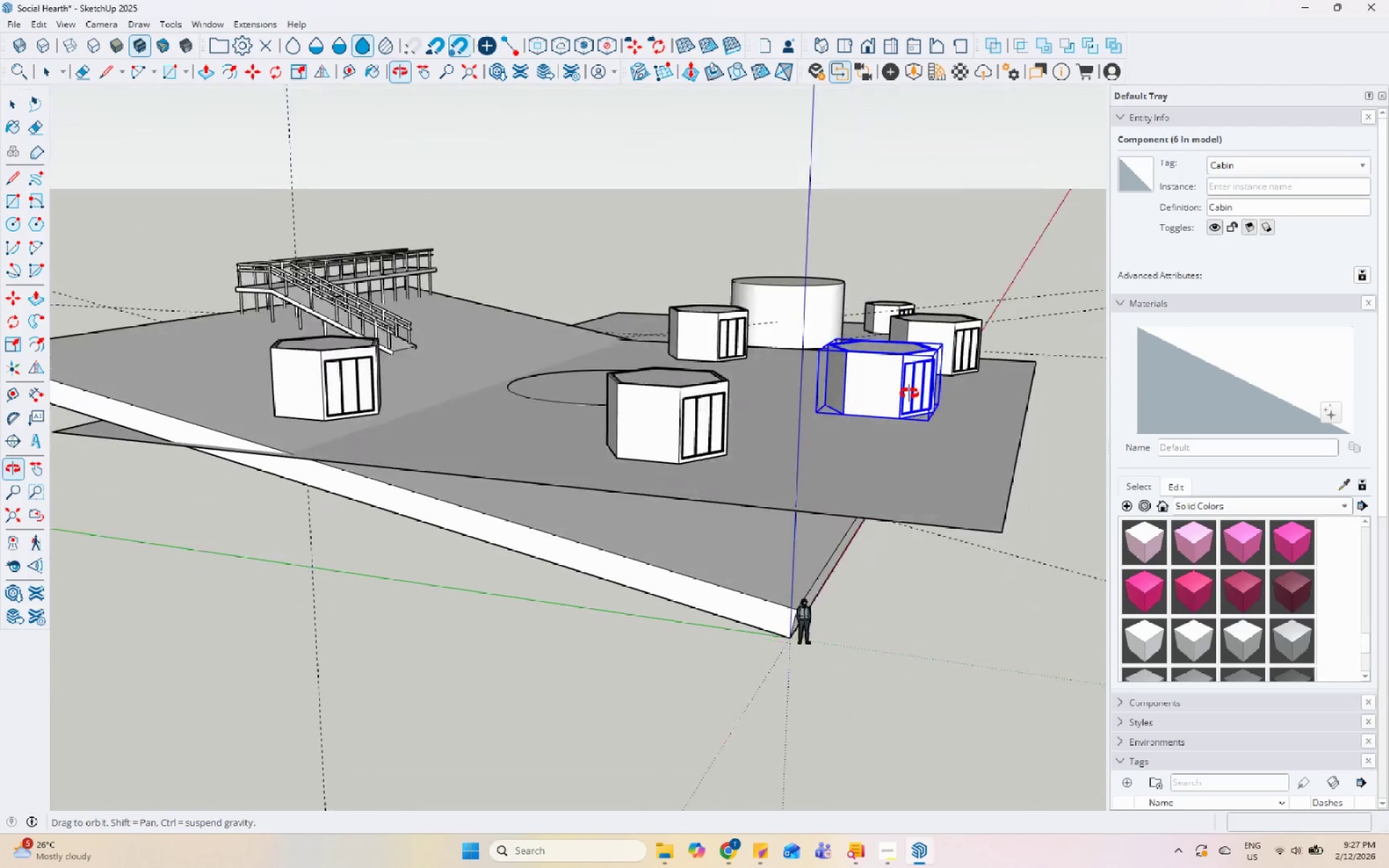 
scroll: coordinate [955, 459], scroll_direction: up, amount: 4.0
 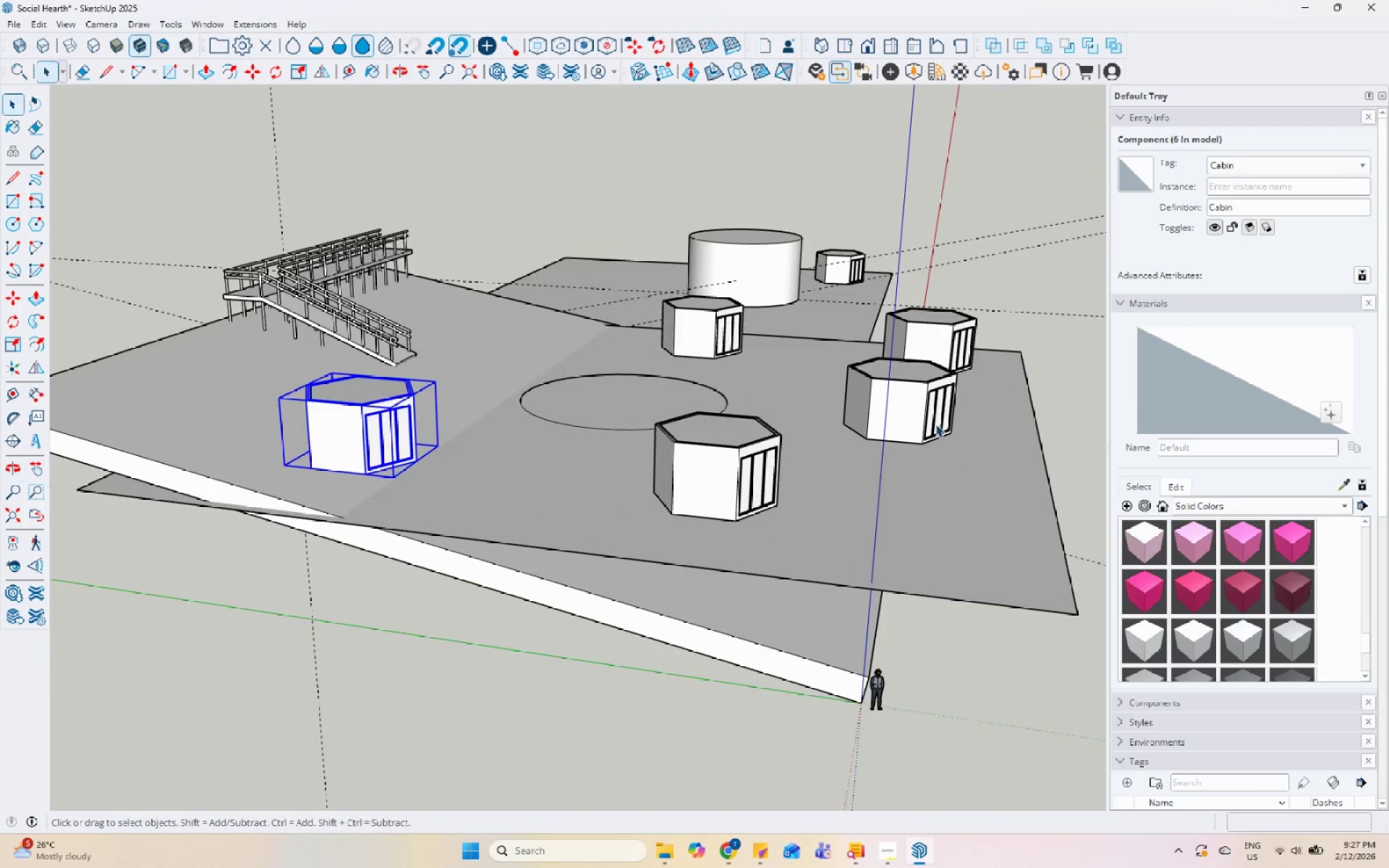 
key(M)
 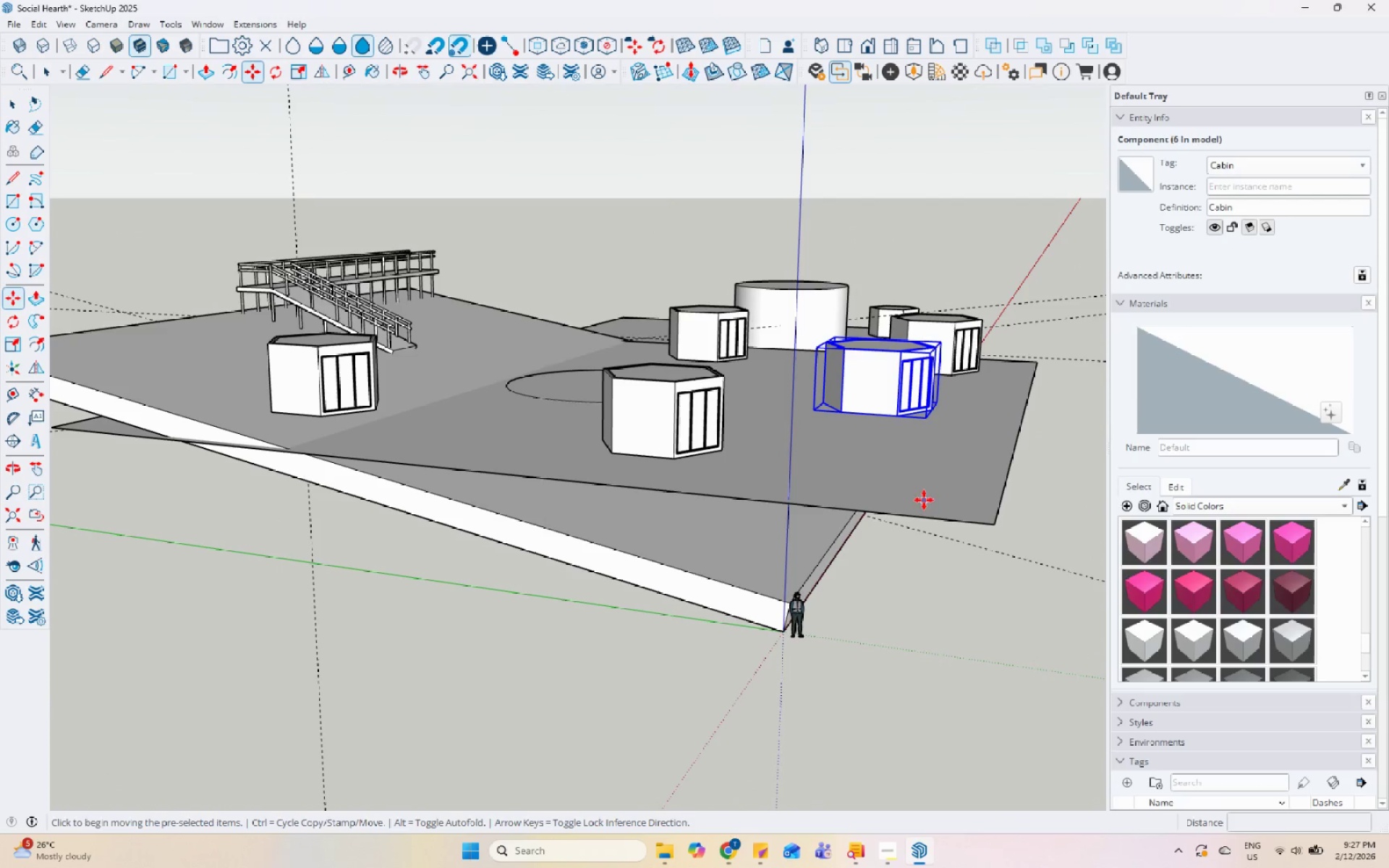 
left_click_drag(start_coordinate=[932, 480], to_coordinate=[927, 480])
 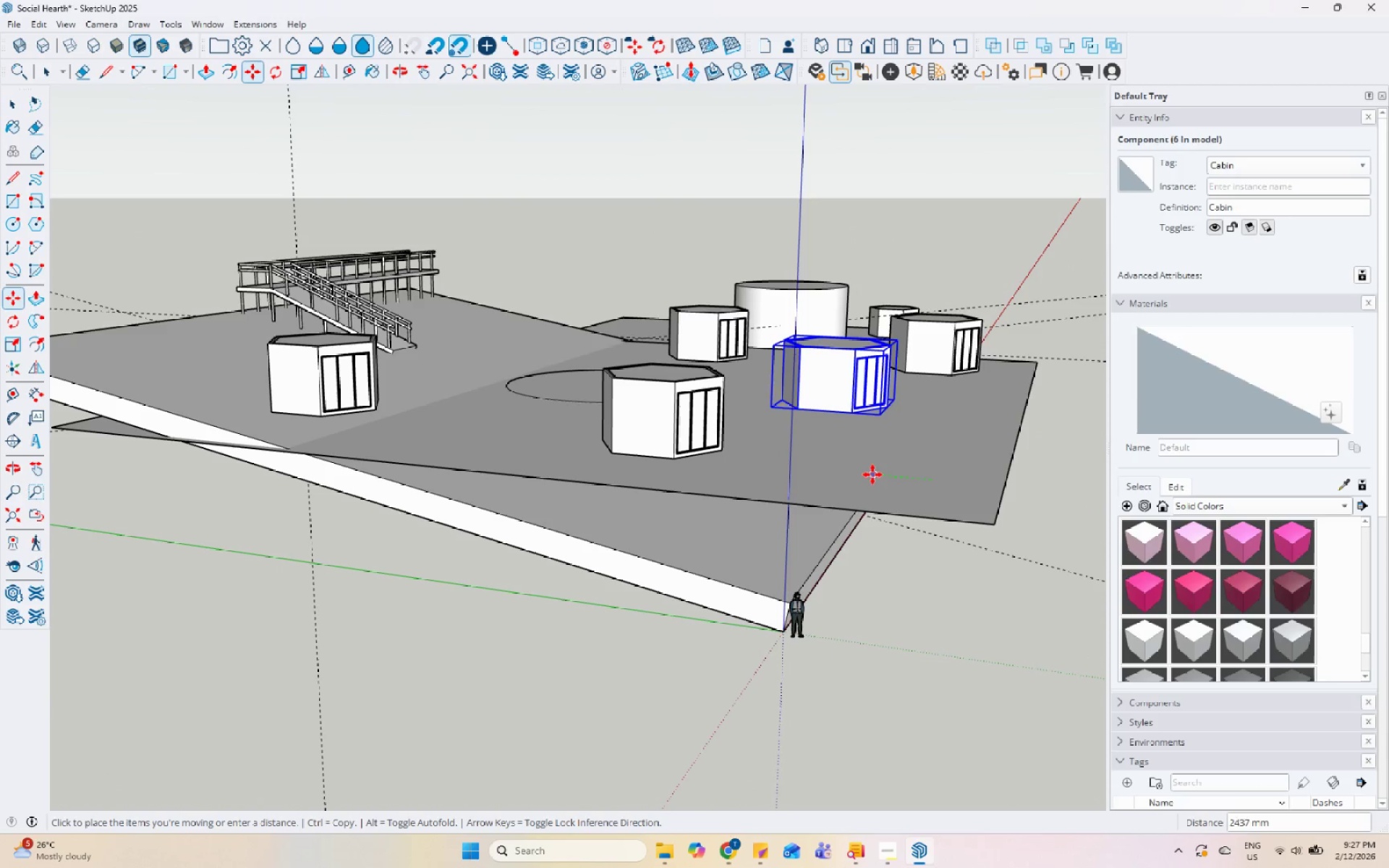 
left_click([865, 471])
 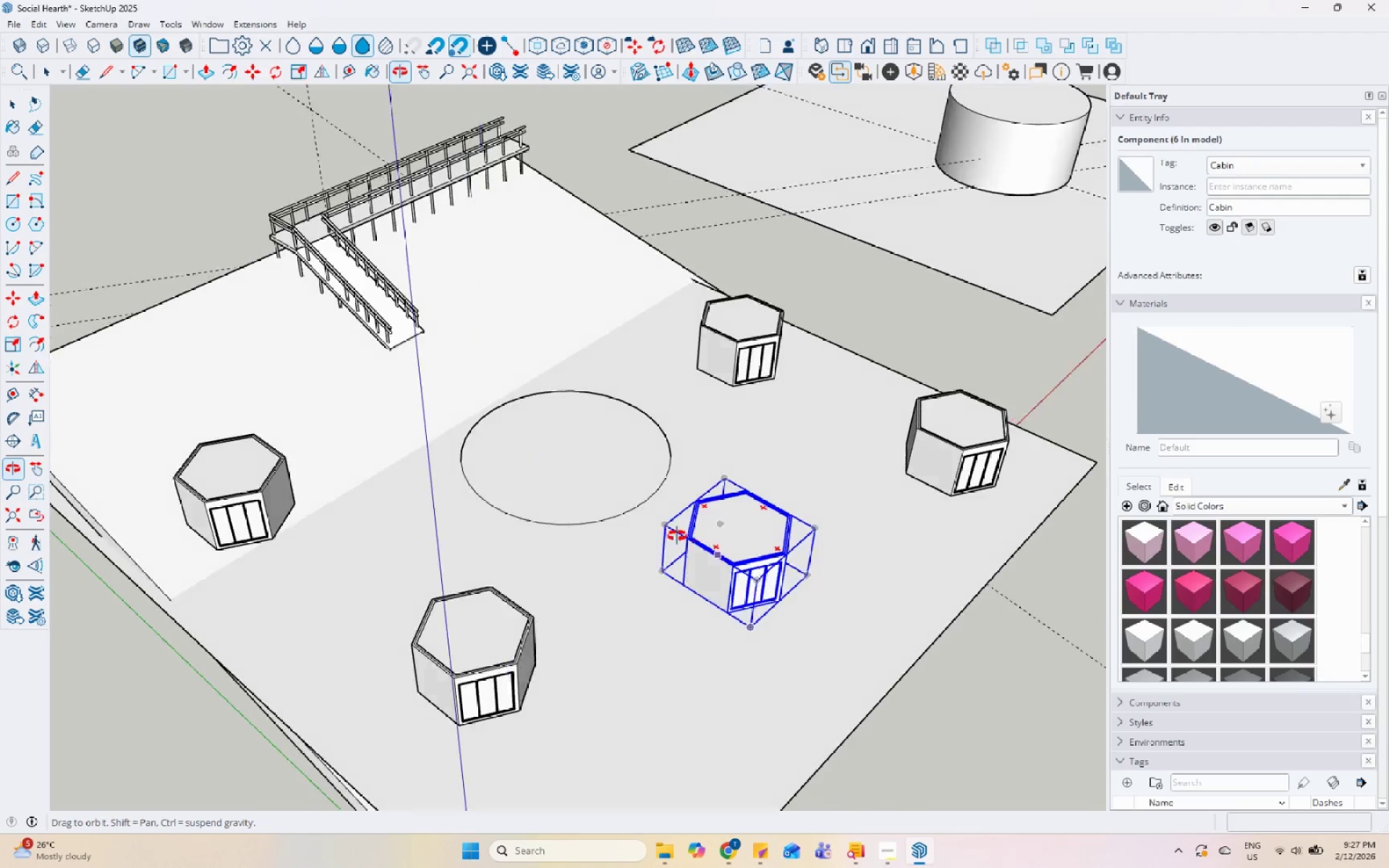 
scroll: coordinate [669, 388], scroll_direction: down, amount: 5.0
 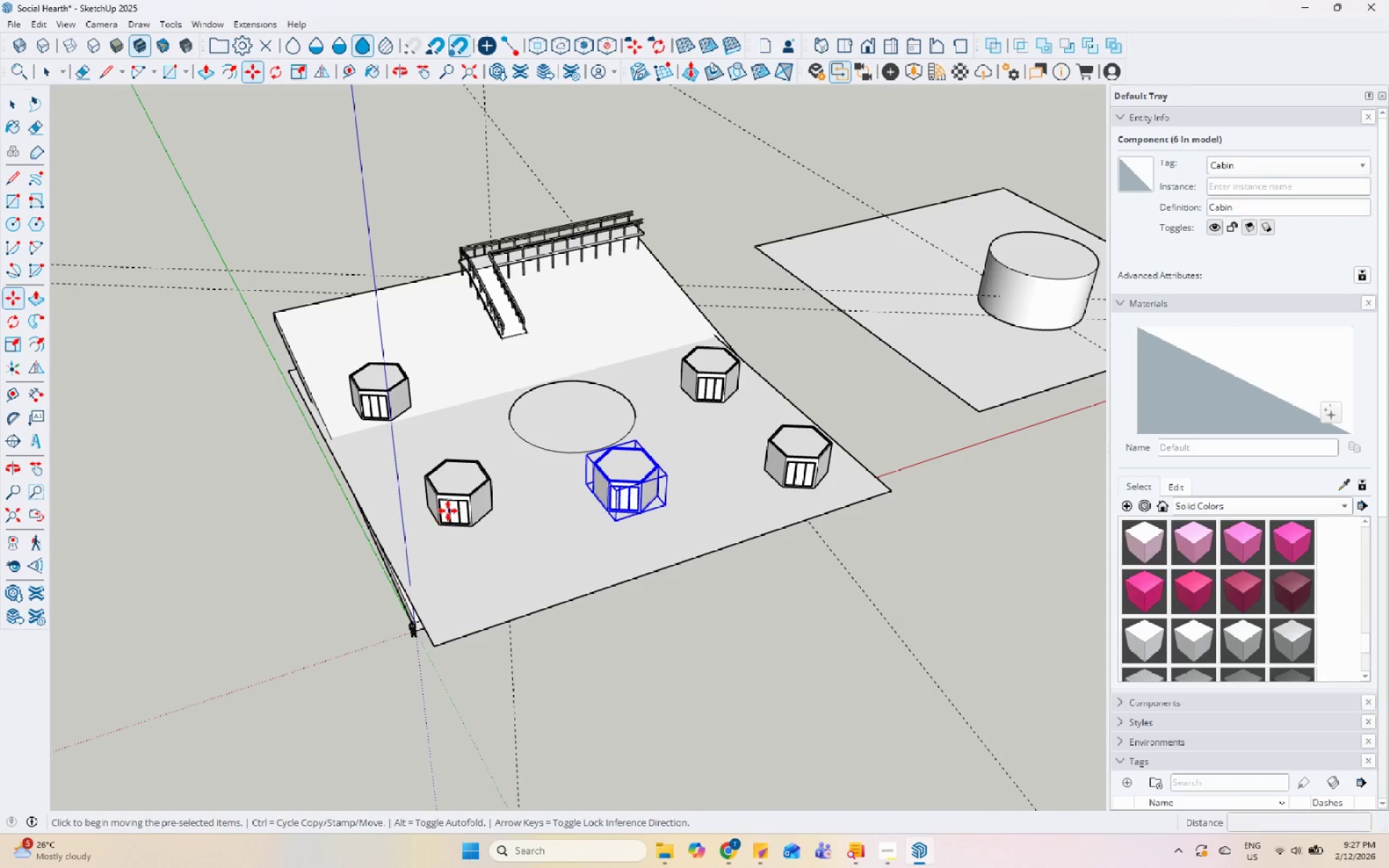 
key(Space)
 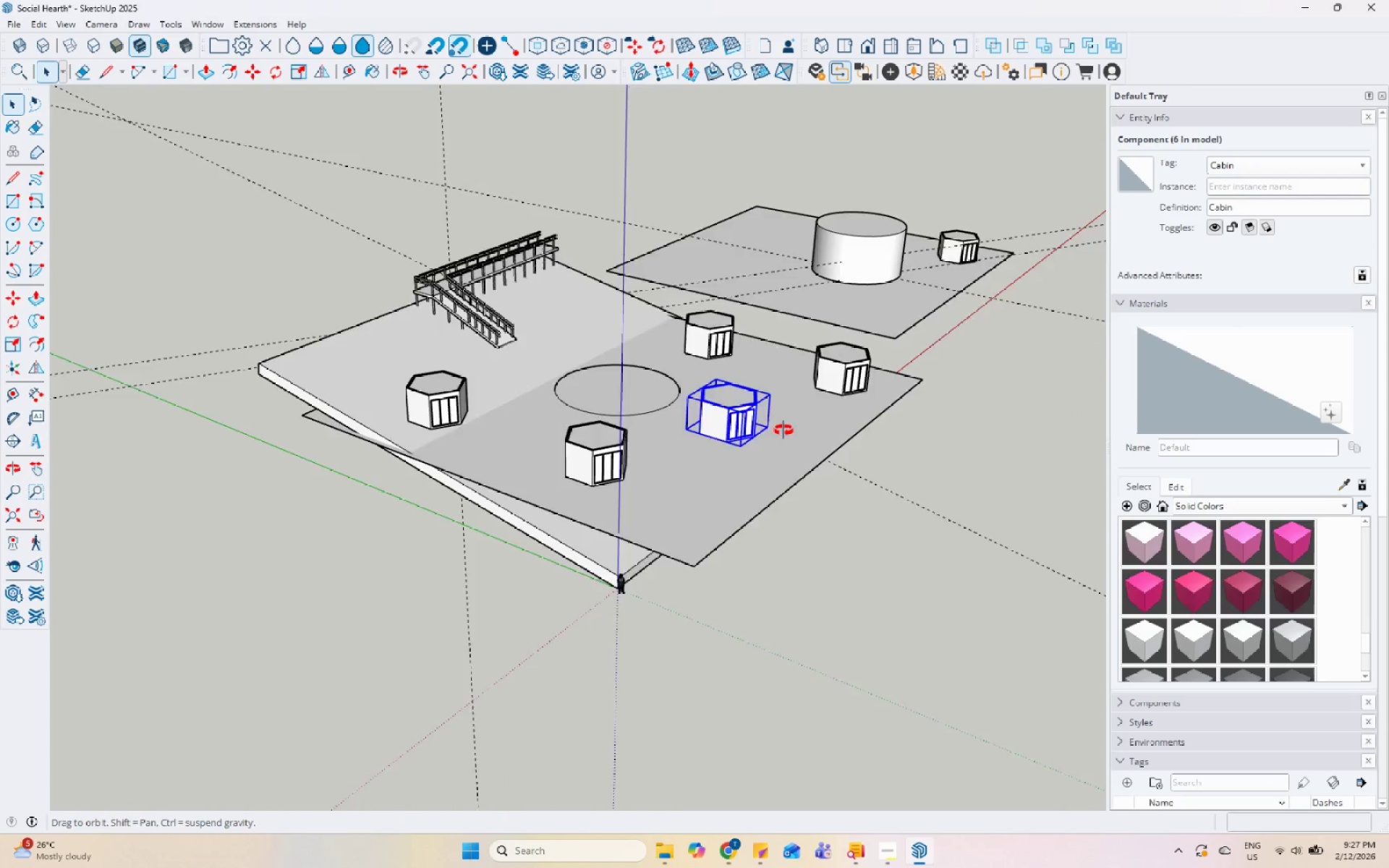 
left_click([741, 382])
 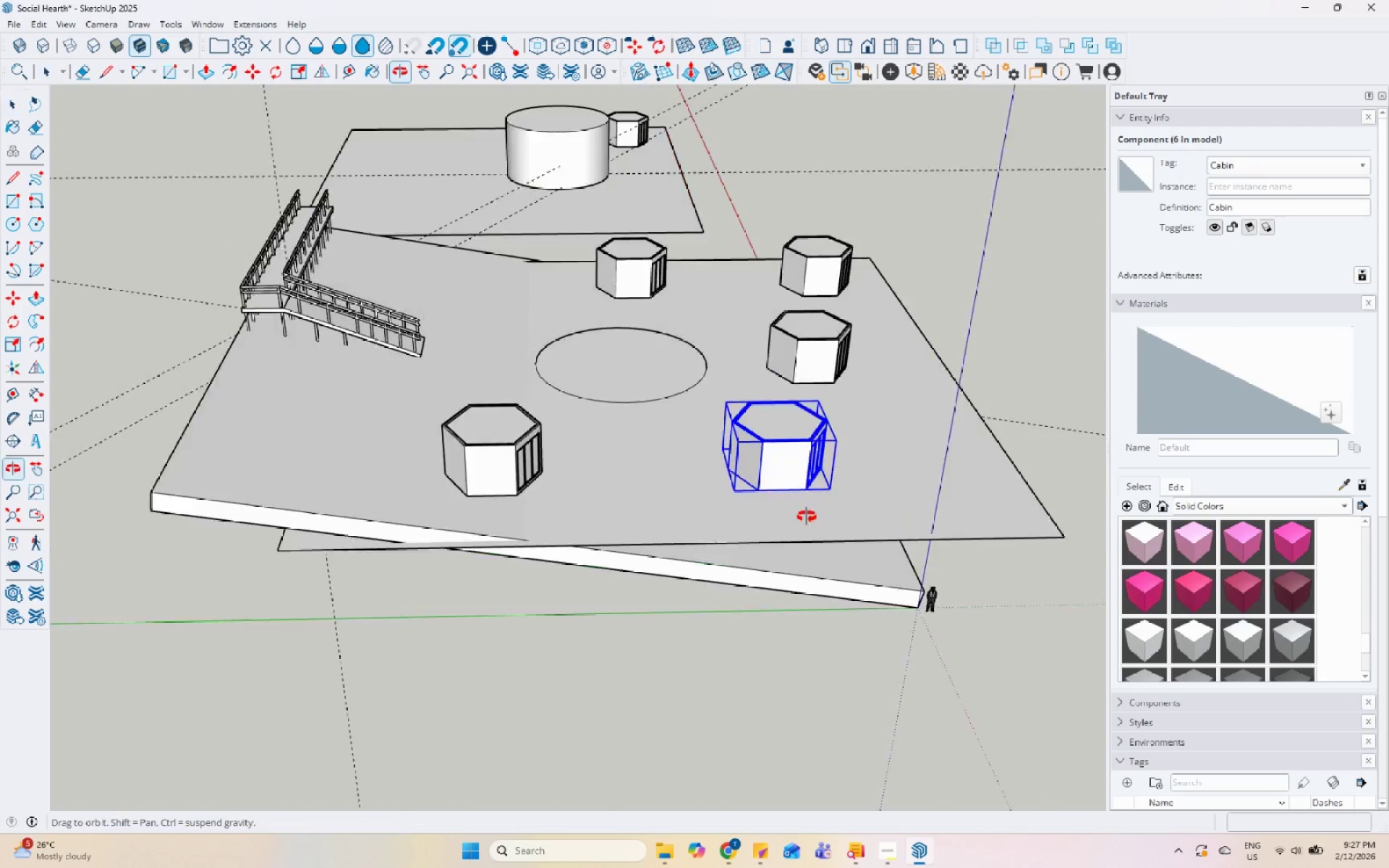 
scroll: coordinate [742, 386], scroll_direction: up, amount: 4.0
 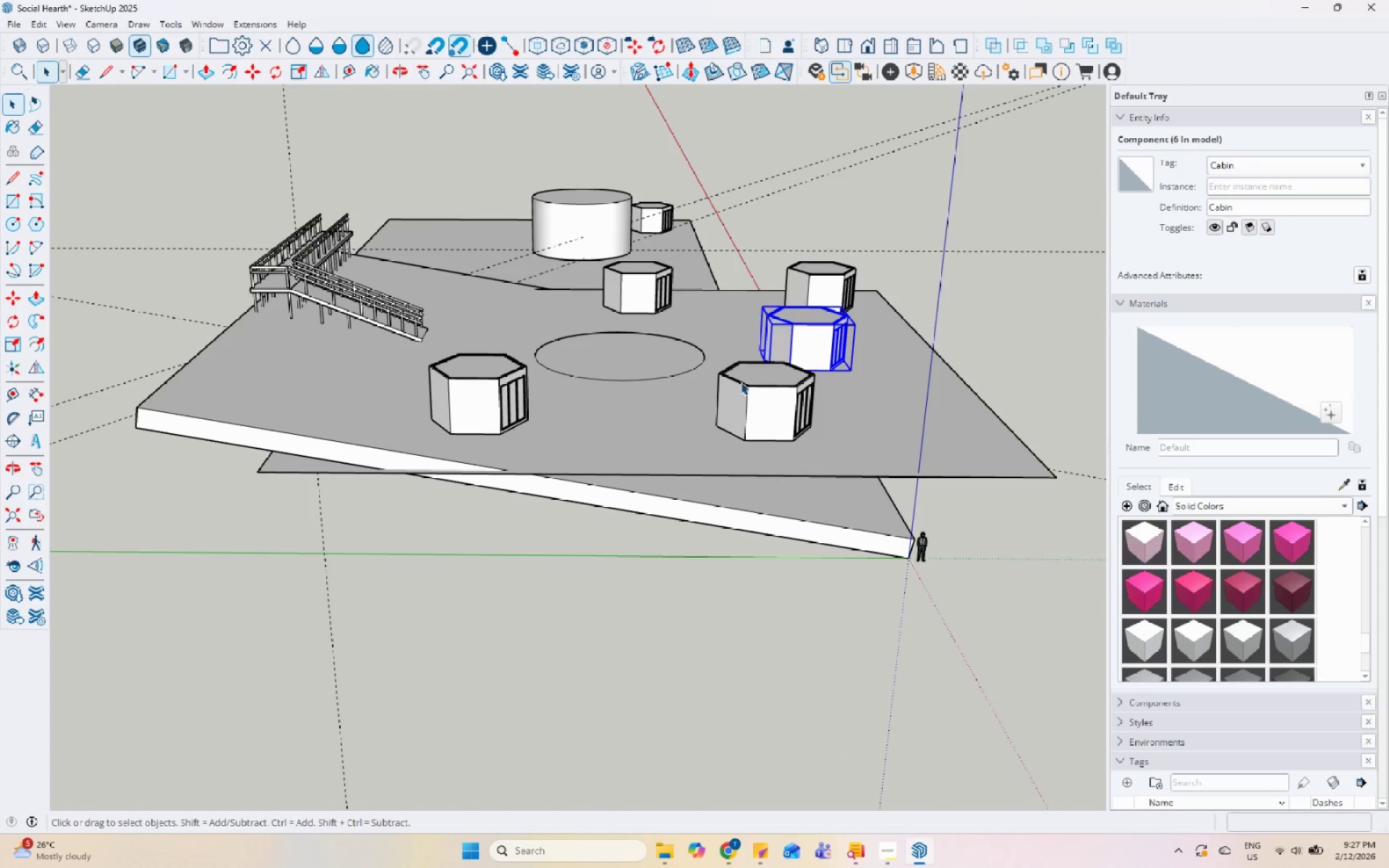 
key(M)
 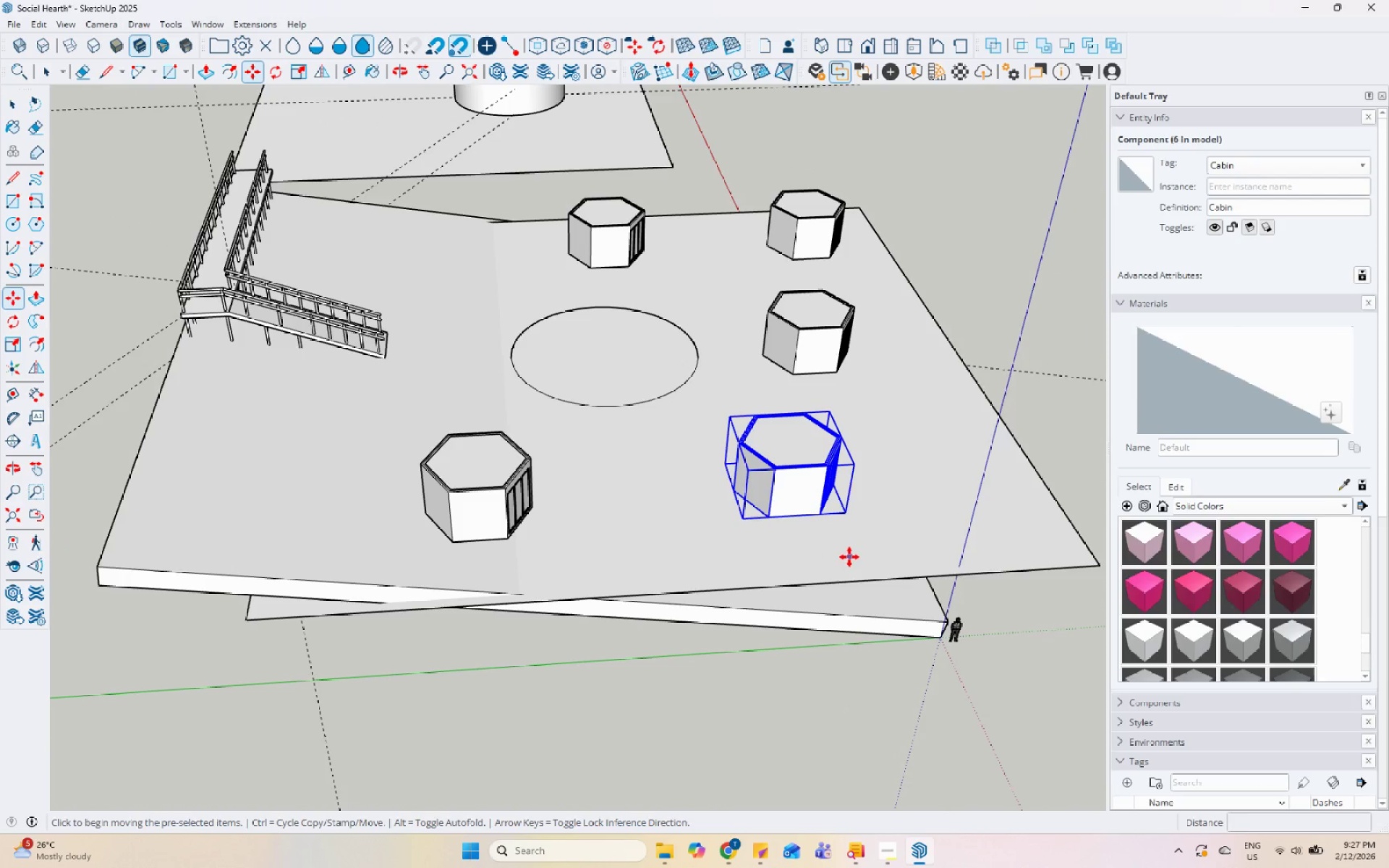 
left_click_drag(start_coordinate=[849, 555], to_coordinate=[844, 555])
 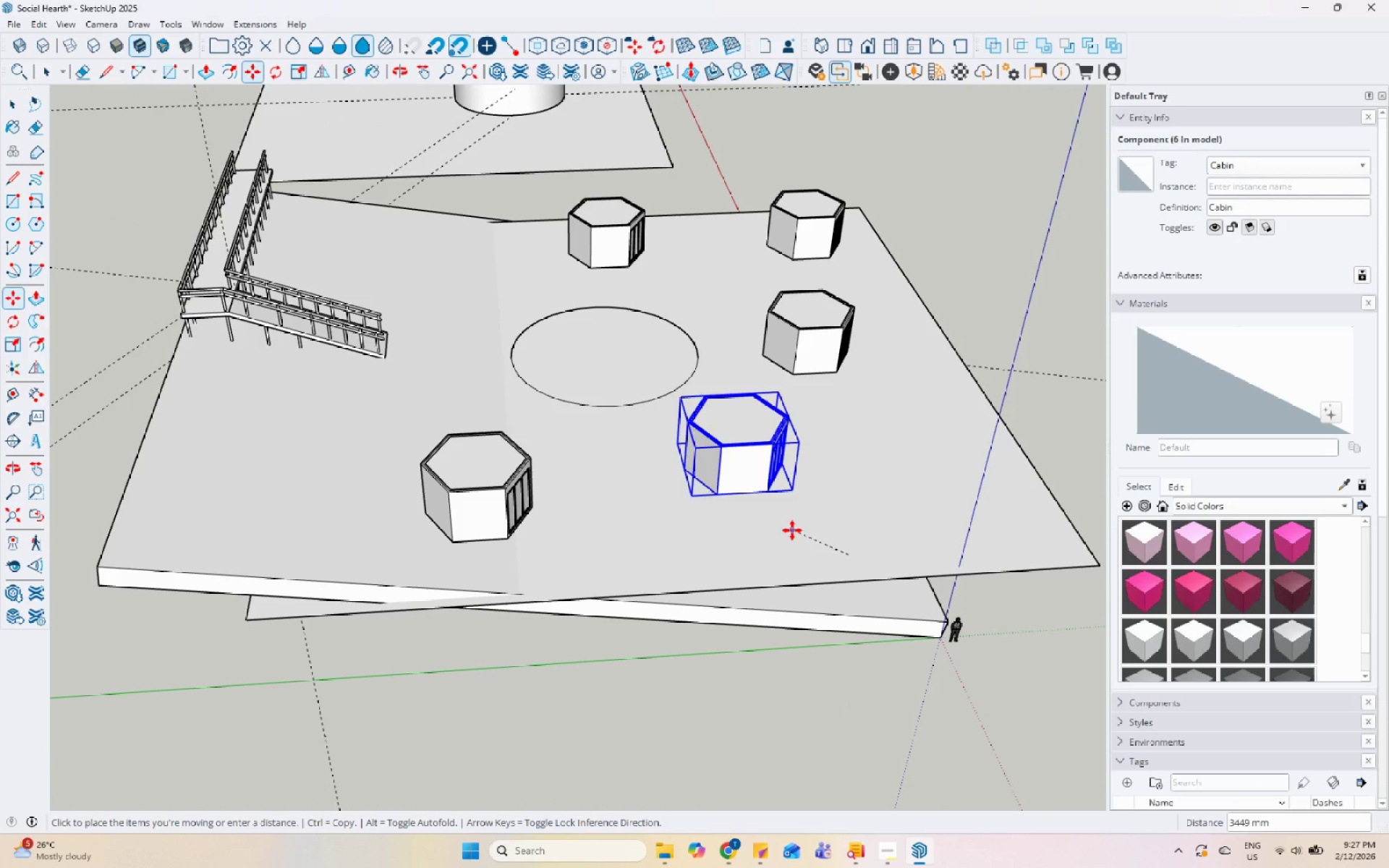 
scroll: coordinate [830, 554], scroll_direction: up, amount: 1.0
 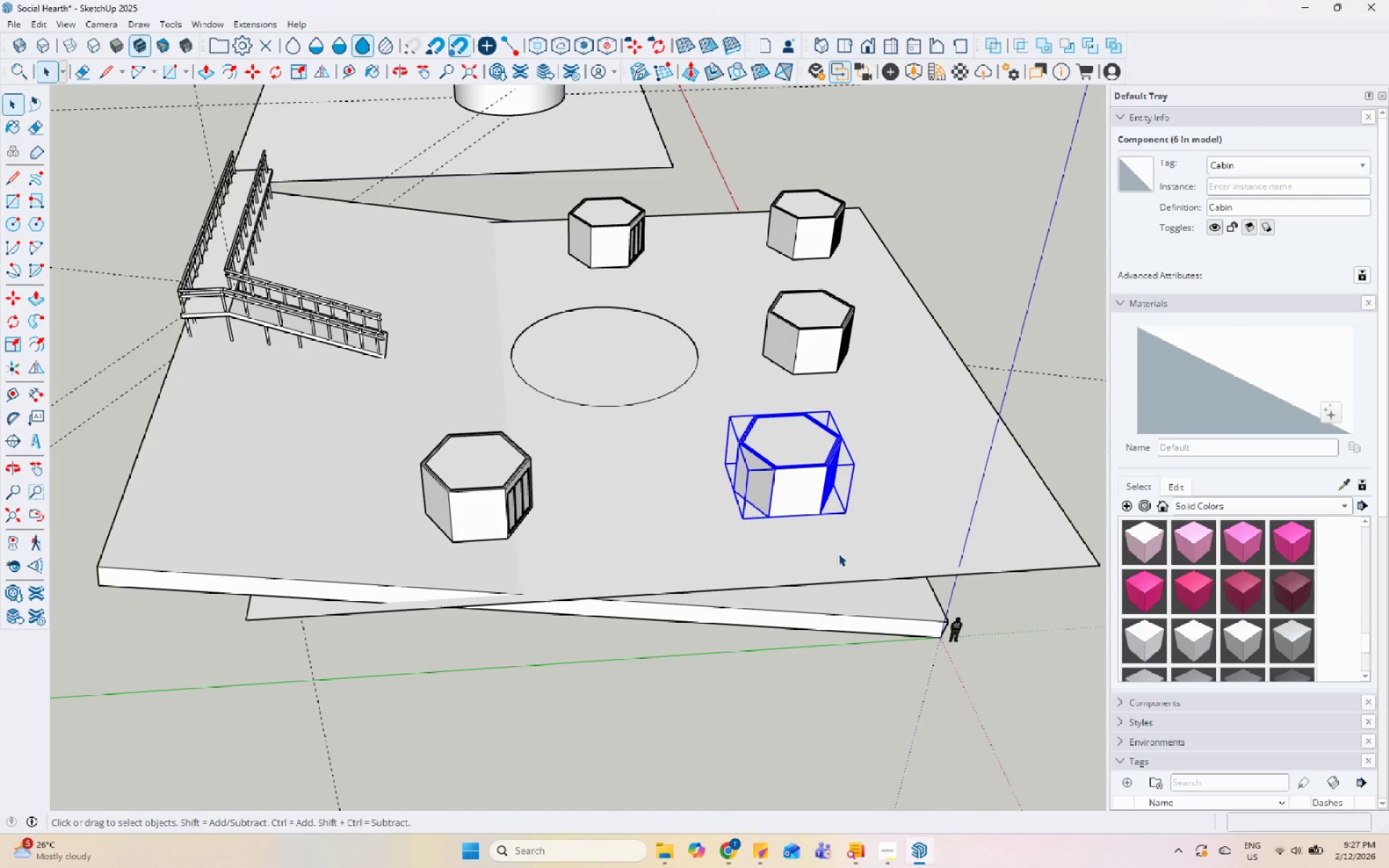 
left_click([779, 532])
 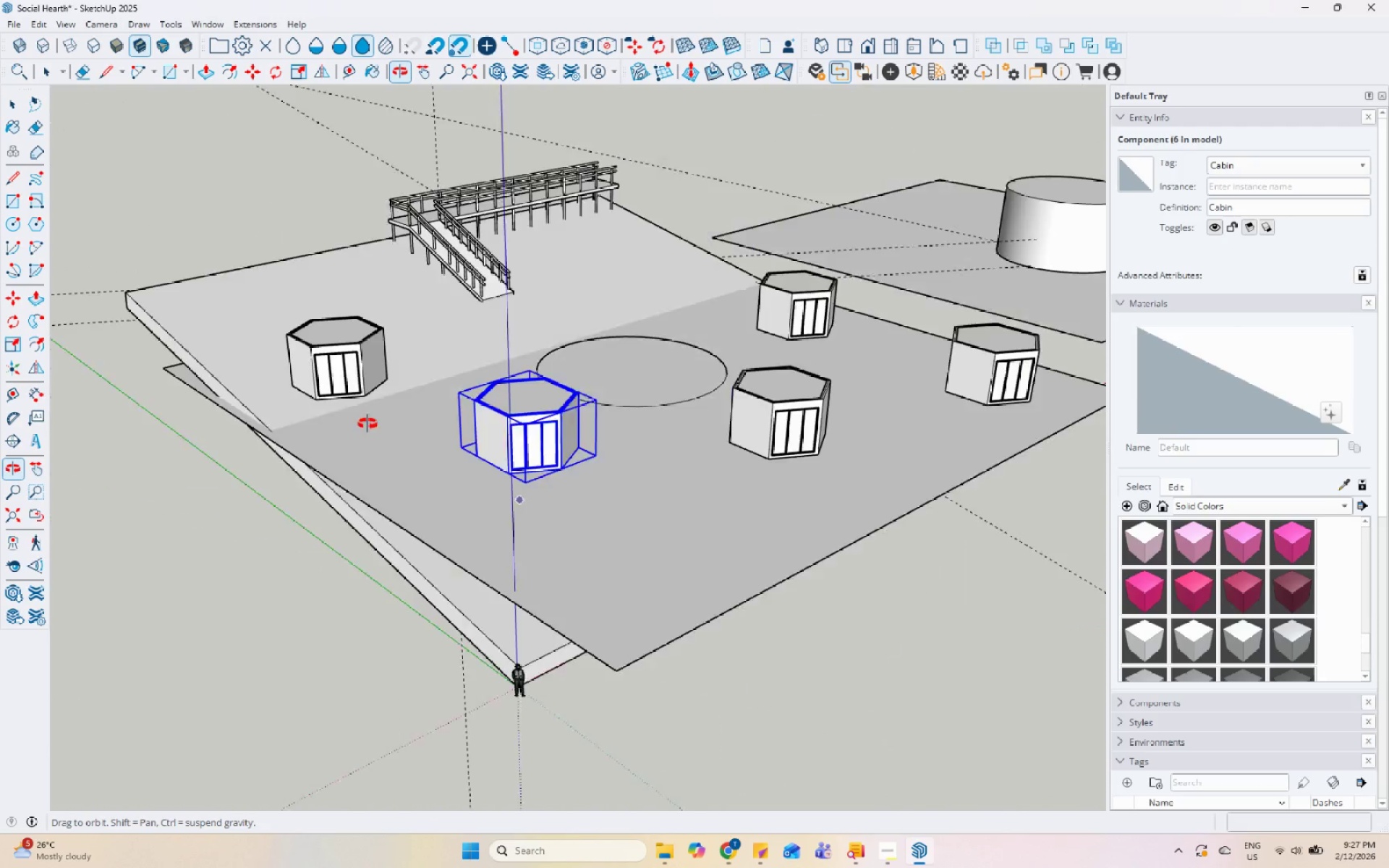 
key(Space)
 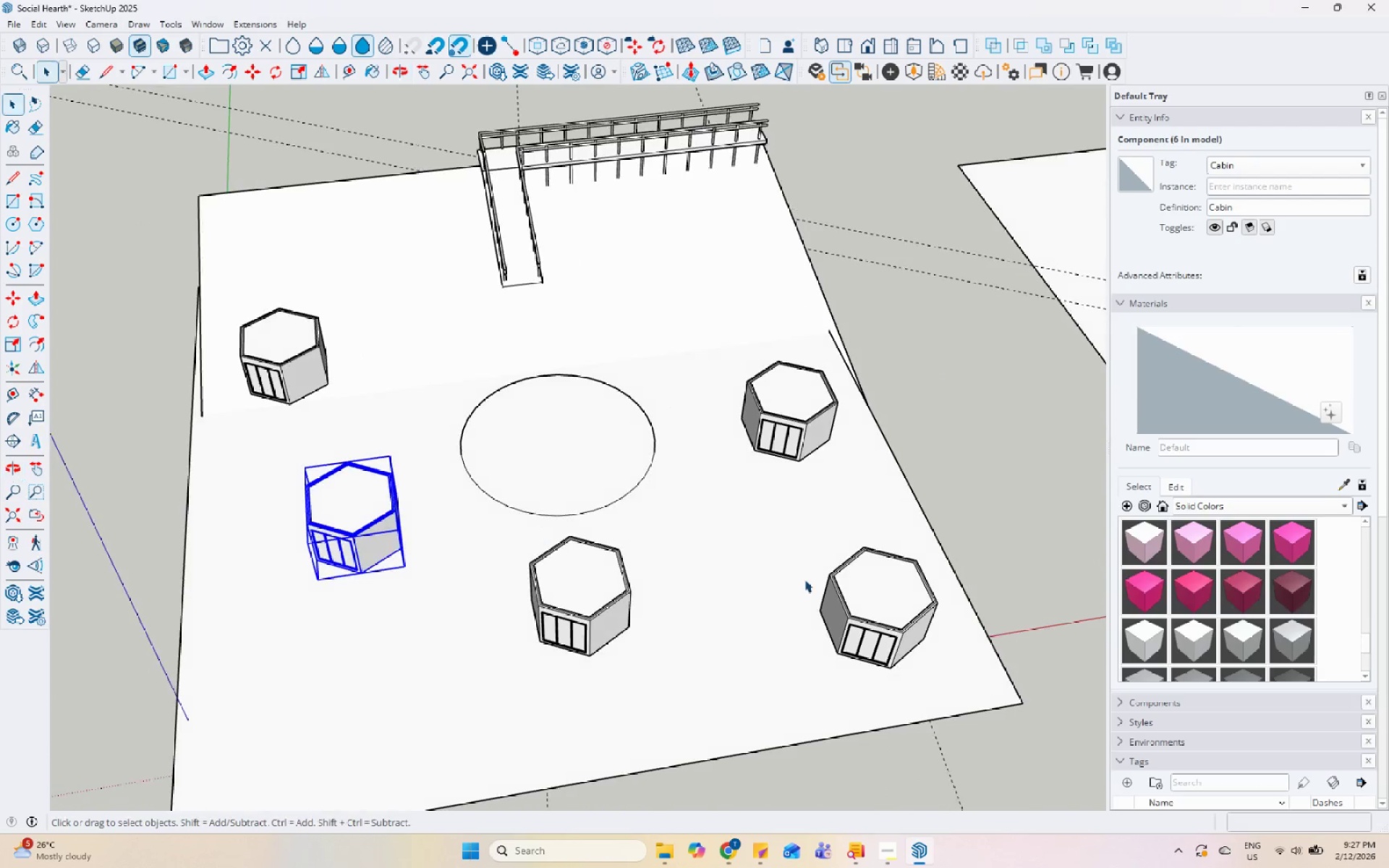 
left_click([849, 590])
 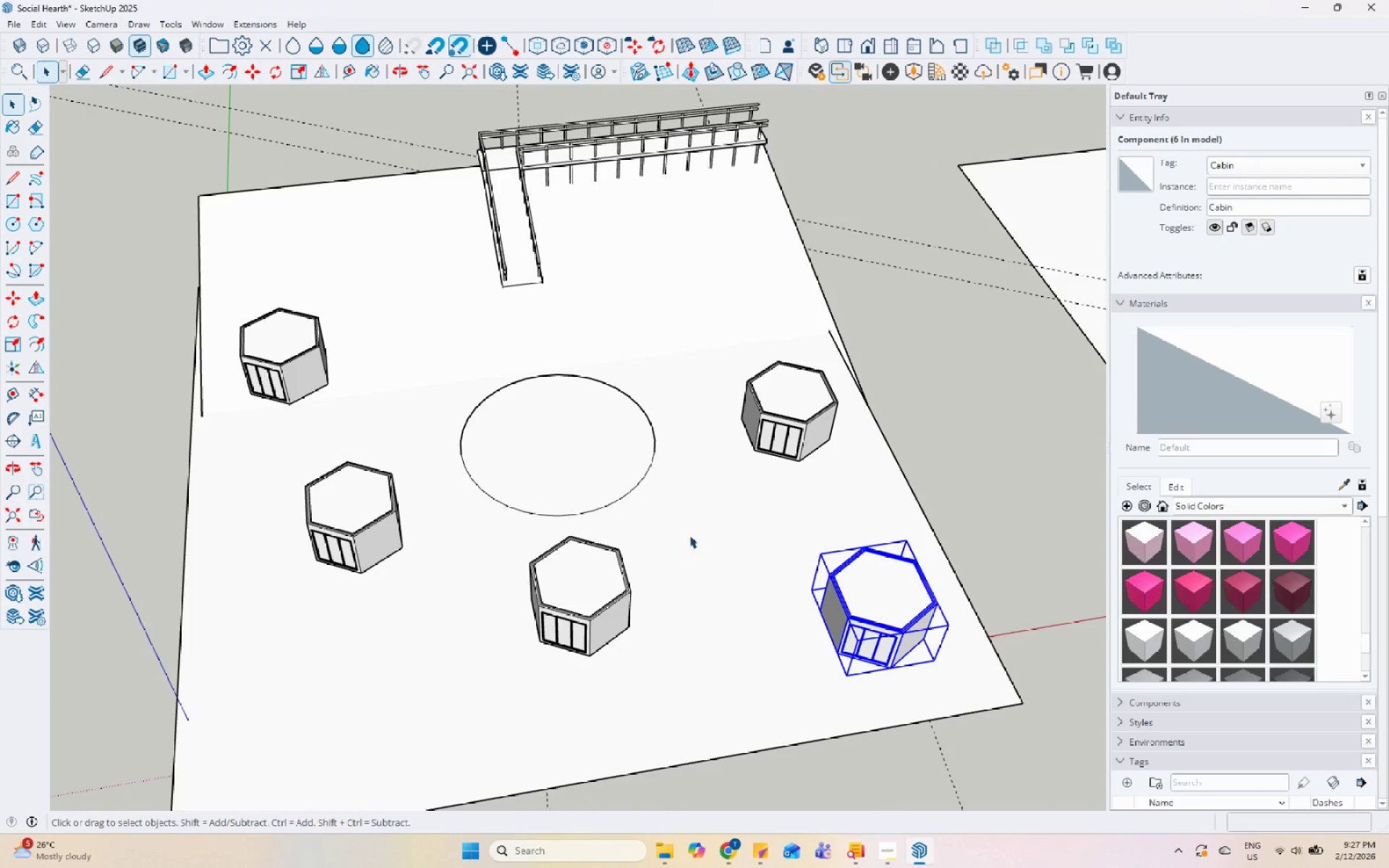 
scroll: coordinate [789, 341], scroll_direction: down, amount: 5.0
 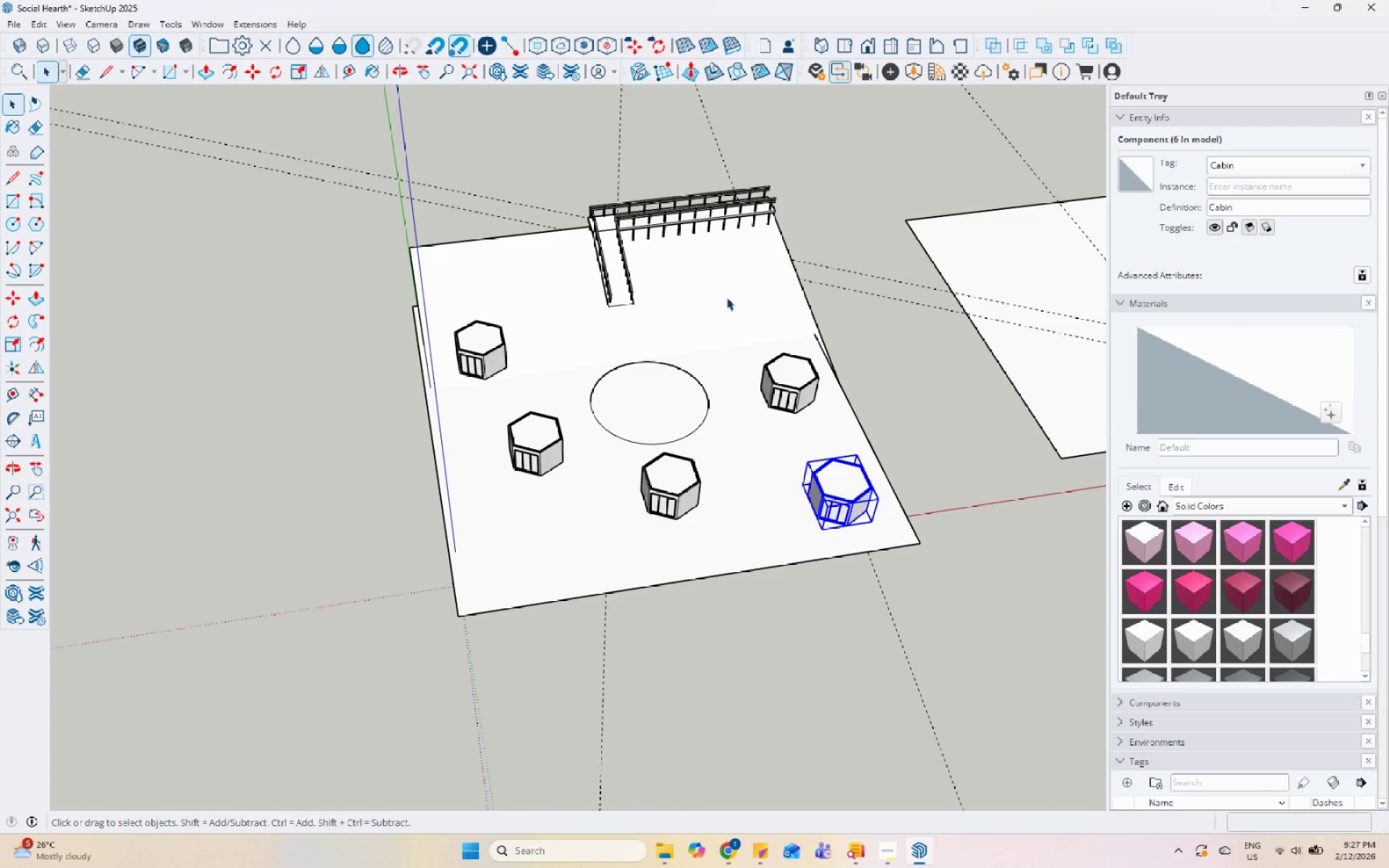 
scroll: coordinate [720, 509], scroll_direction: up, amount: 3.0
 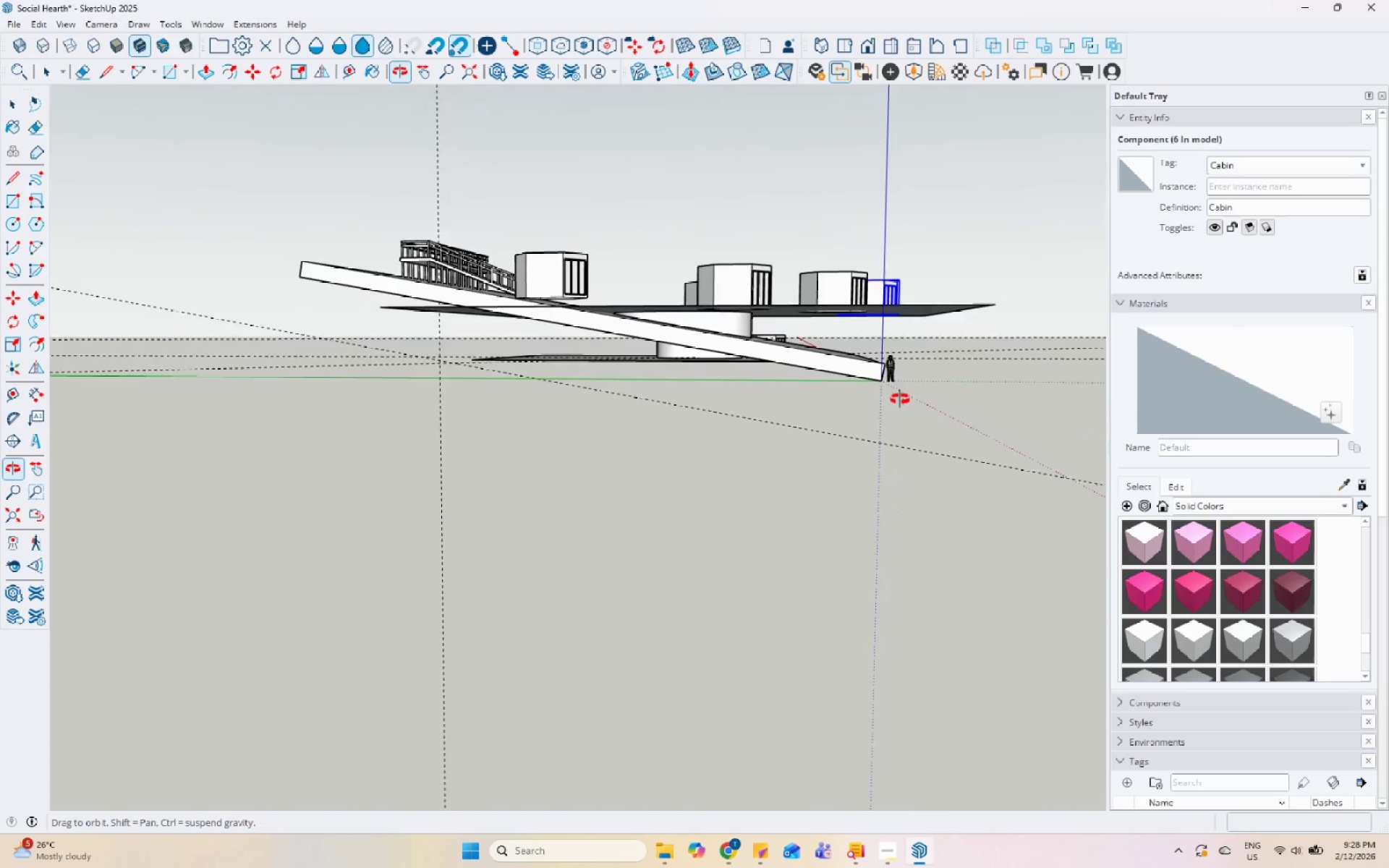 
left_click([825, 381])
 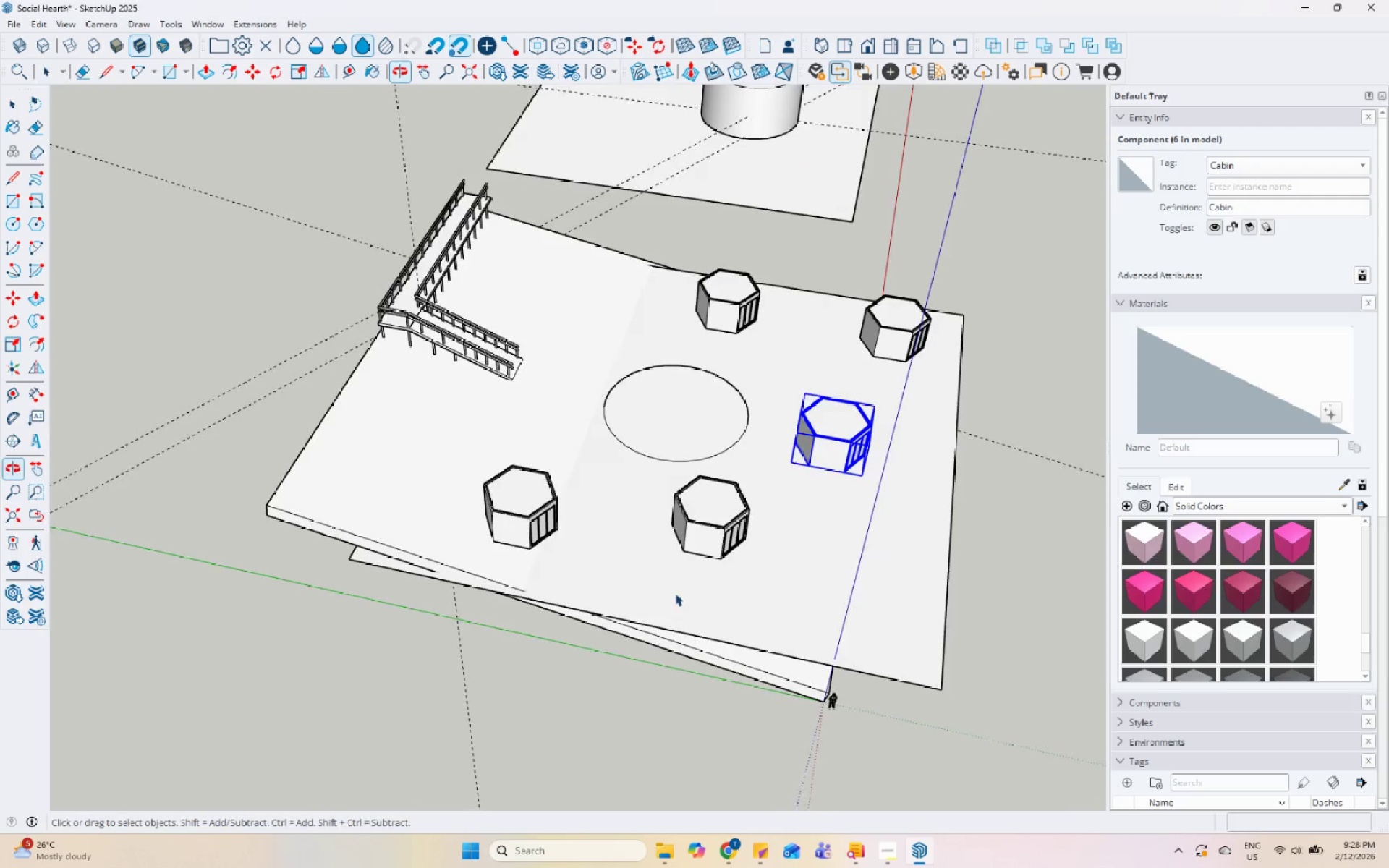 
left_click([731, 524])
 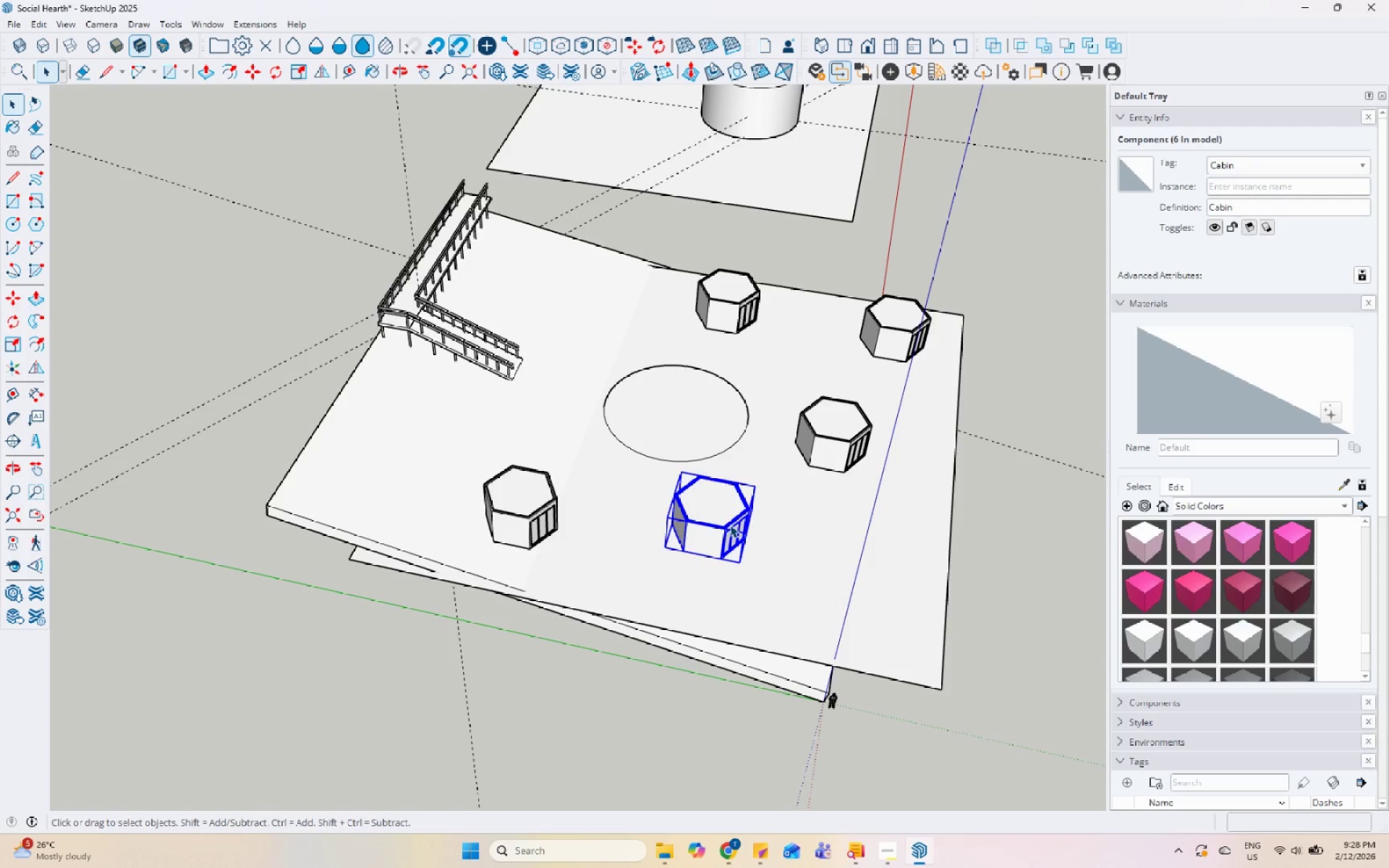 
key(M)
 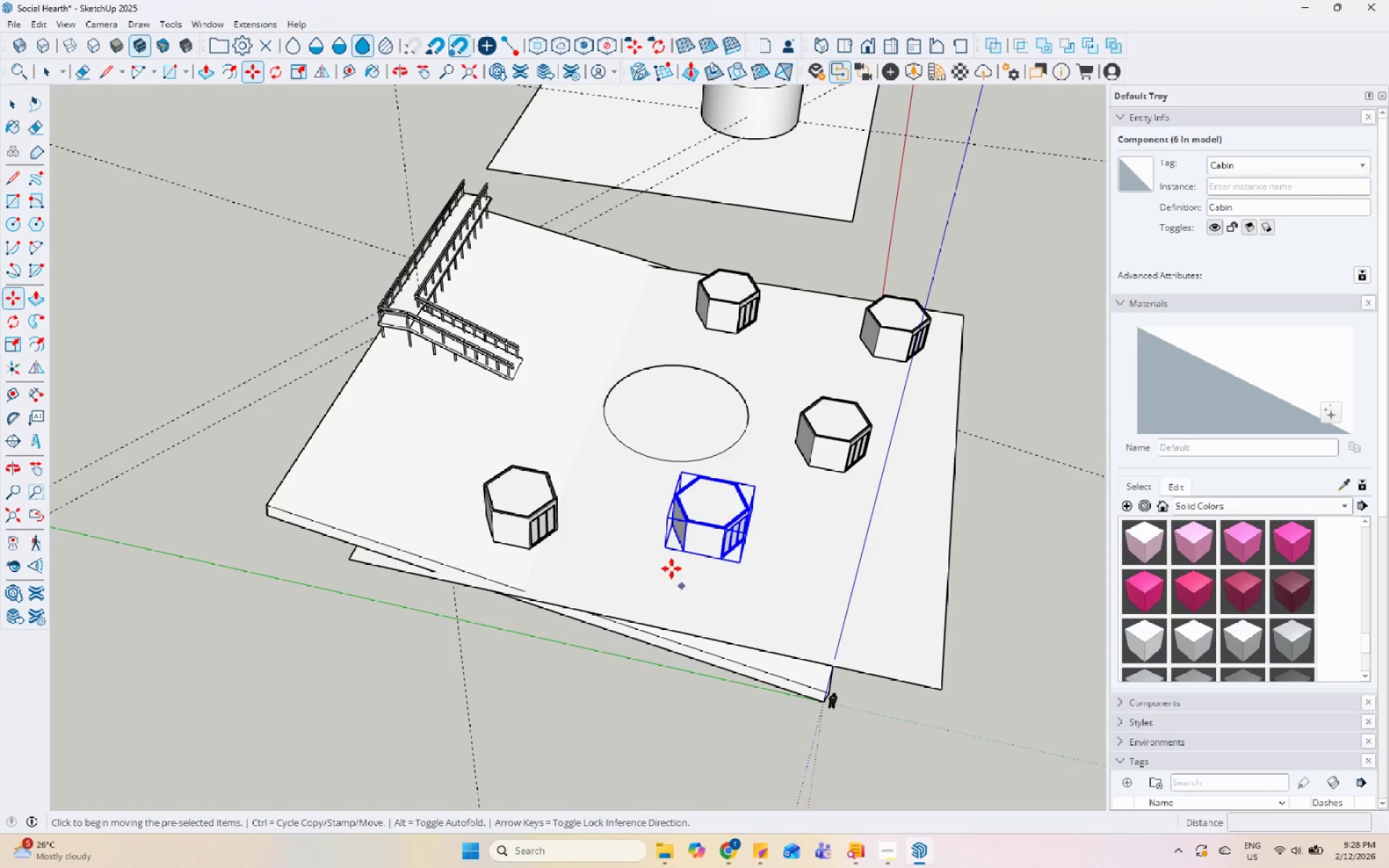 
left_click([667, 563])
 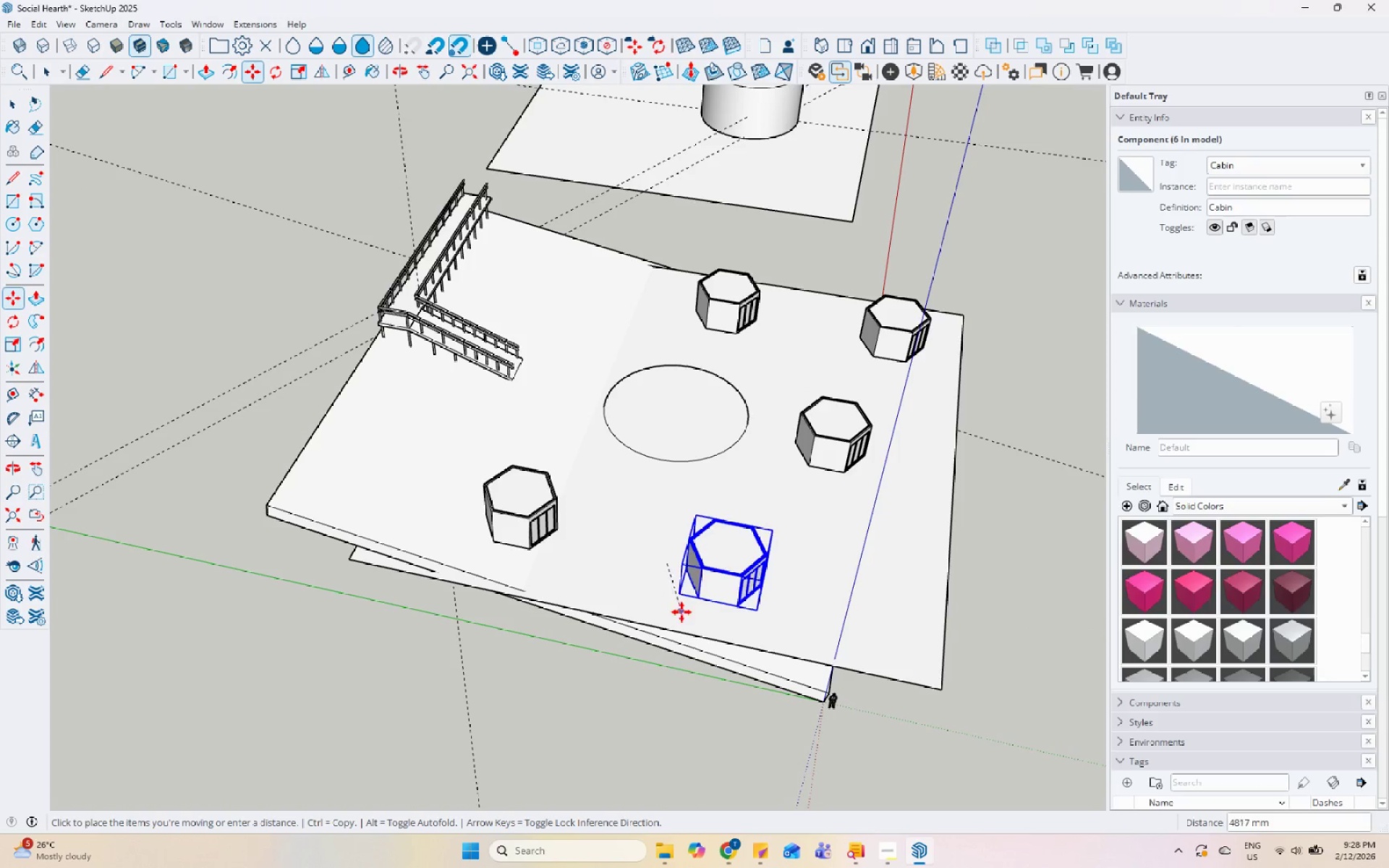 
left_click([681, 613])
 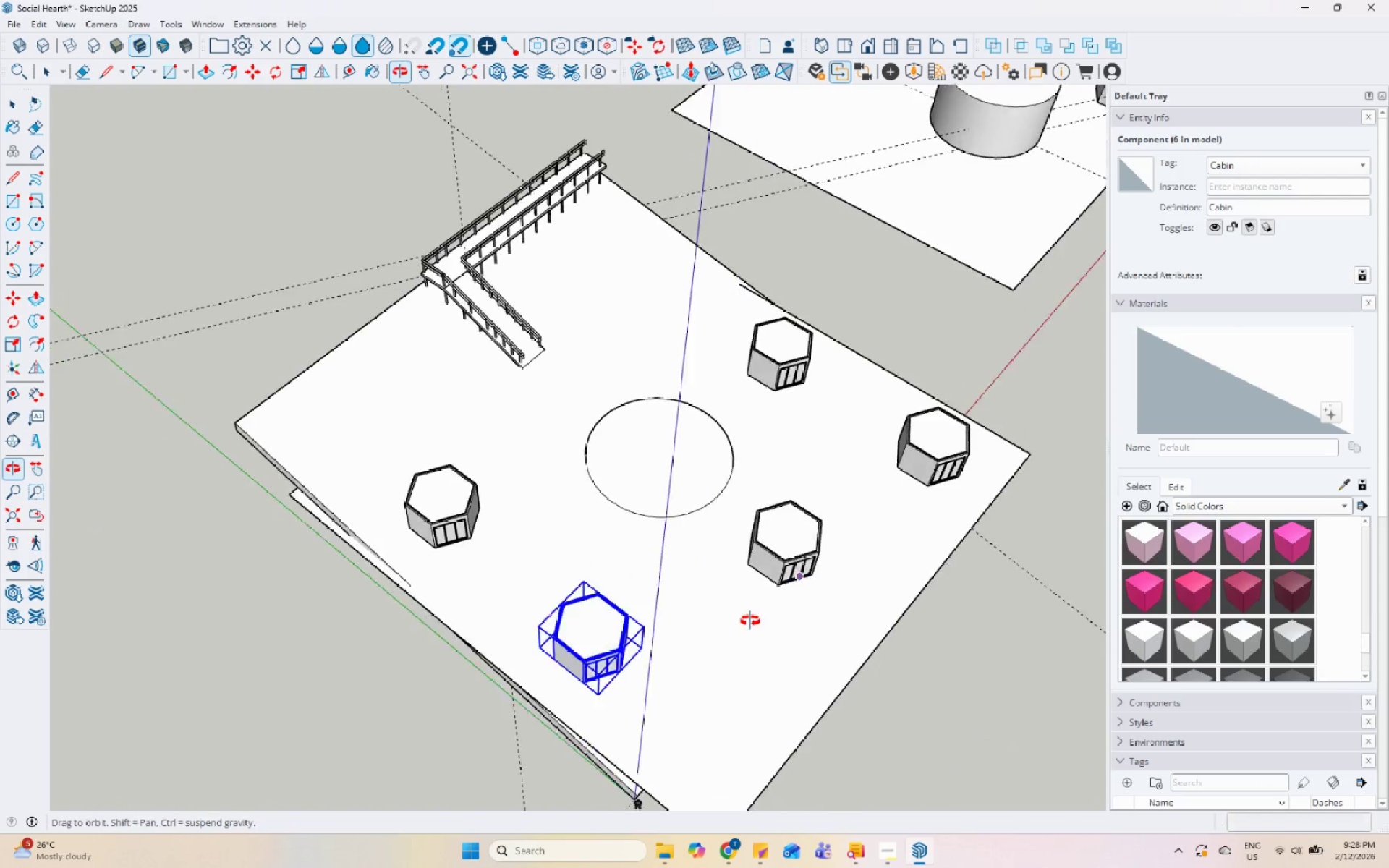 
key(Space)
 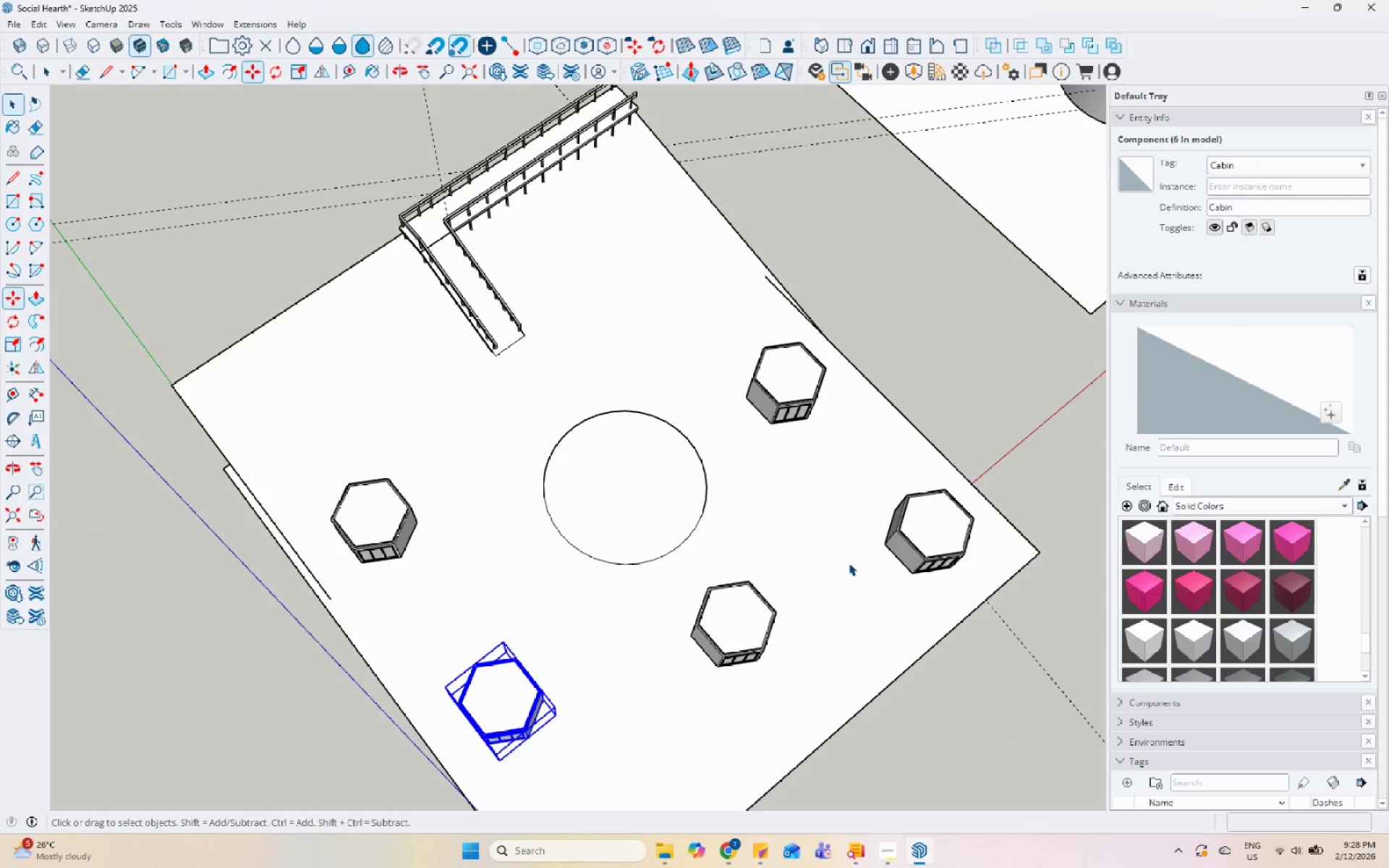 
left_click([934, 532])
 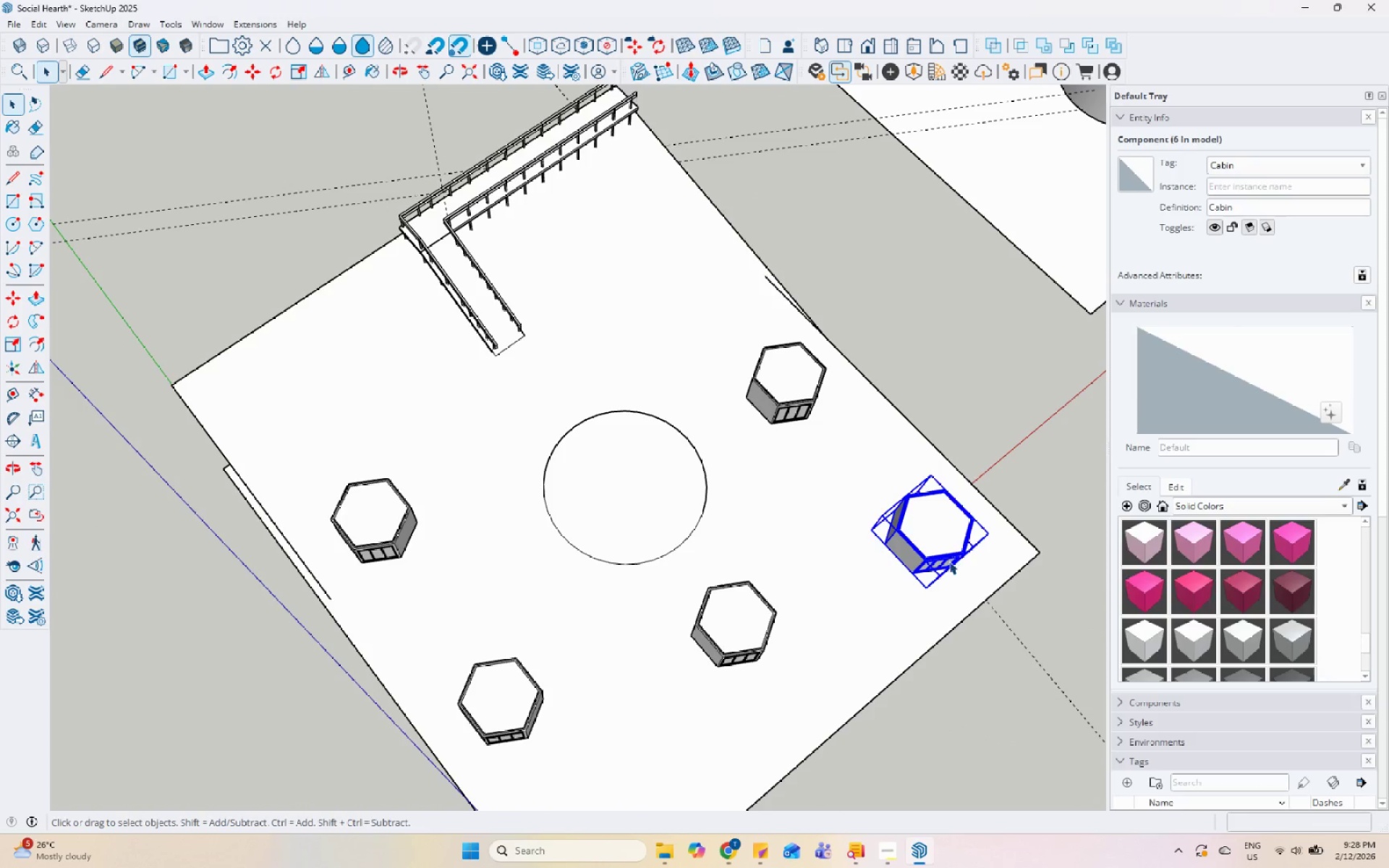 
scroll: coordinate [848, 563], scroll_direction: up, amount: 1.0
 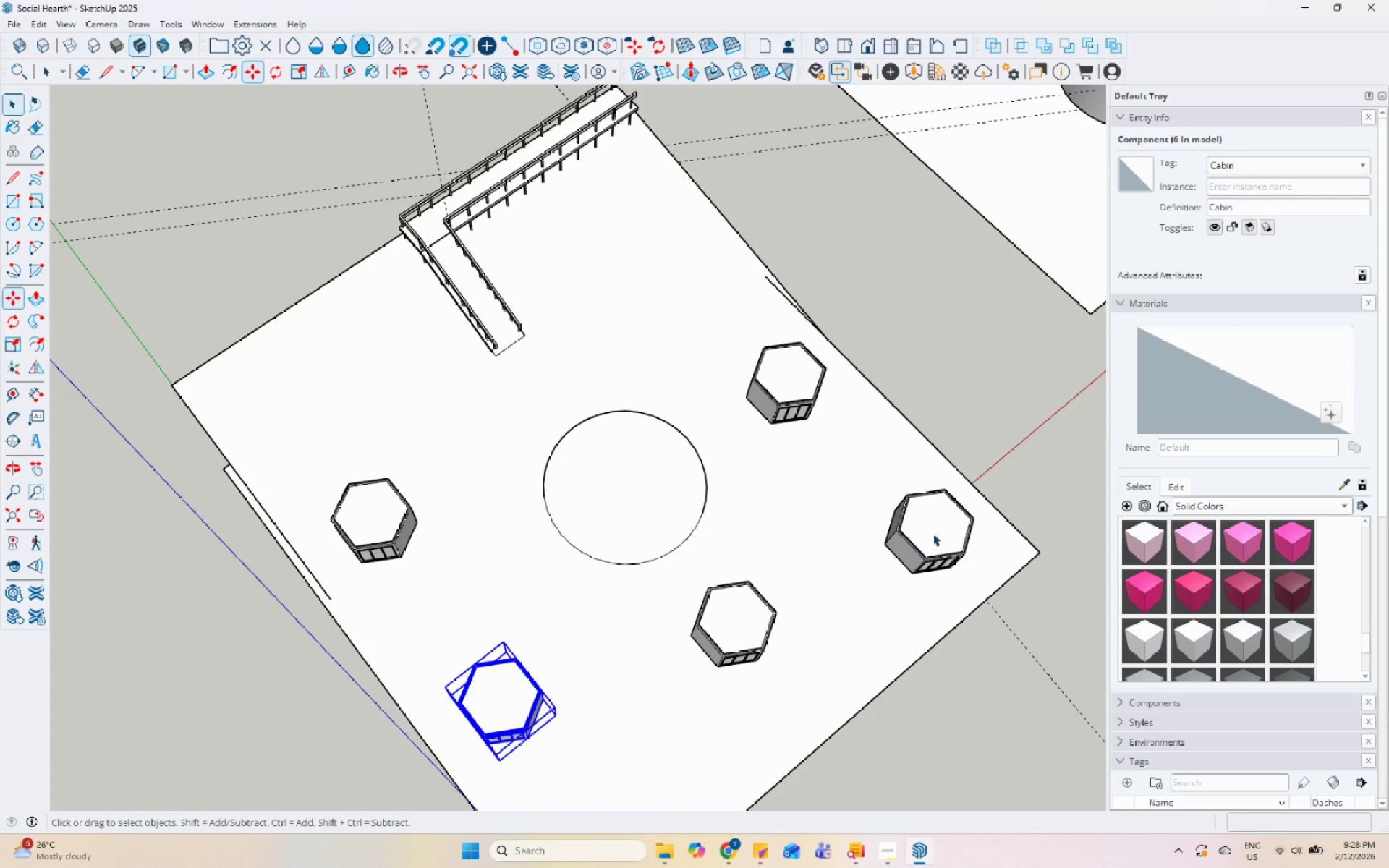 
key(M)
 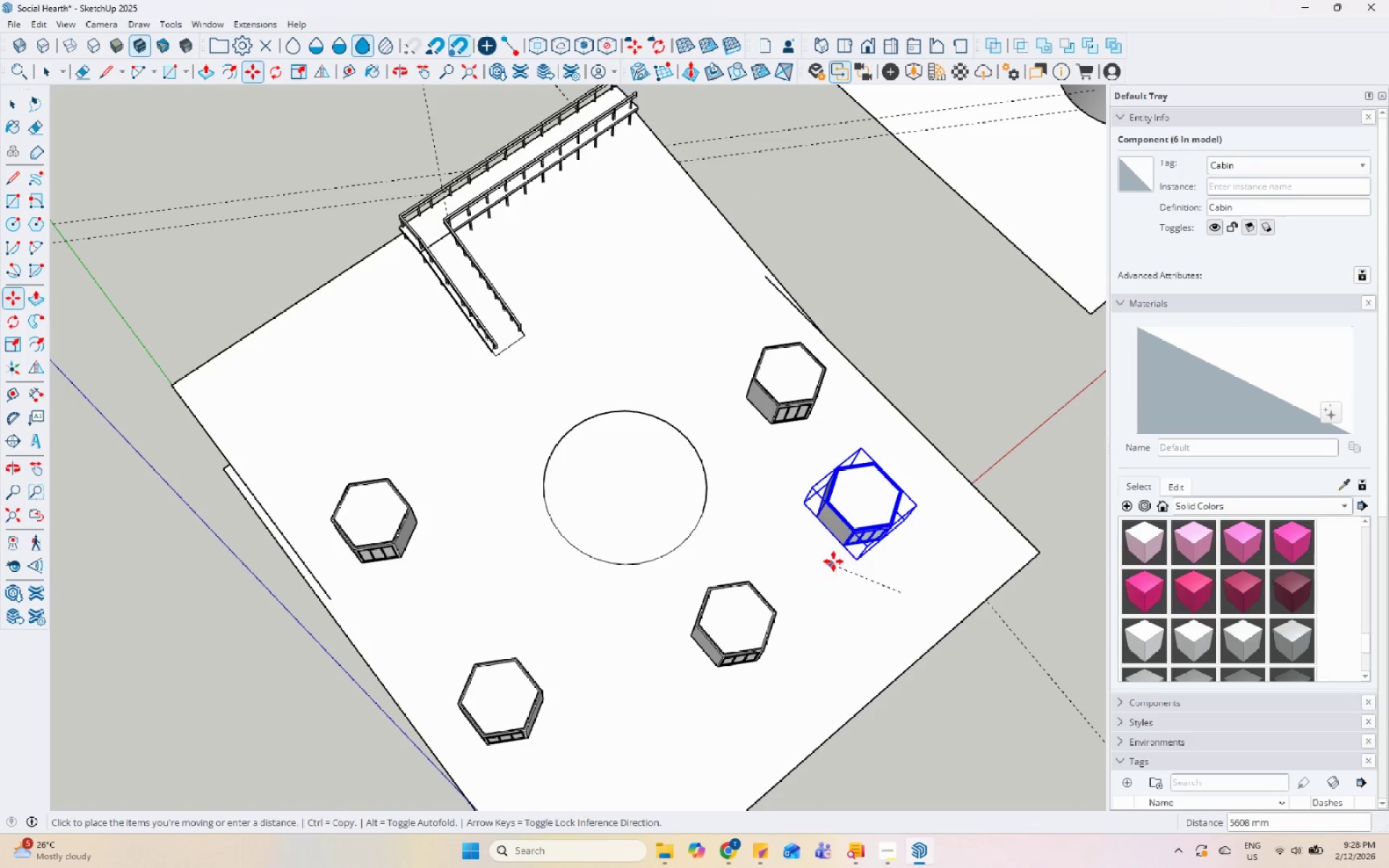 
left_click([843, 554])
 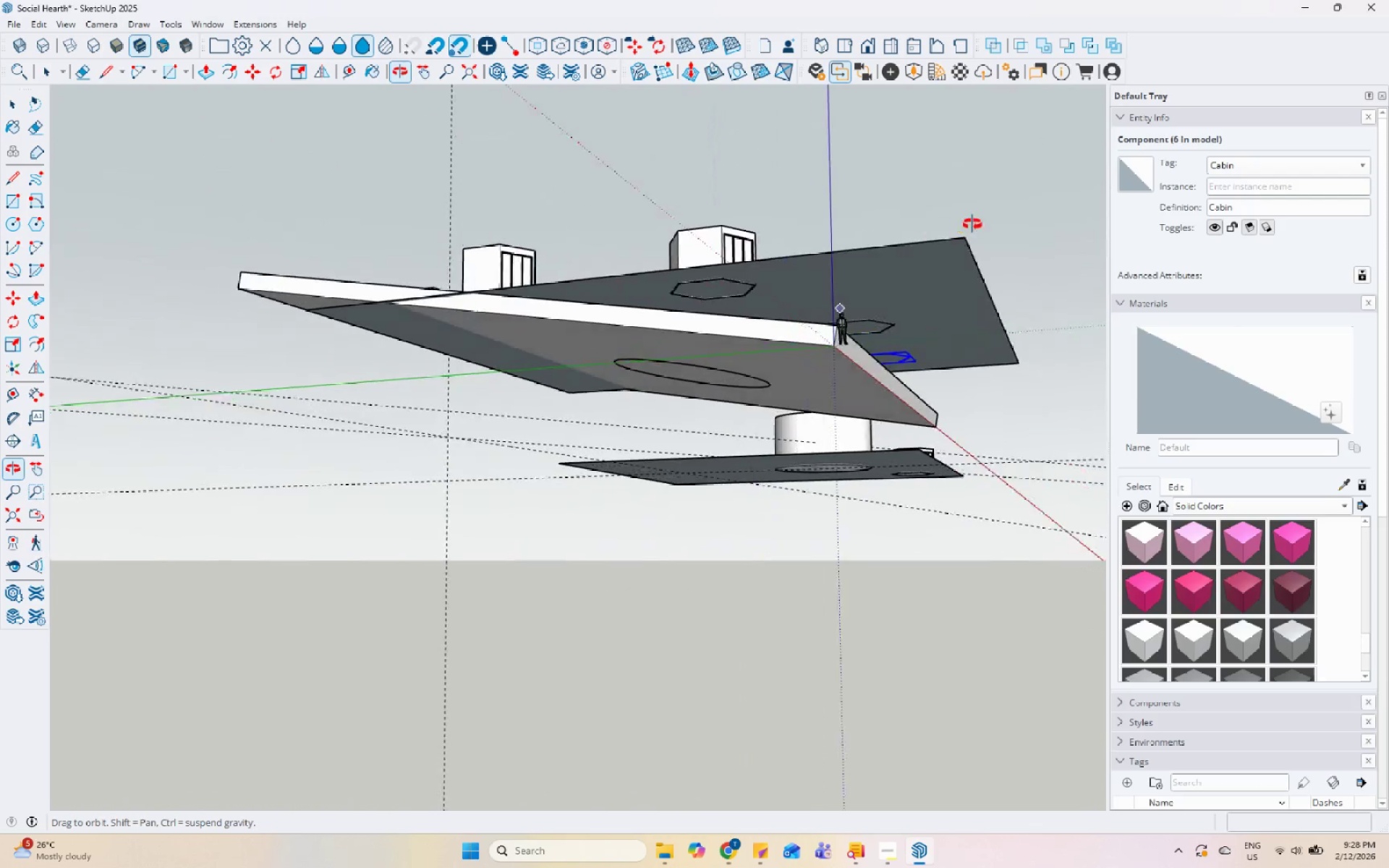 
key(Space)
 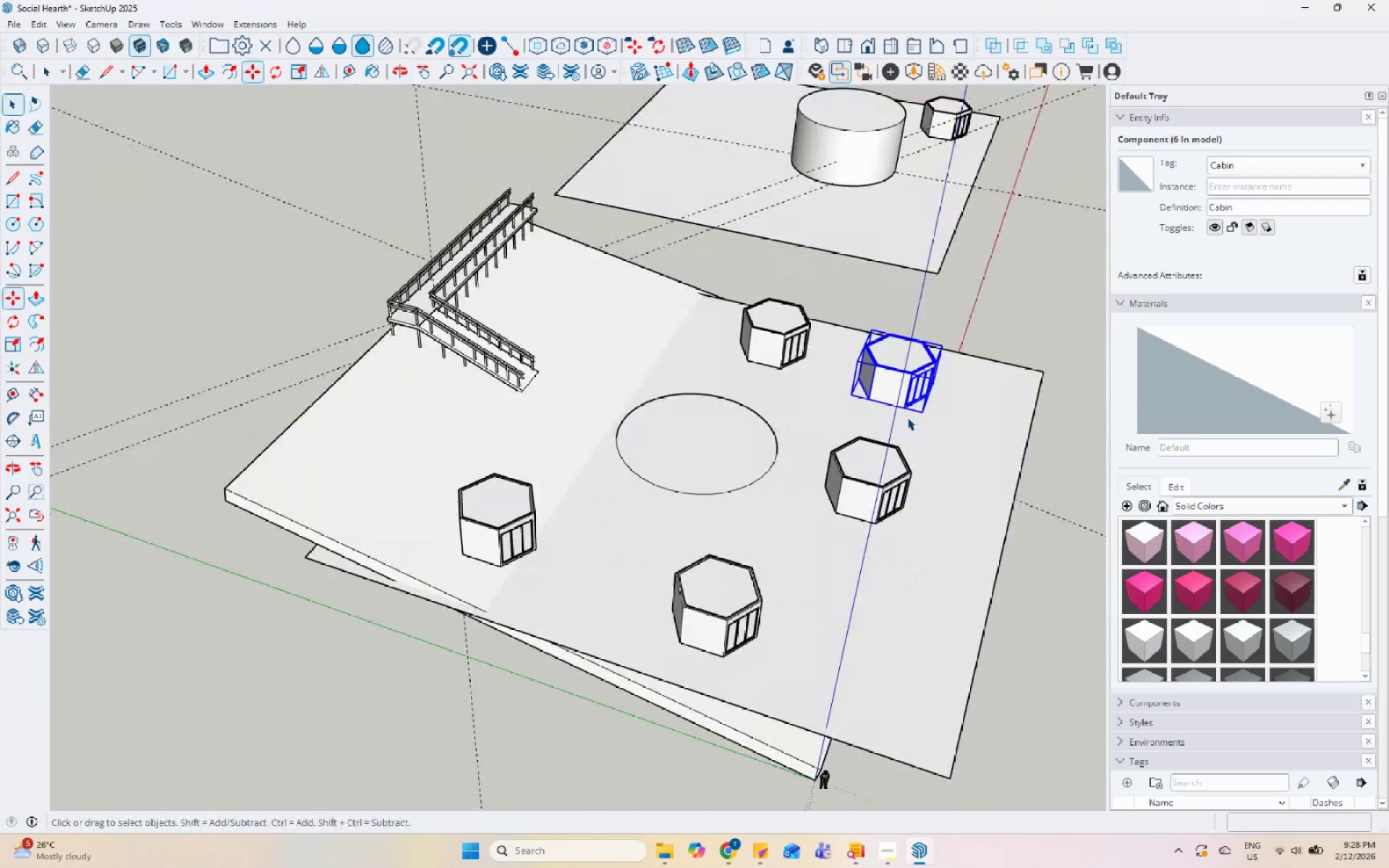 
left_click([754, 331])
 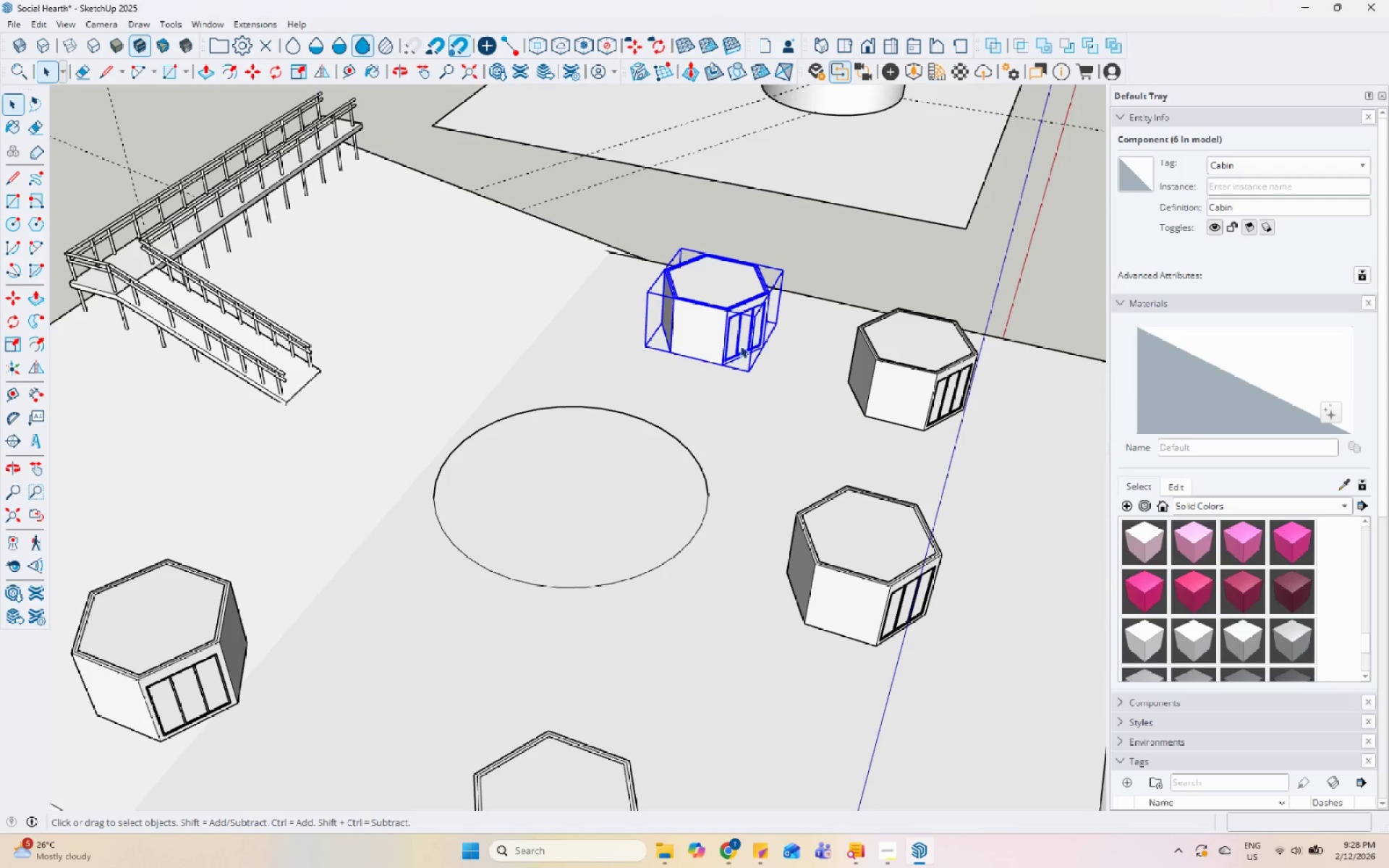 
scroll: coordinate [864, 365], scroll_direction: up, amount: 5.0
 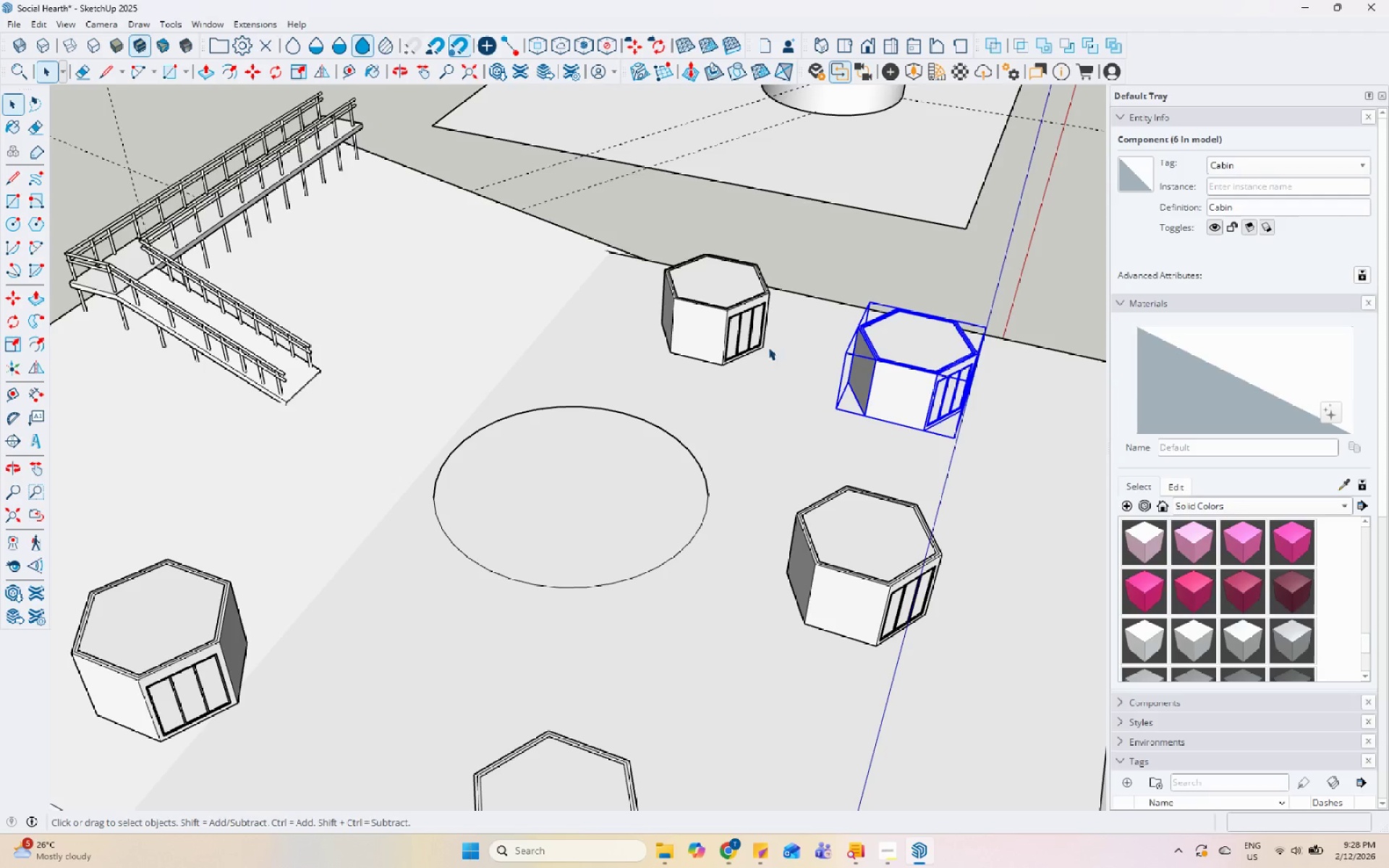 
key(M)
 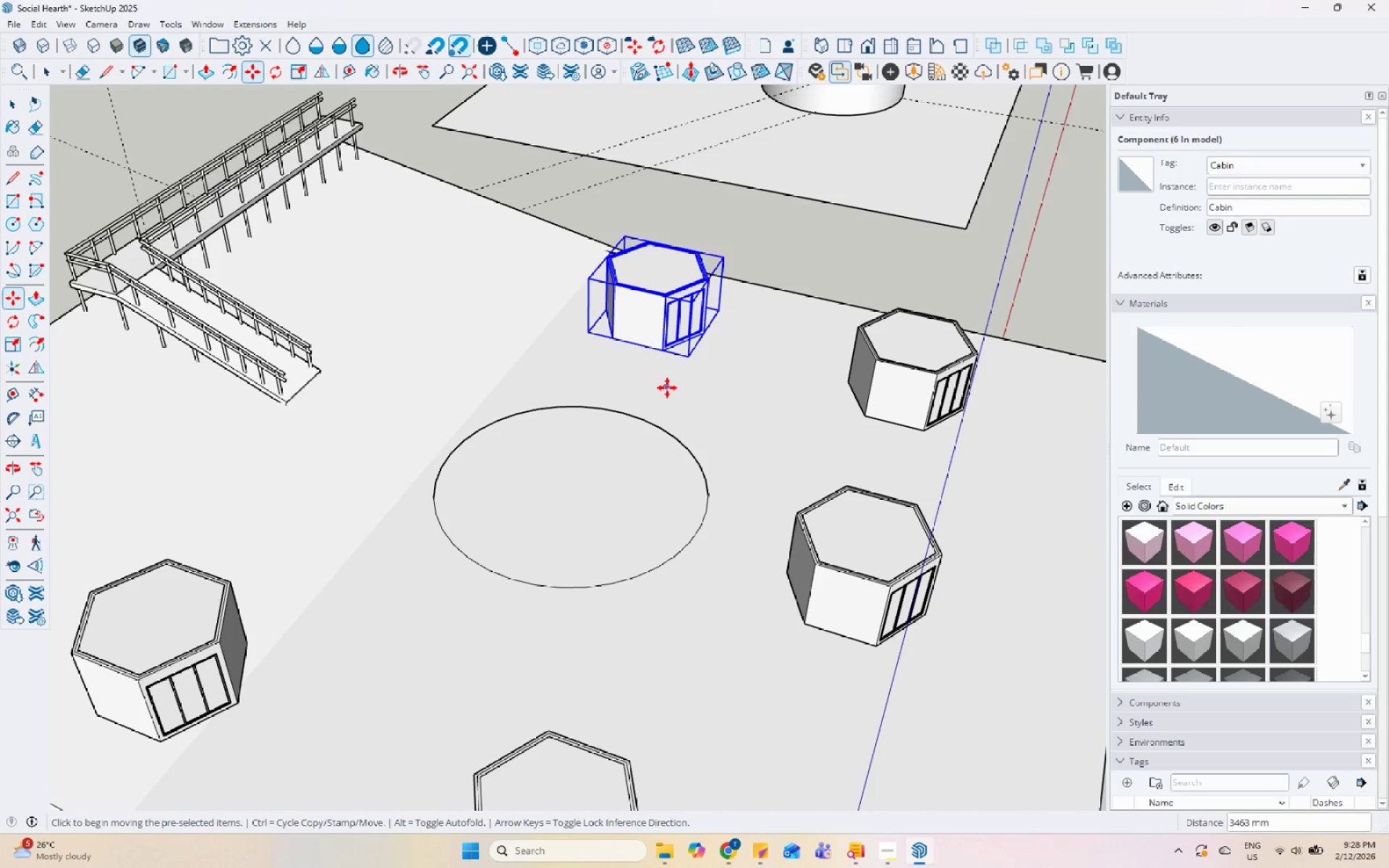 
key(Control+ControlLeft)
 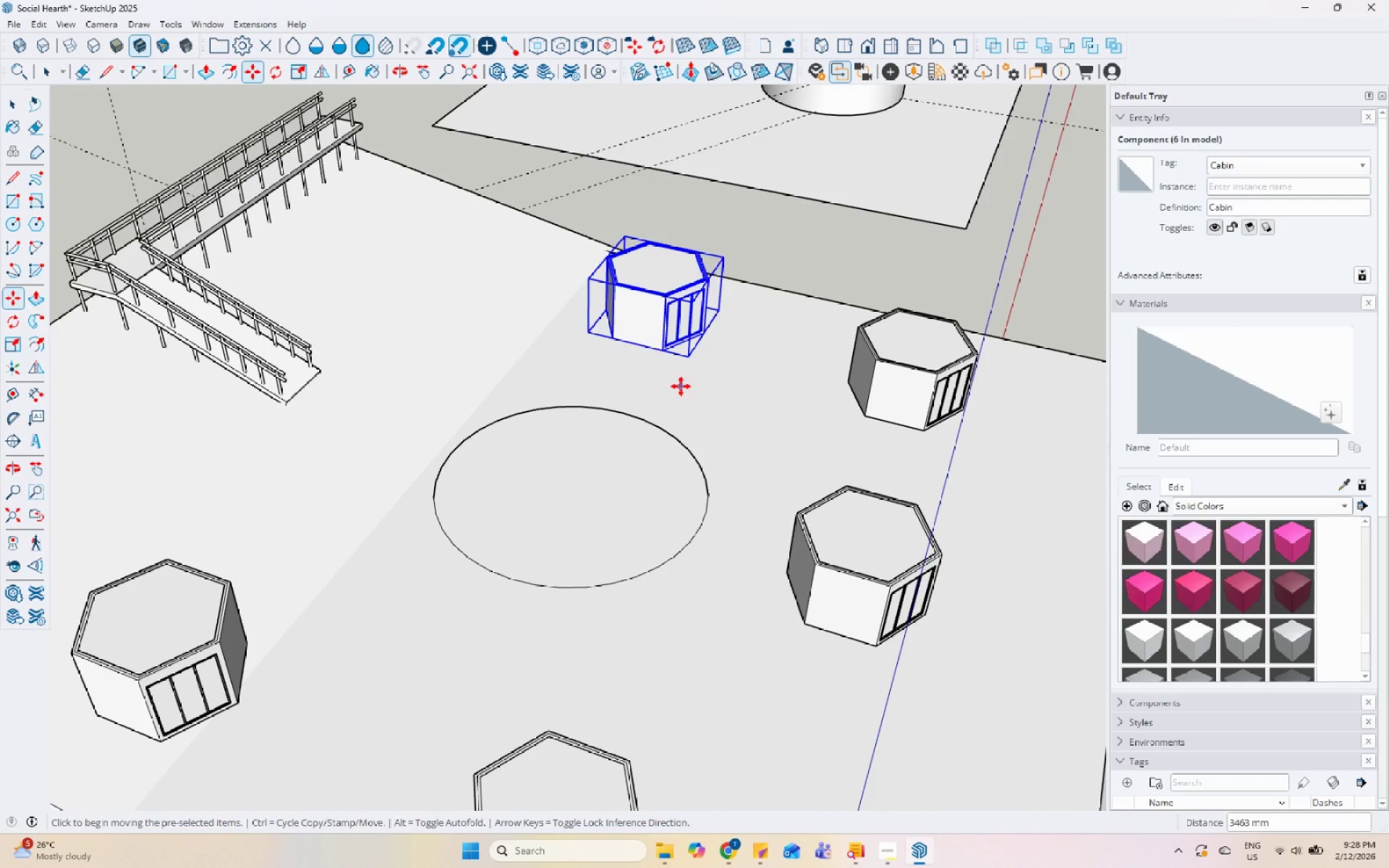 
left_click([681, 386])
 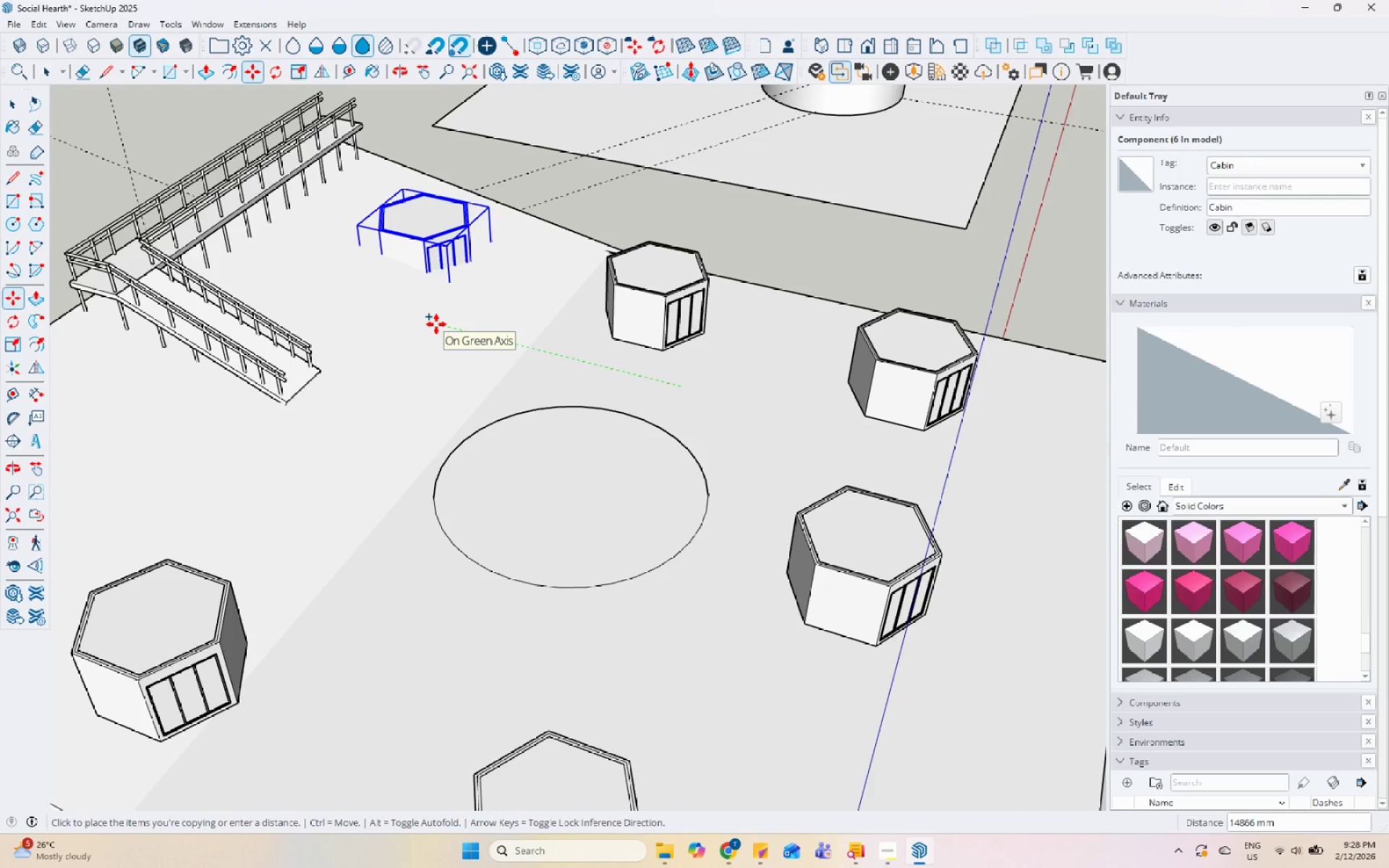 
left_click([436, 324])
 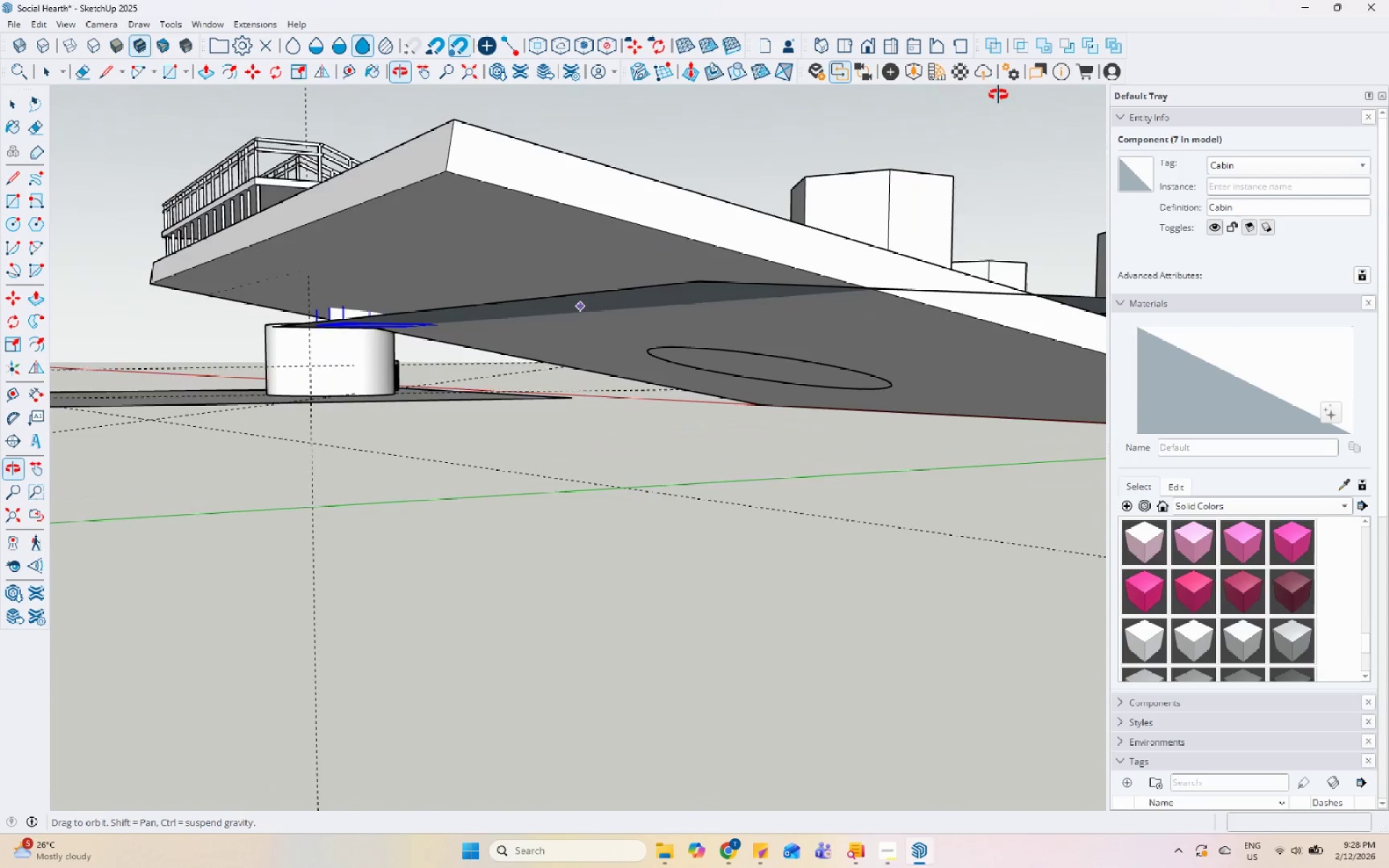 
wait(5.3)
 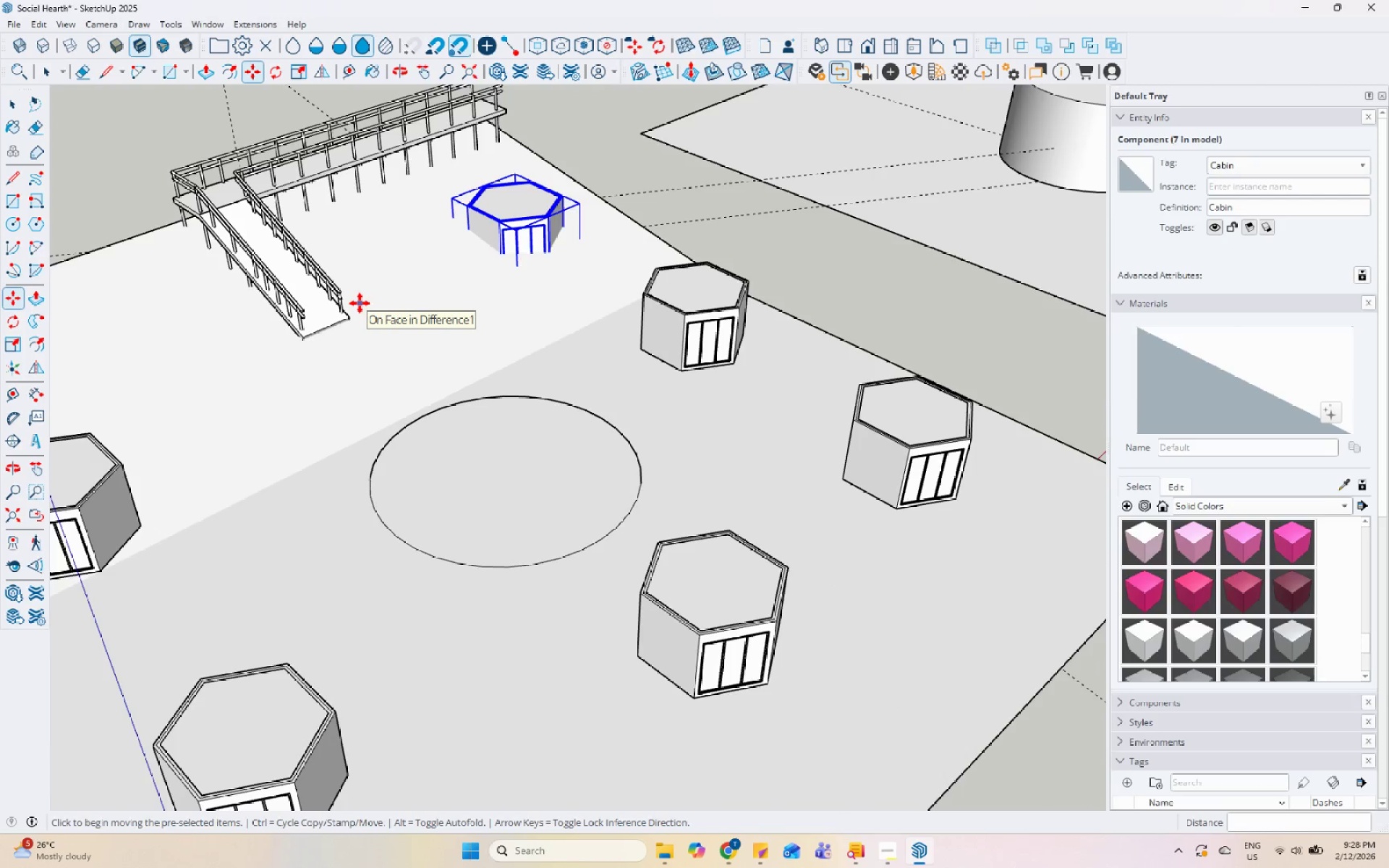 
left_click([227, 496])
 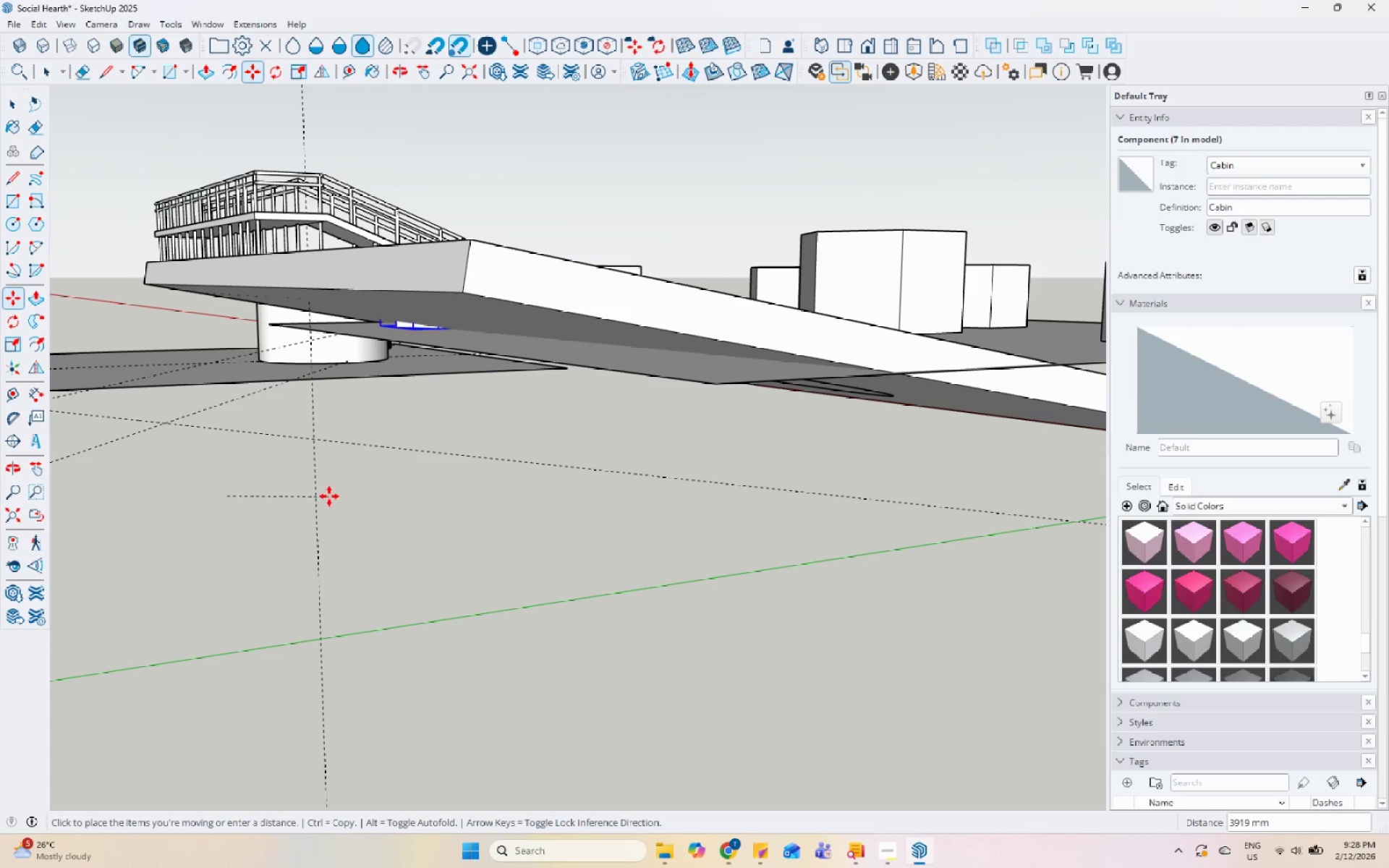 
key(Space)
 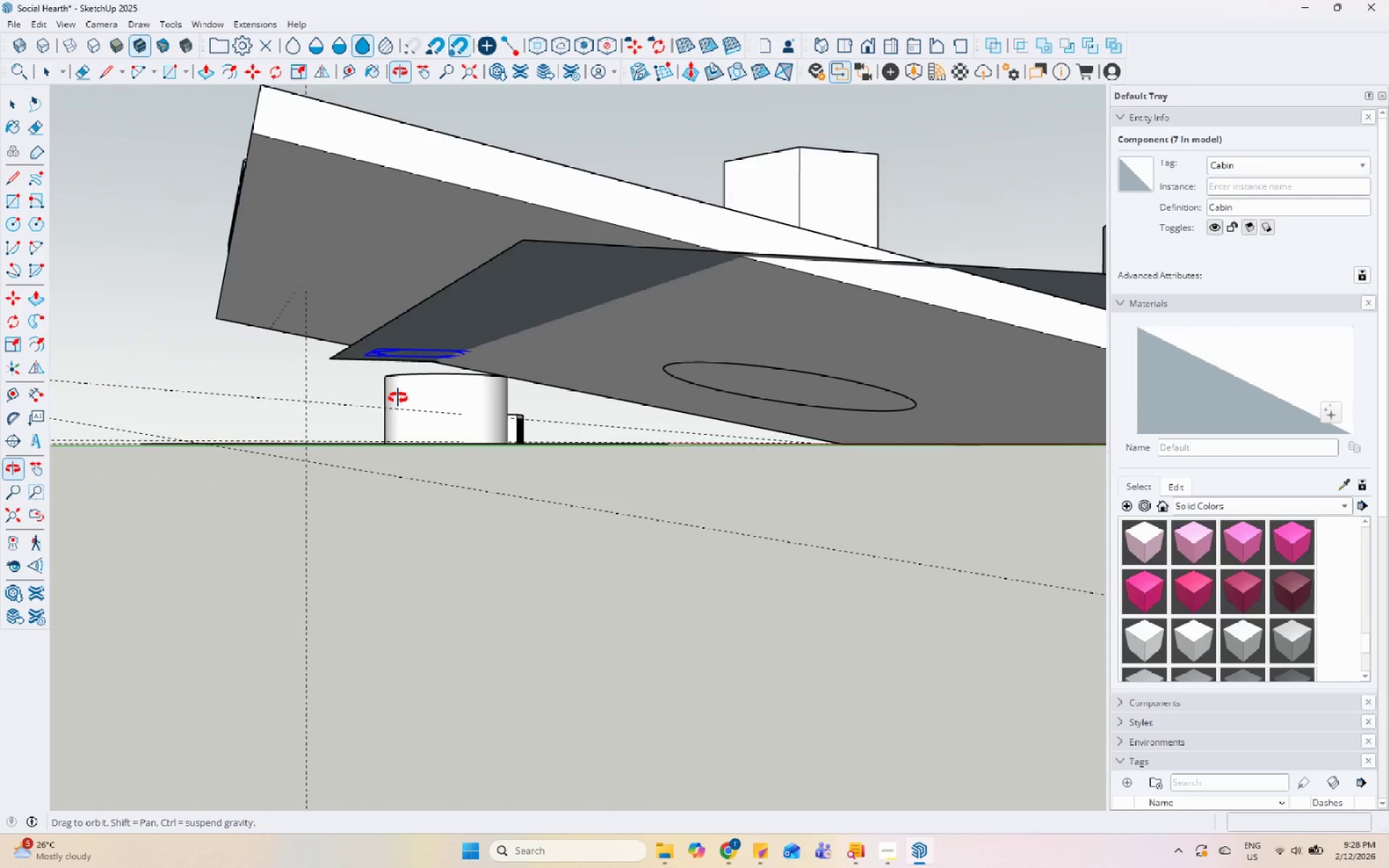 
scroll: coordinate [491, 431], scroll_direction: down, amount: 14.0
 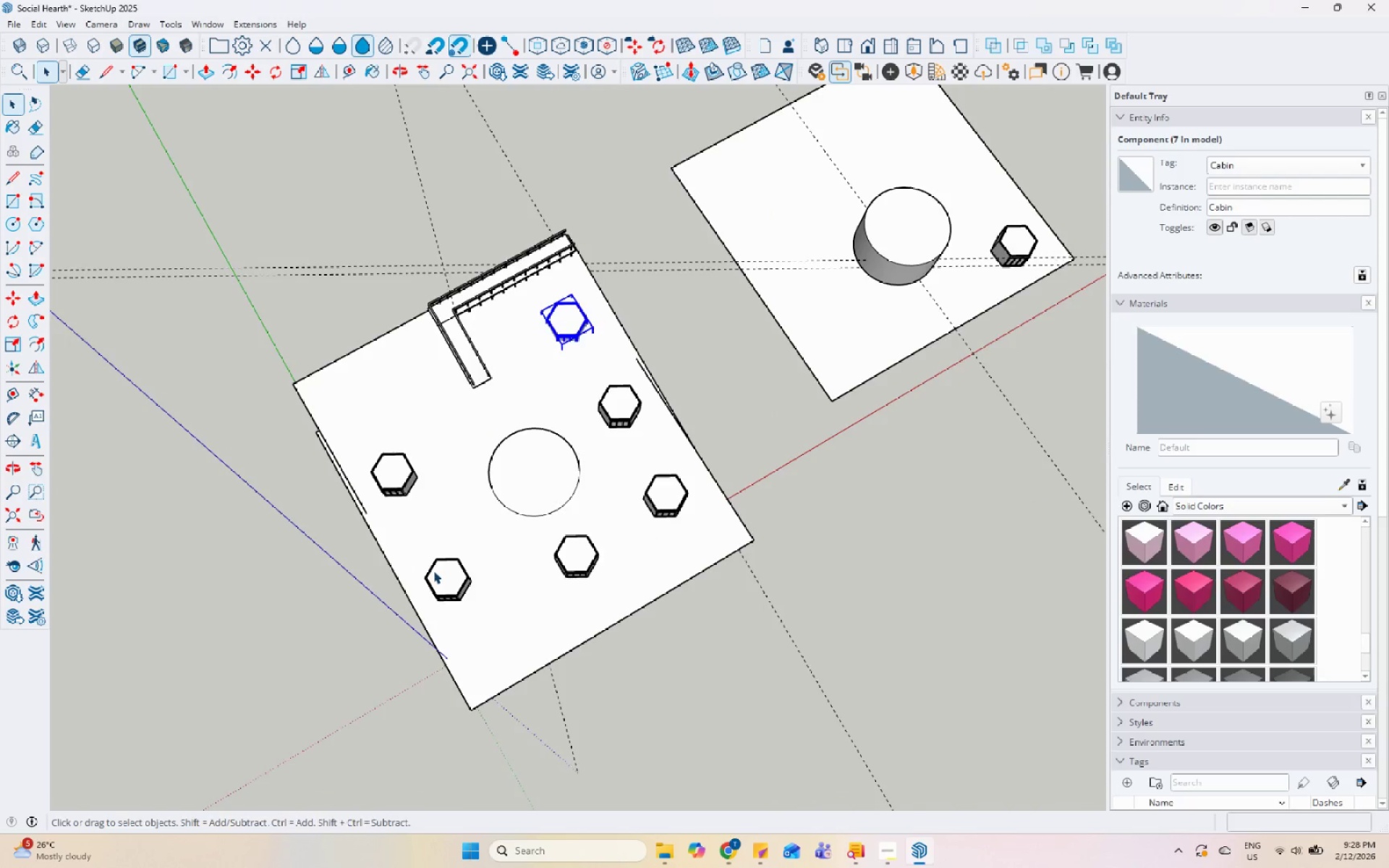 
left_click([467, 660])
 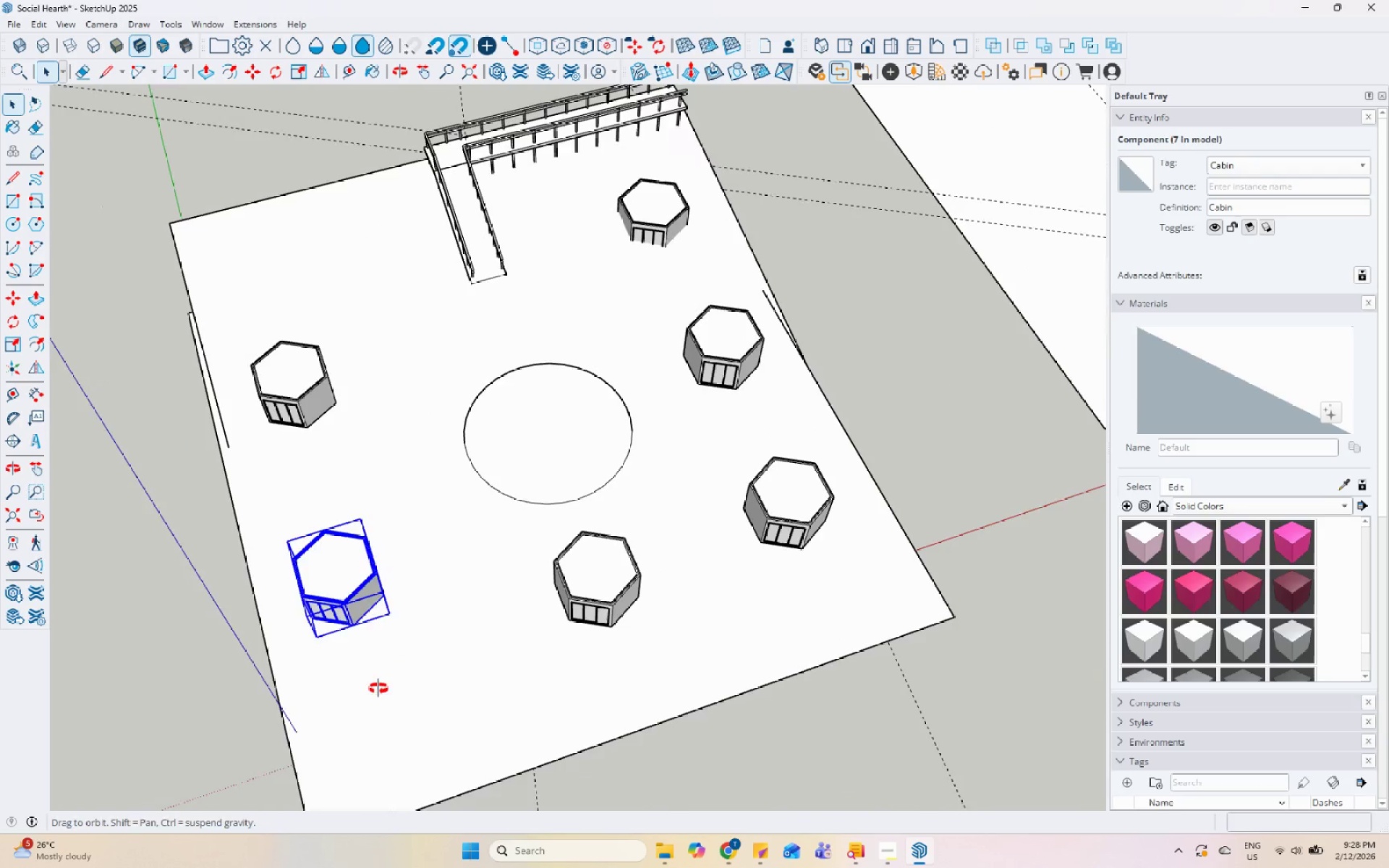 
scroll: coordinate [485, 587], scroll_direction: up, amount: 6.0
 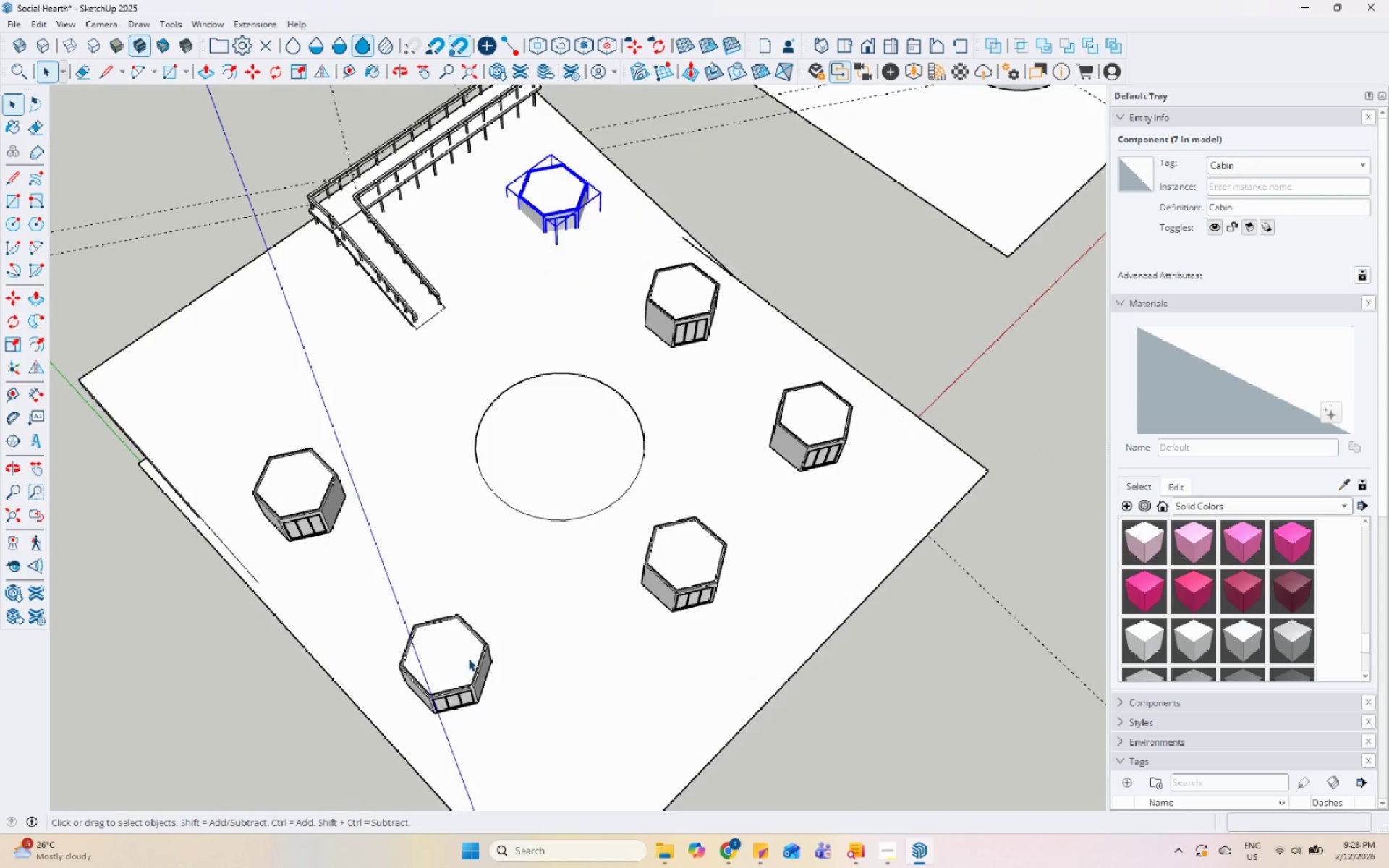 
key(M)
 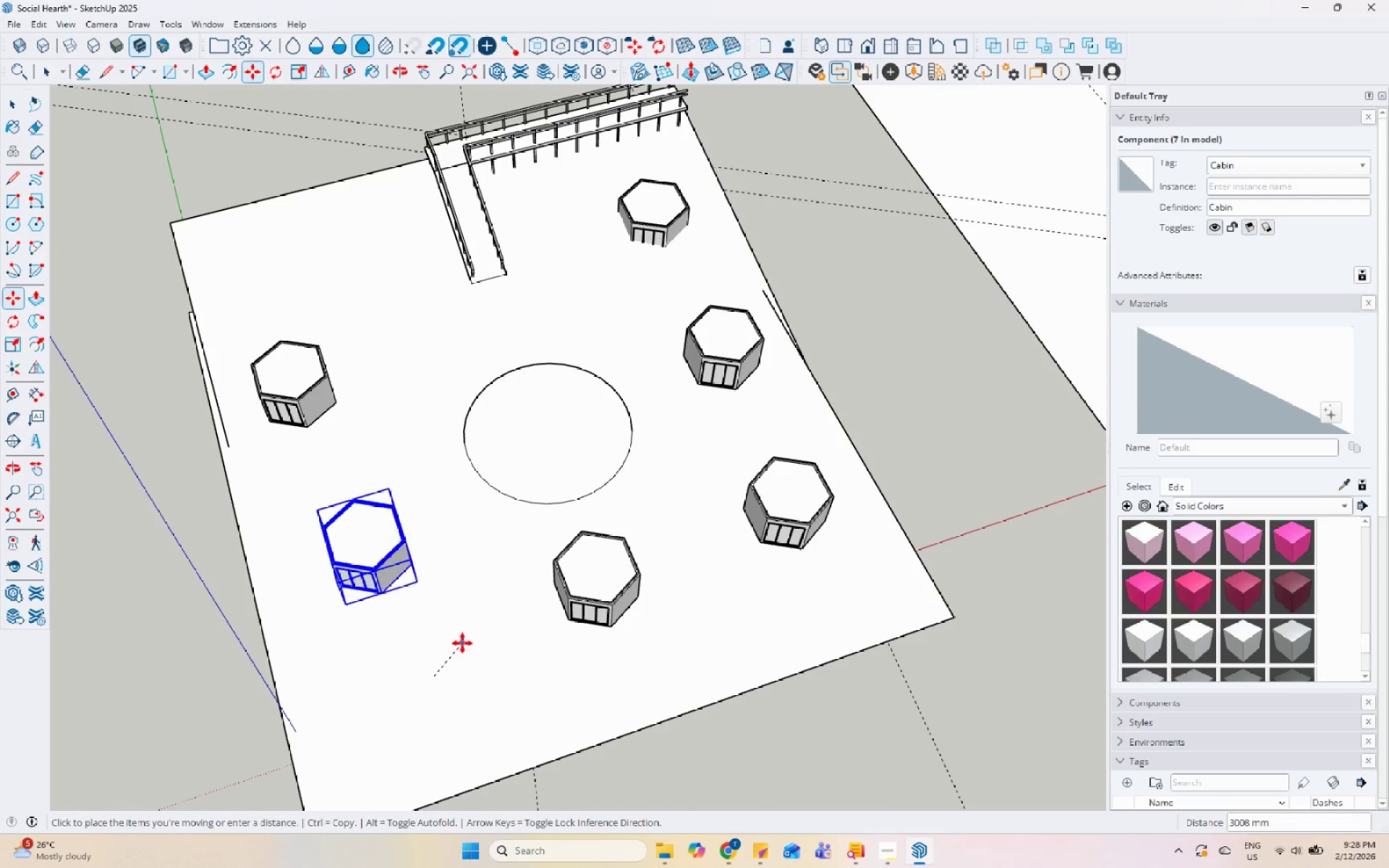 
left_click([470, 636])
 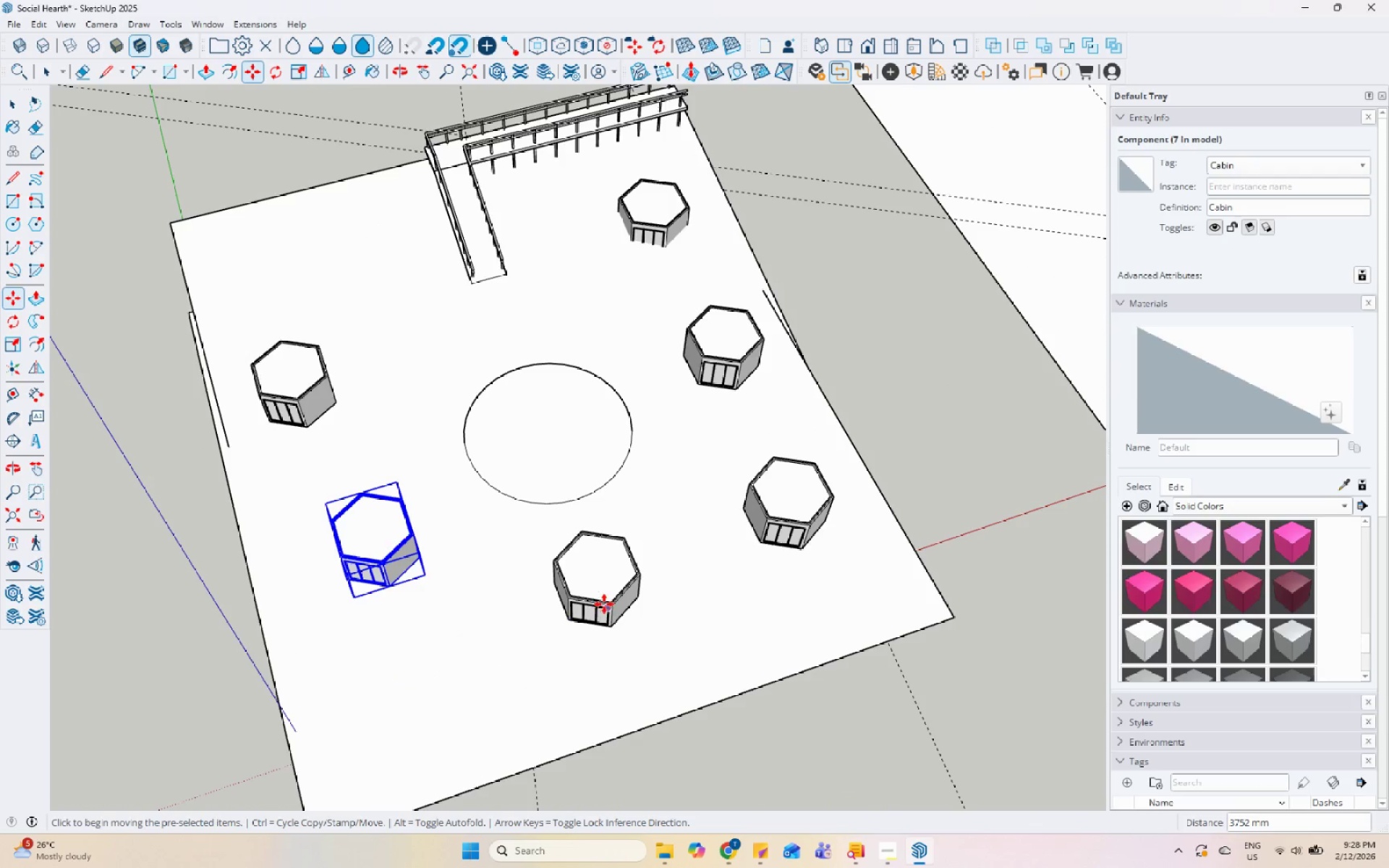 
key(Space)
 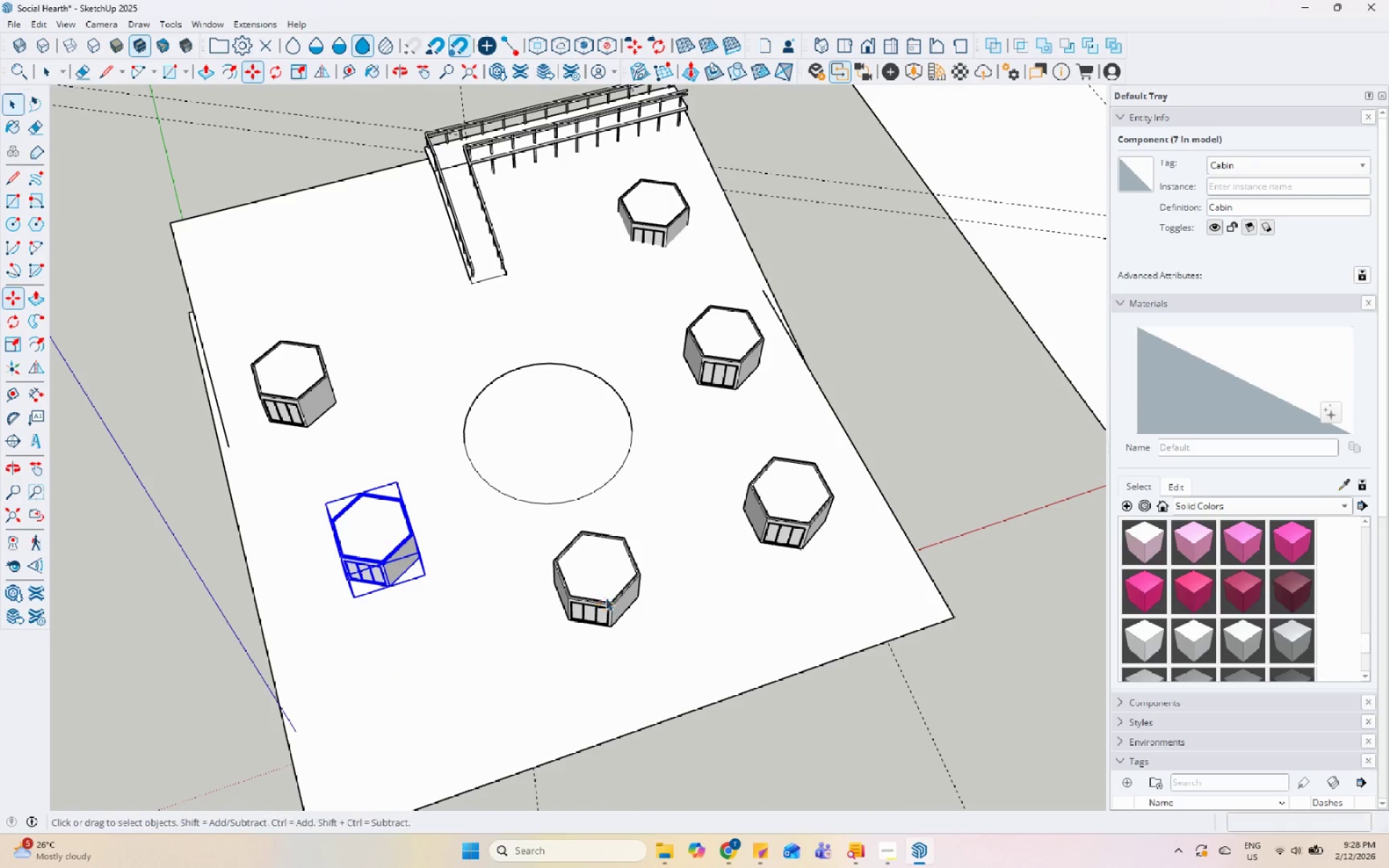 
left_click([606, 592])
 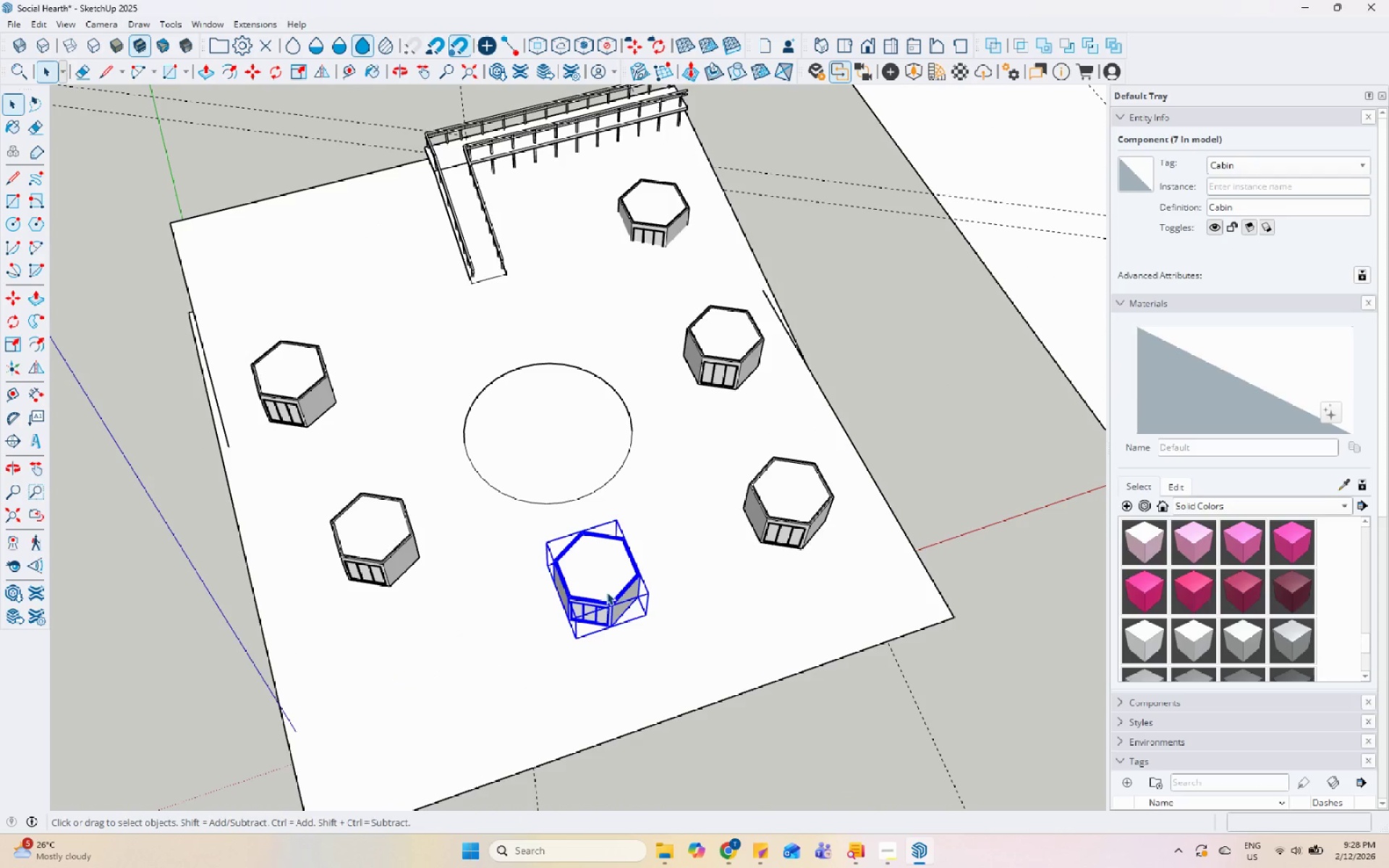 
key(M)
 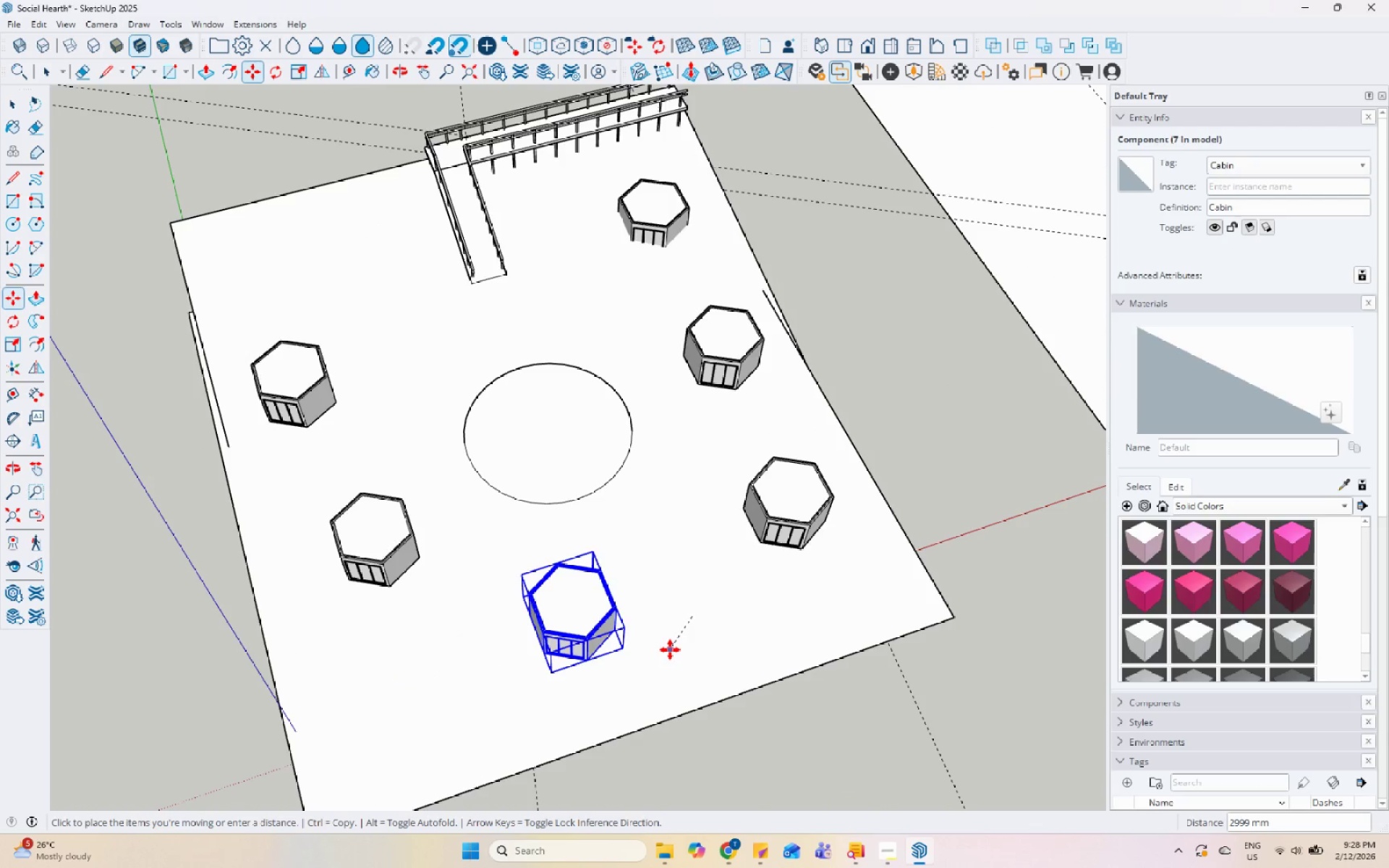 
left_click([670, 650])
 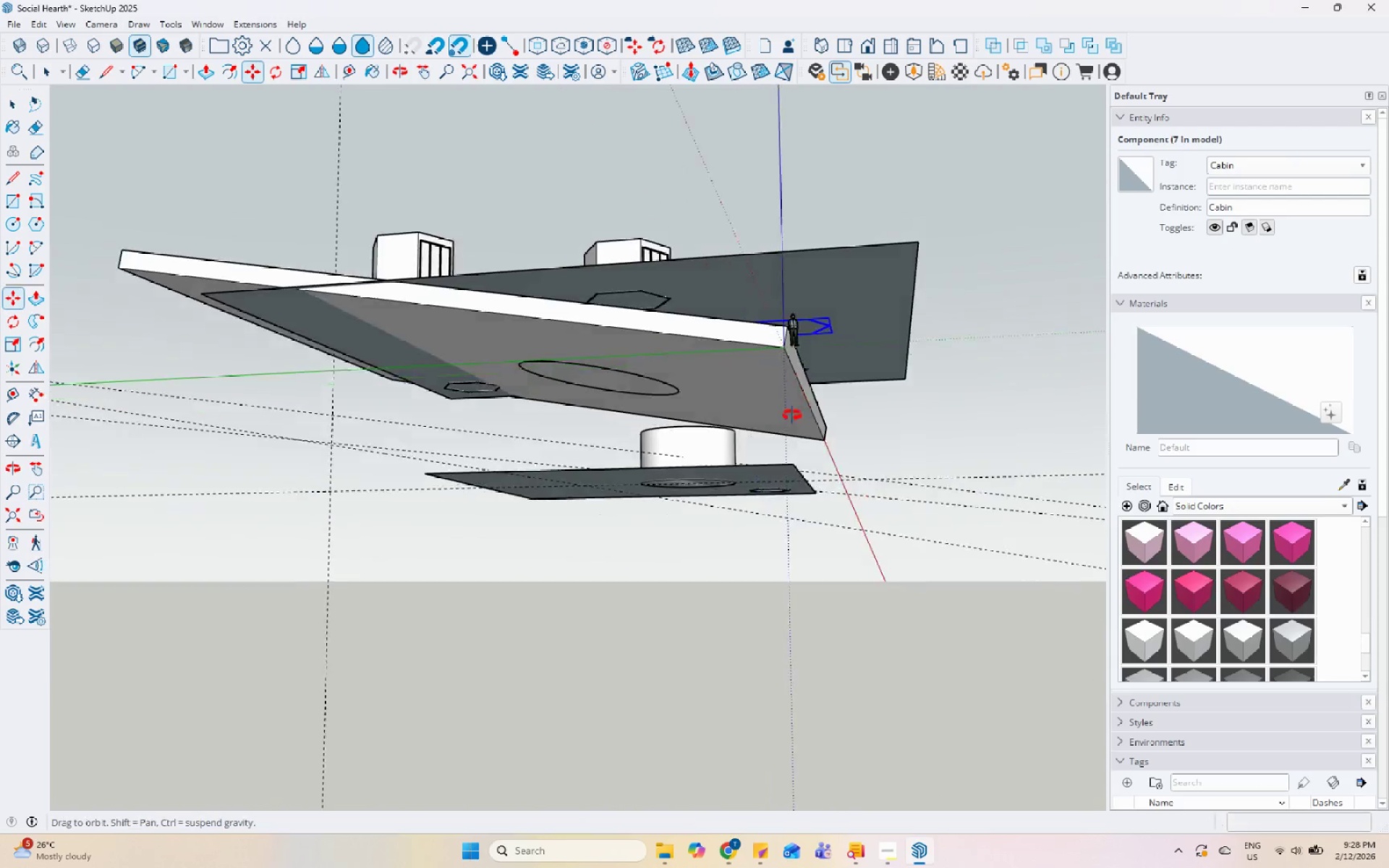 
scroll: coordinate [993, 480], scroll_direction: down, amount: 1.0
 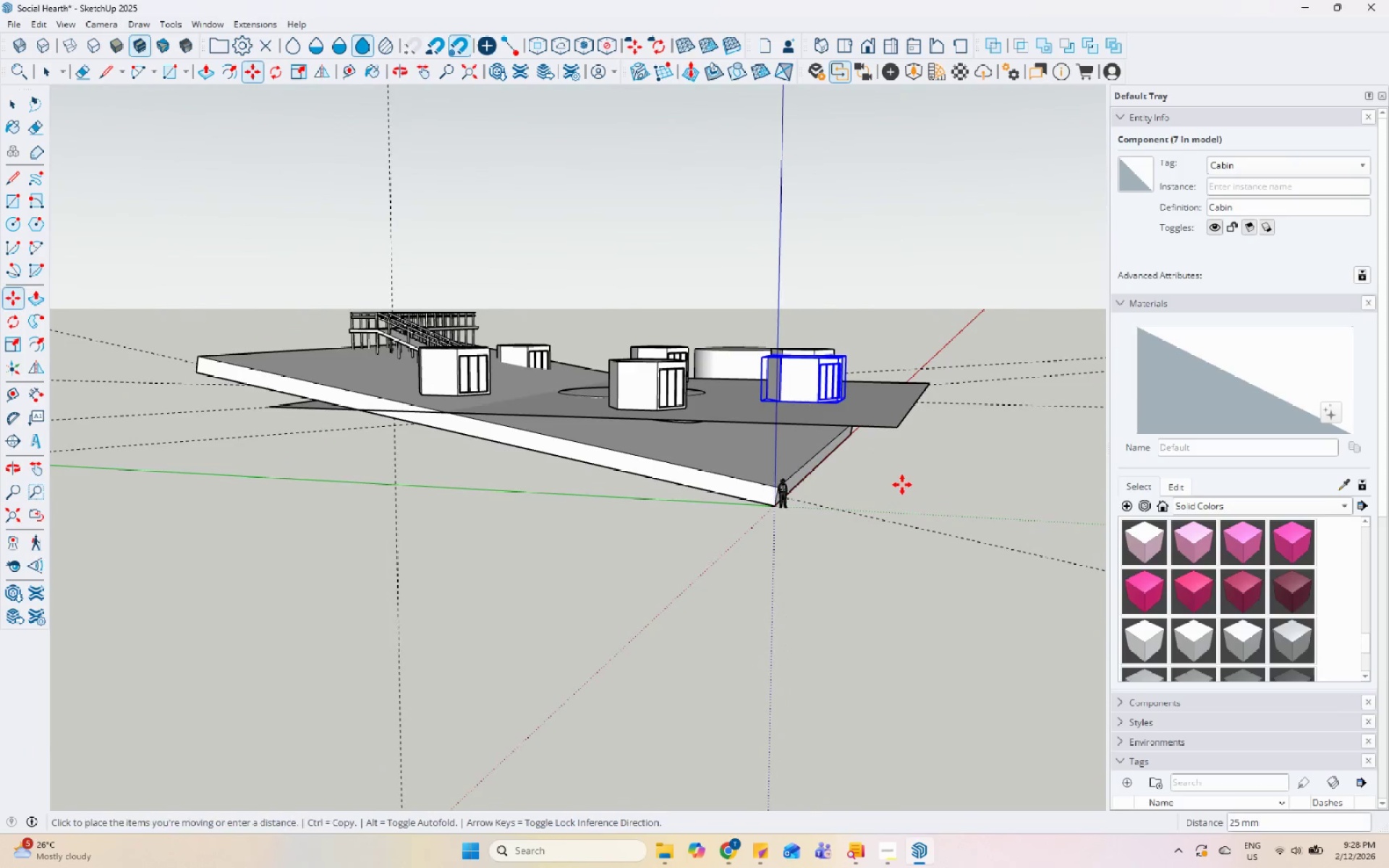 
left_click([886, 485])
 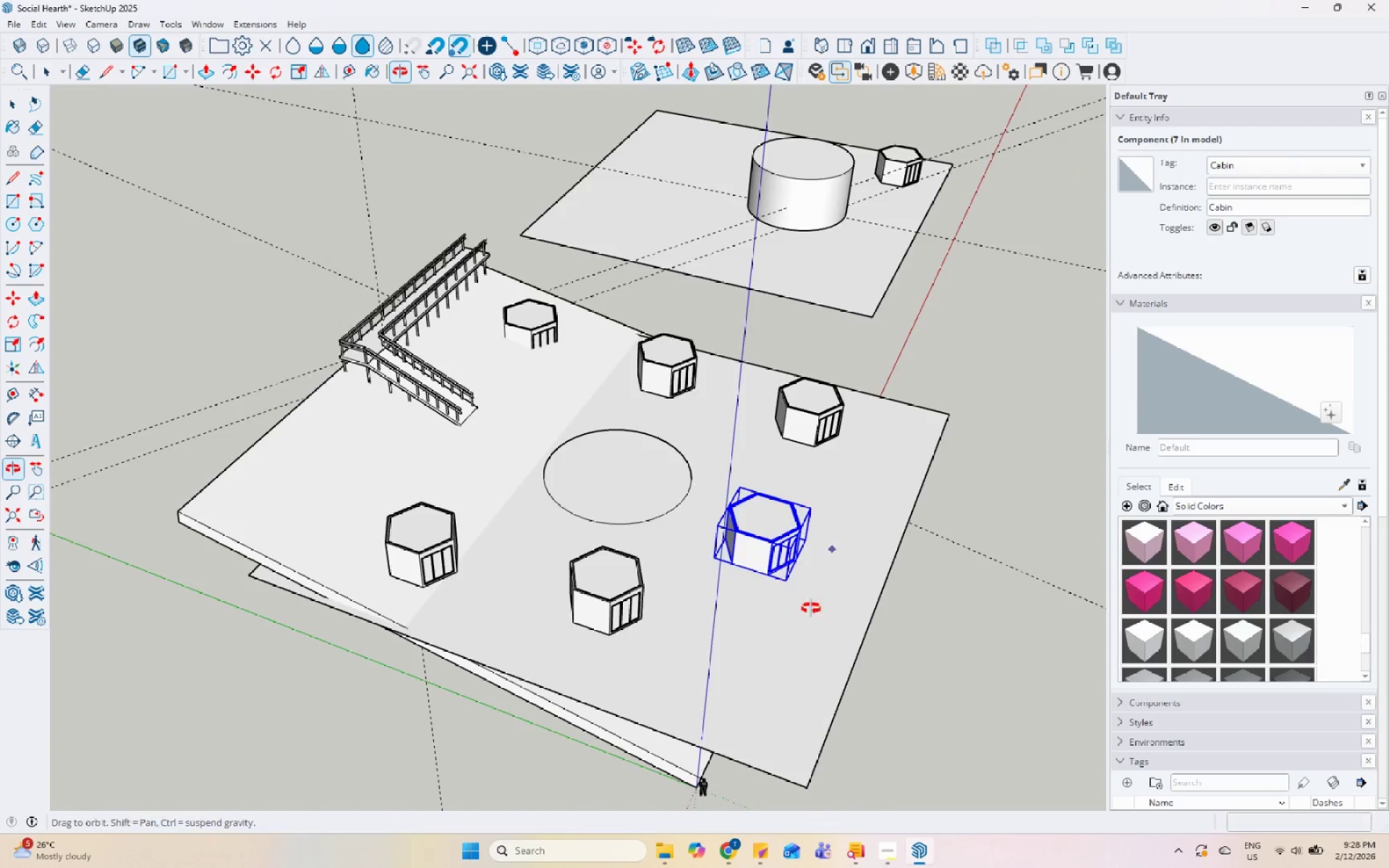 
key(Space)
 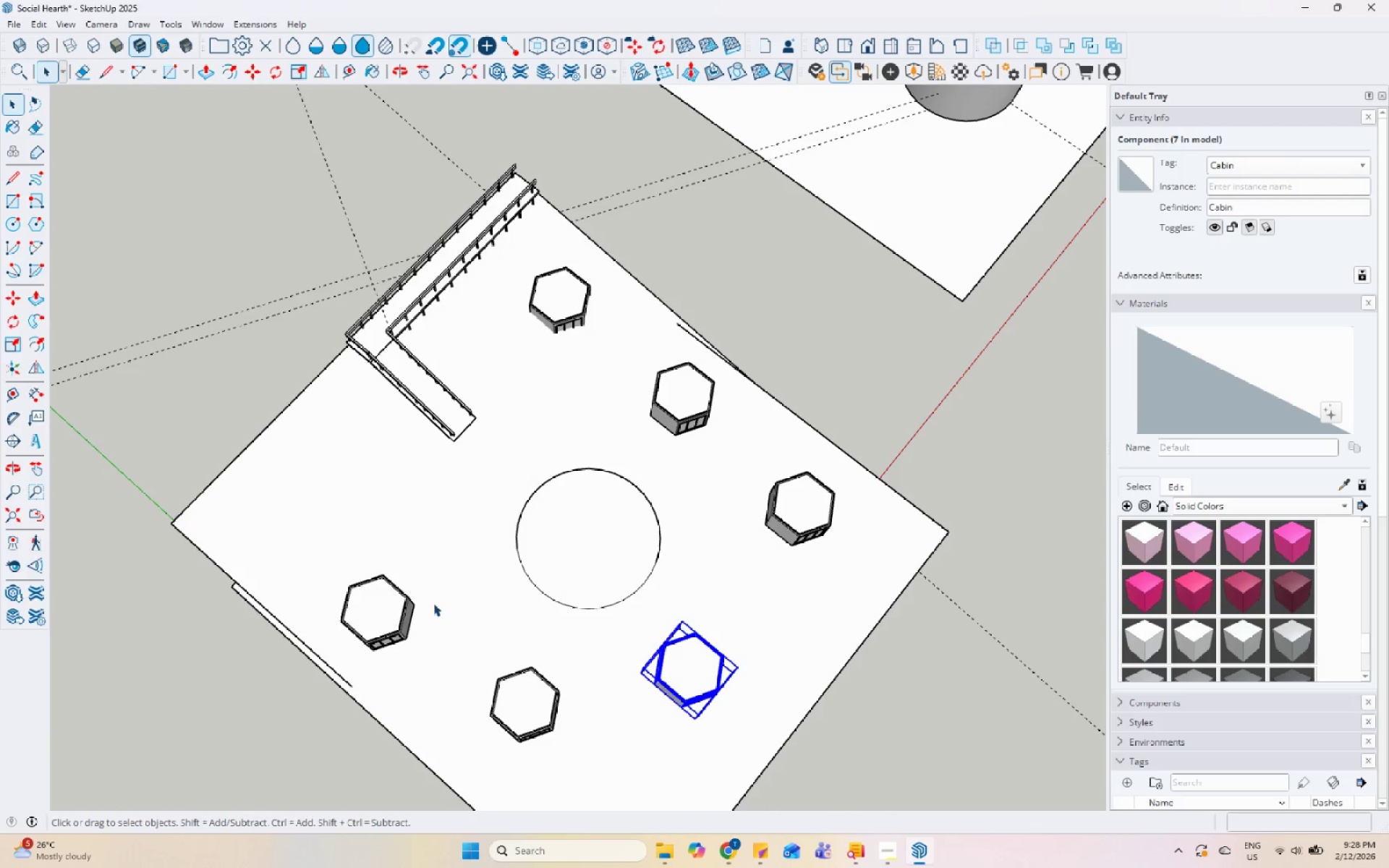 
left_click([391, 623])
 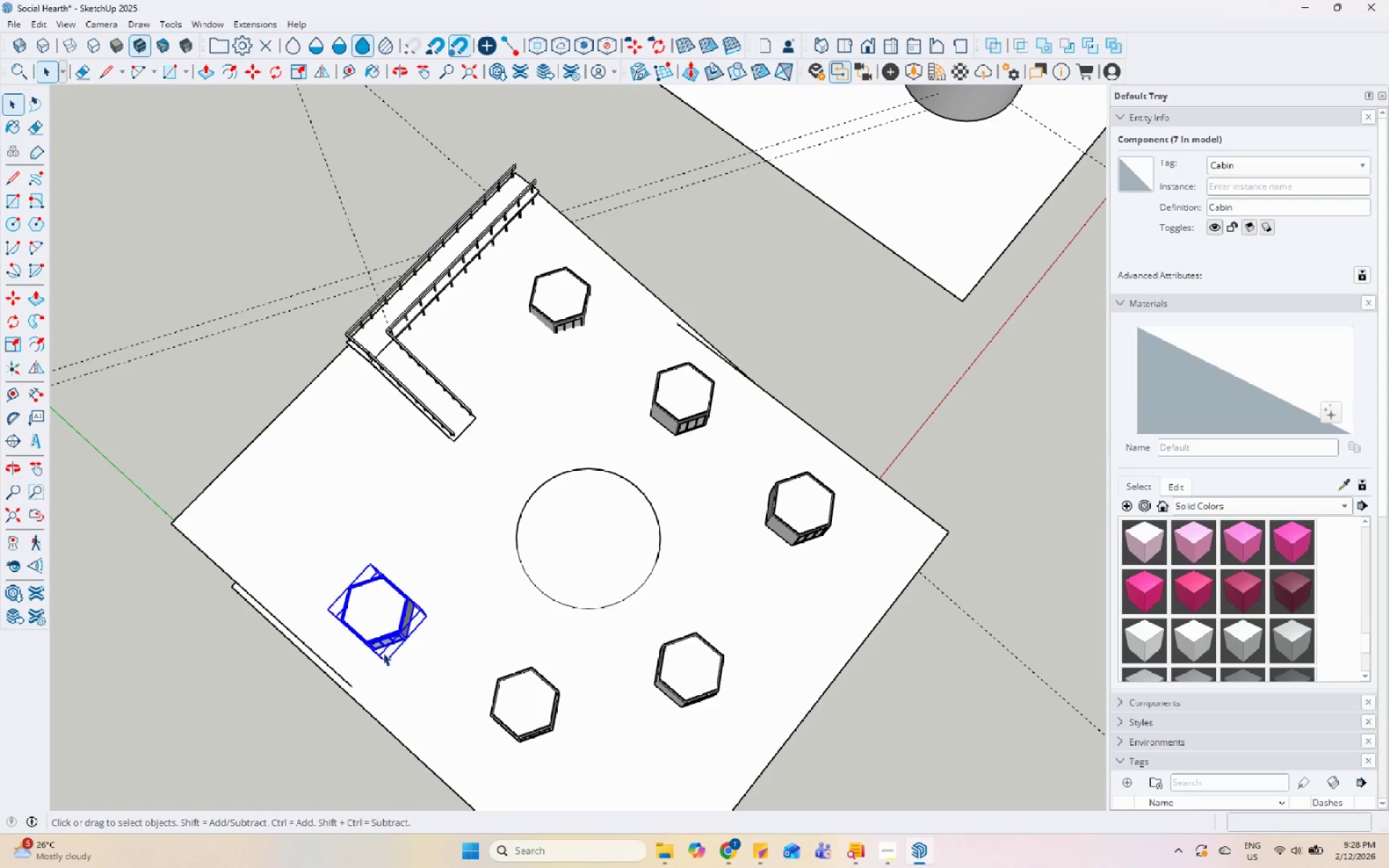 
key(M)
 